 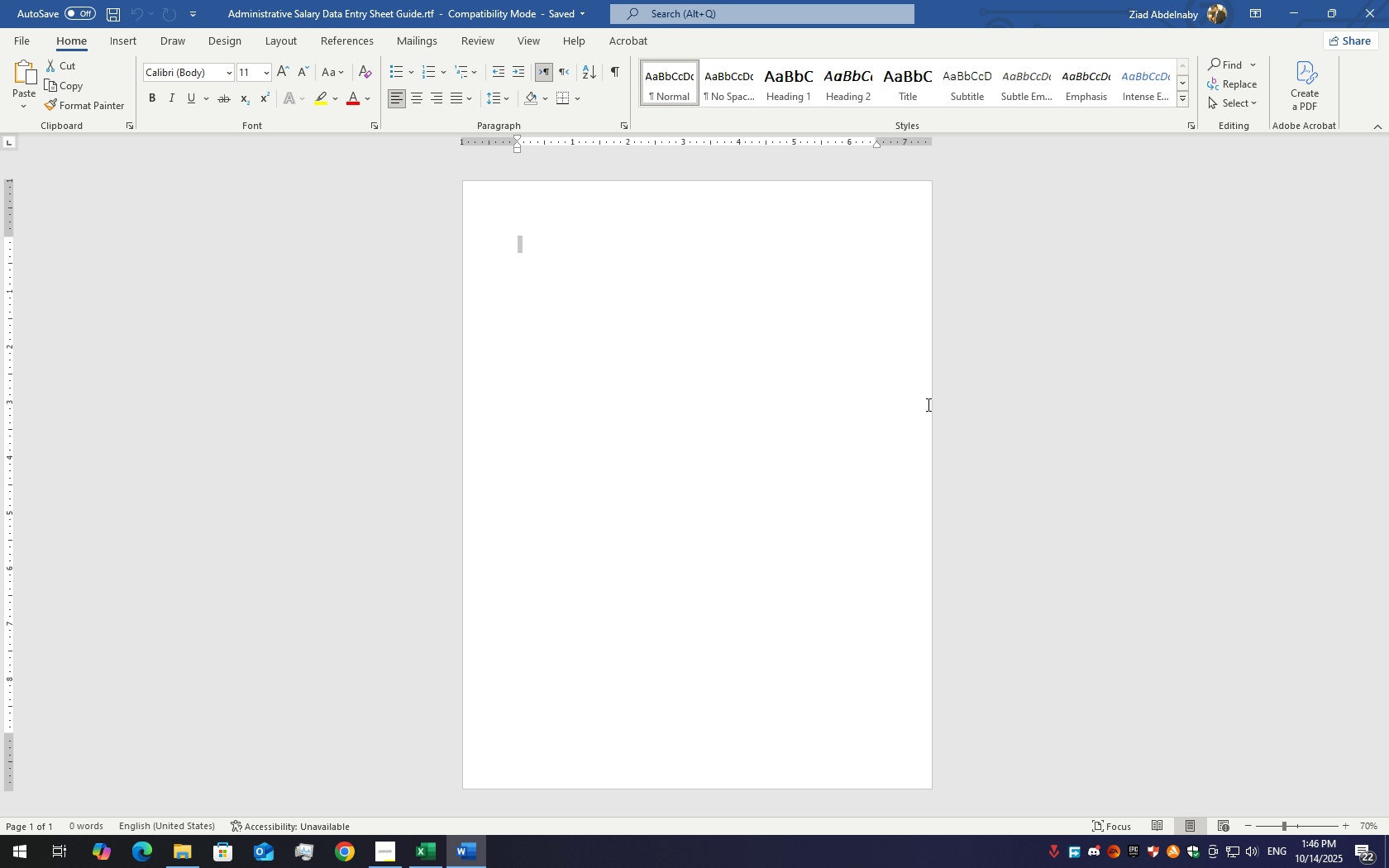 
left_click([641, 355])
 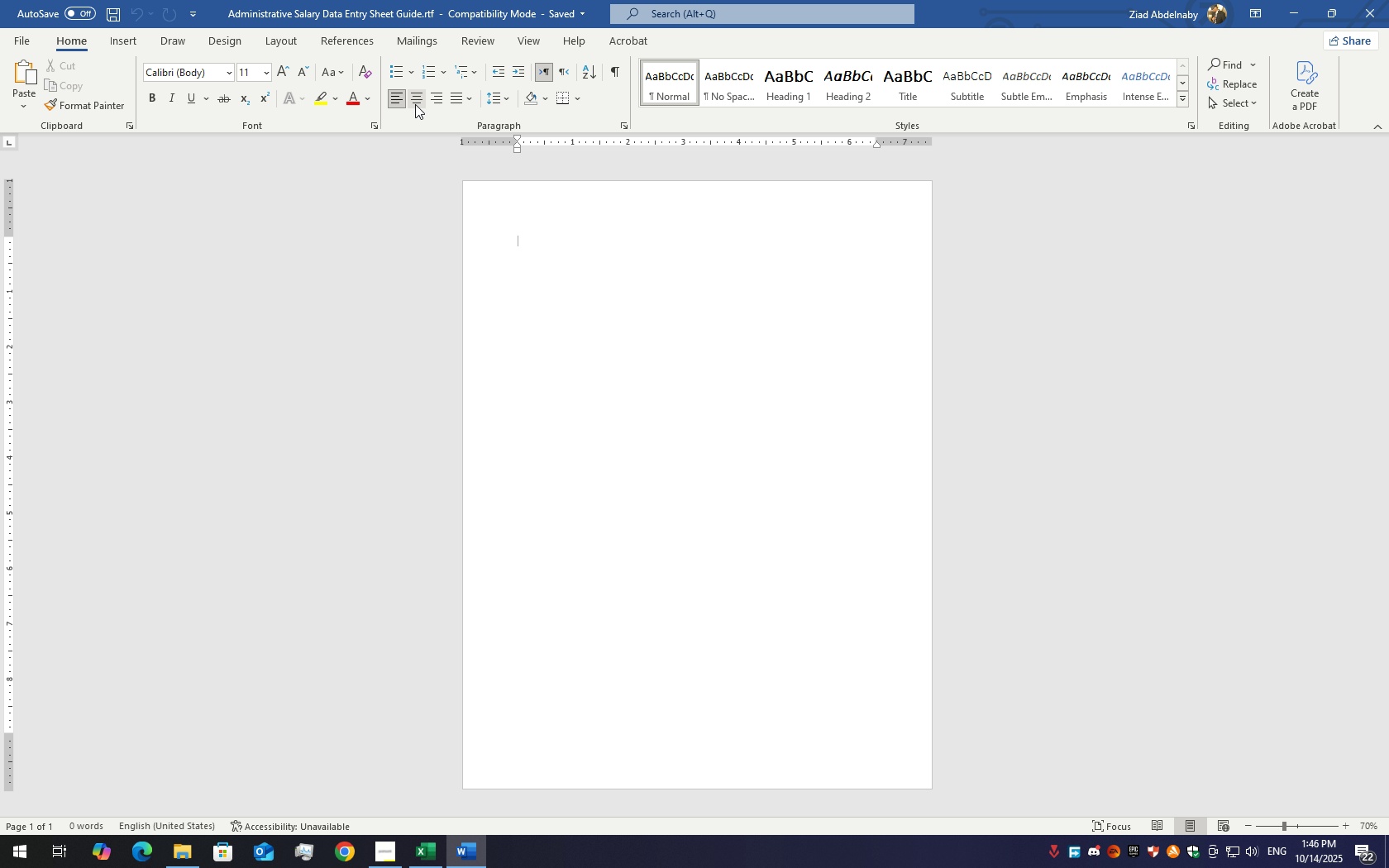 
left_click([413, 104])
 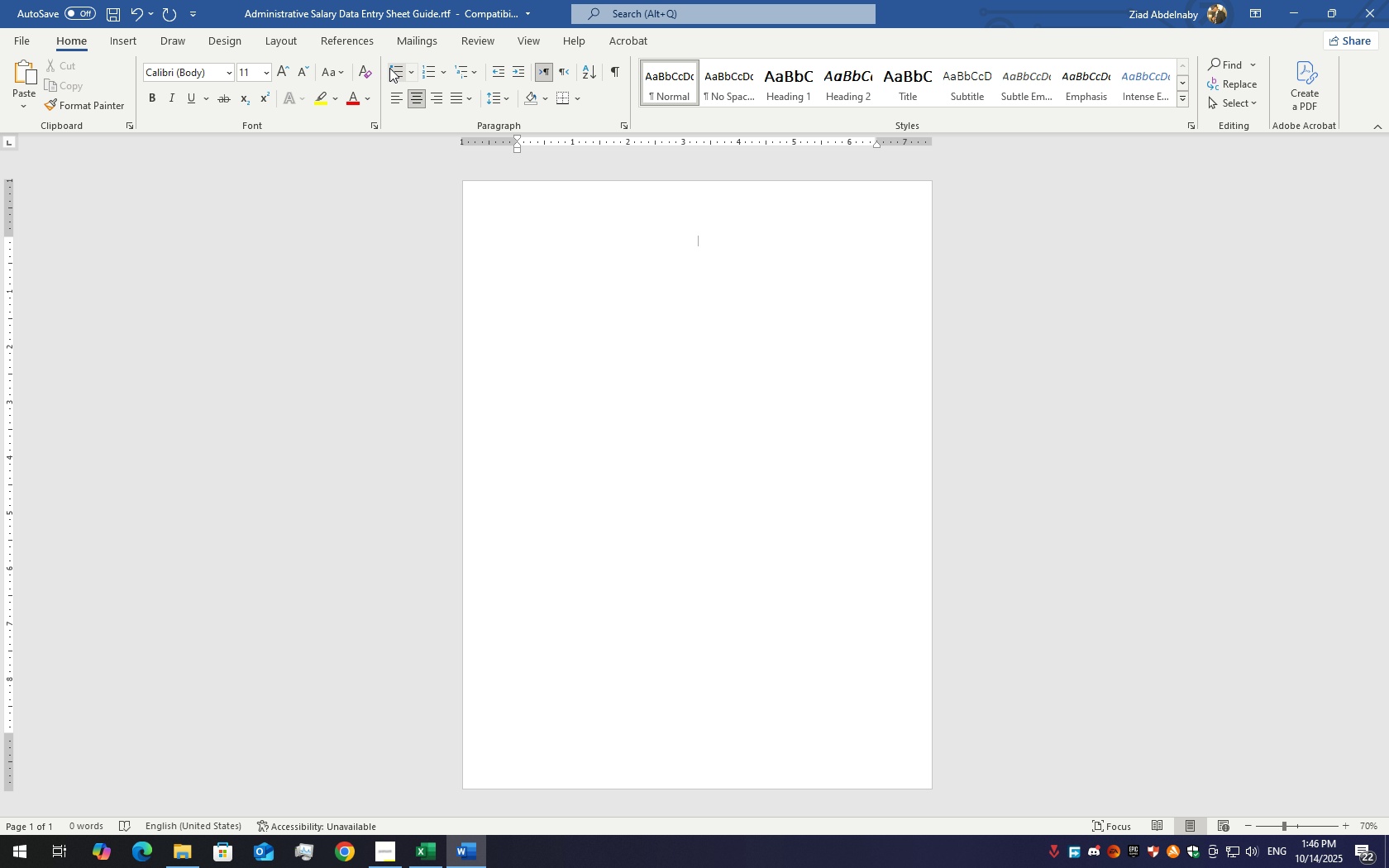 
wait(7.35)
 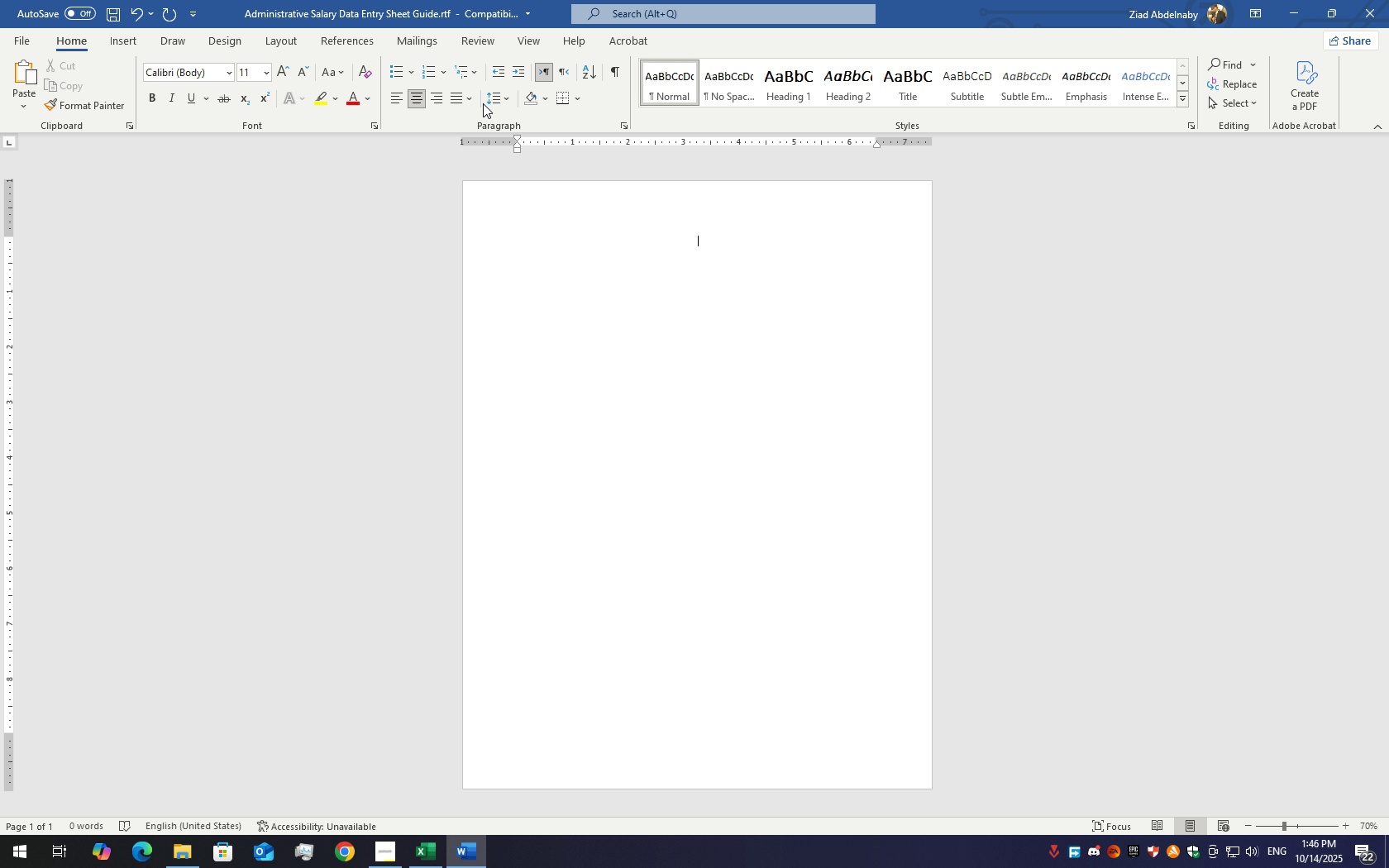 
left_click([182, 77])
 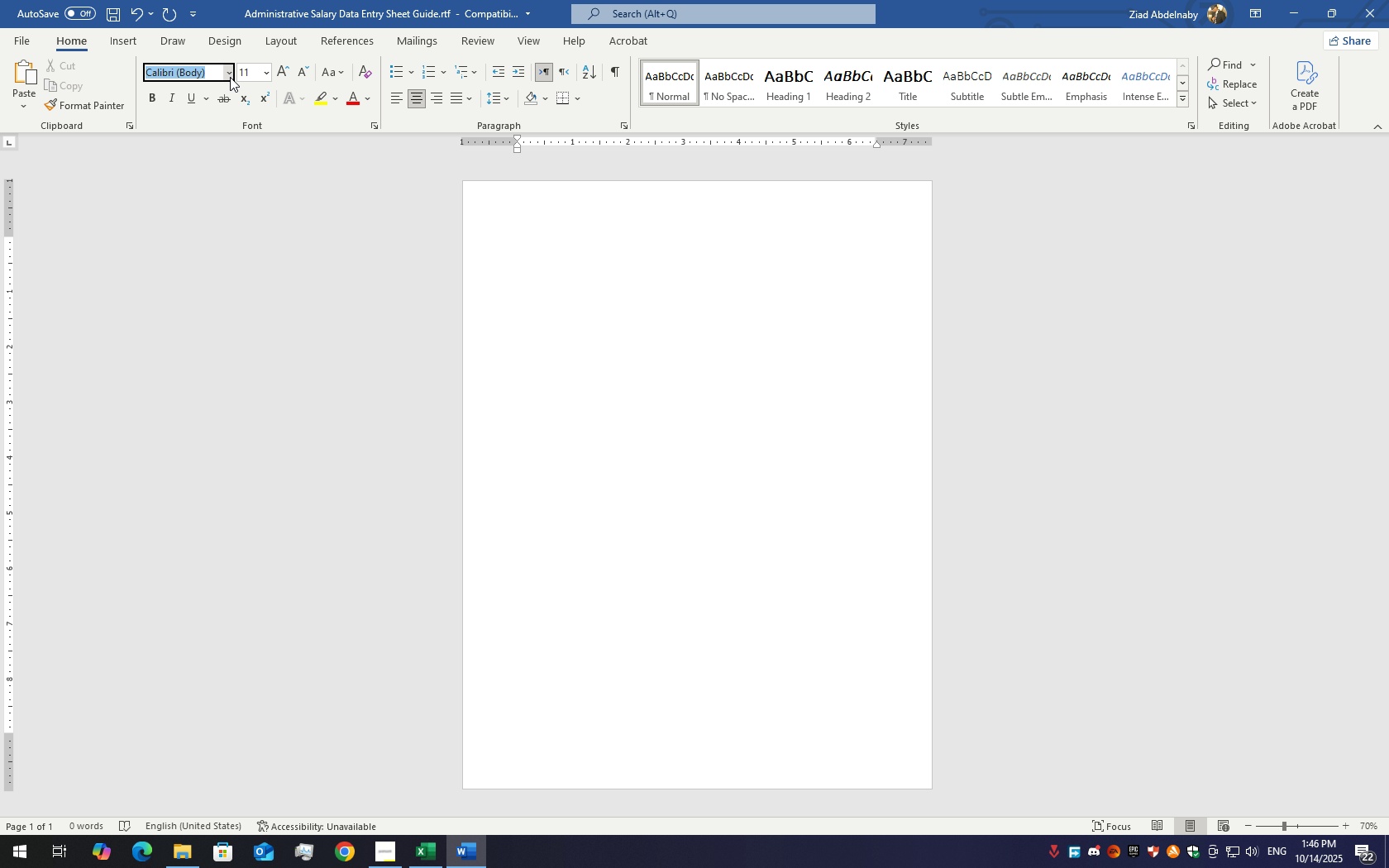 
left_click([230, 77])
 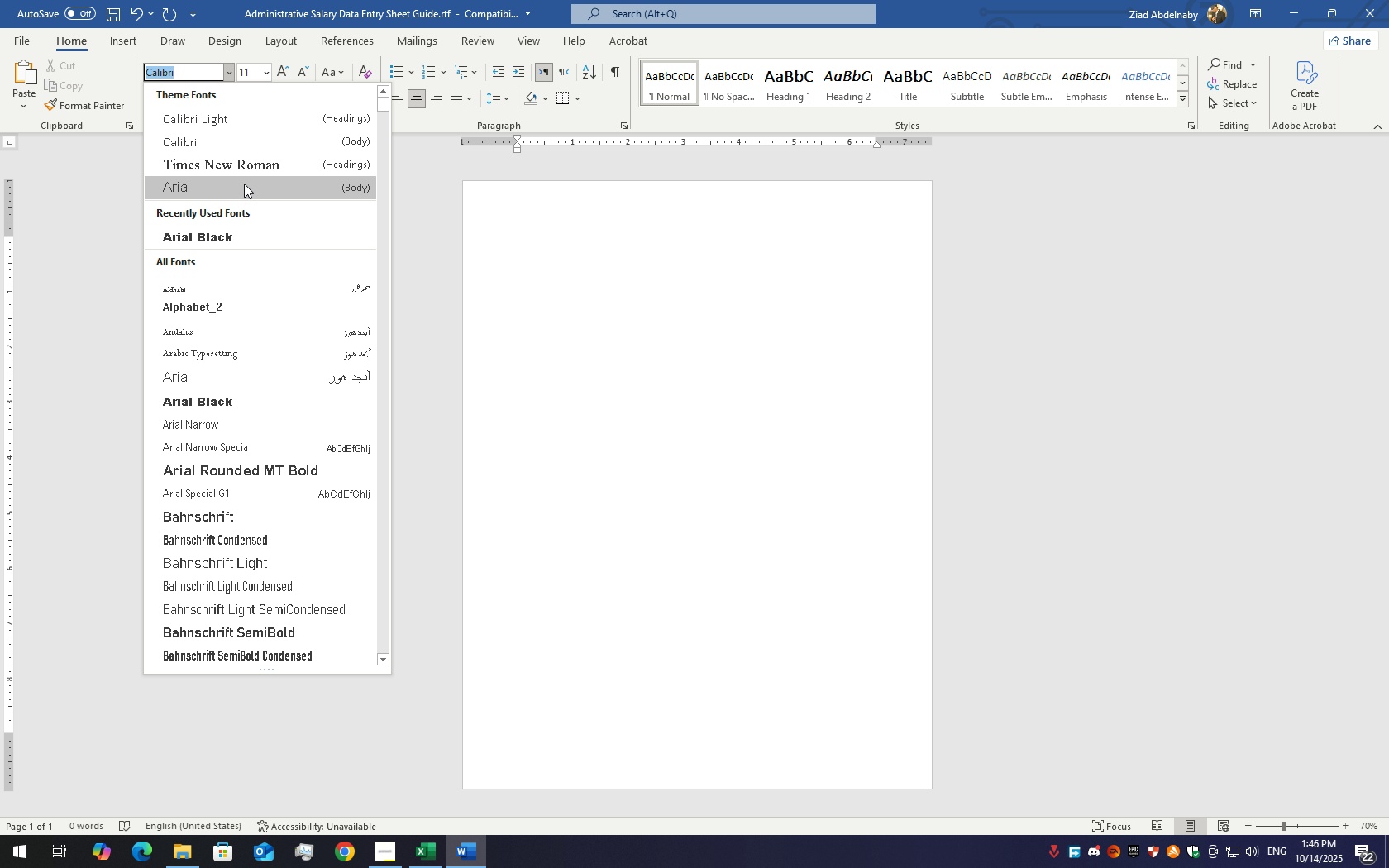 
left_click([232, 232])
 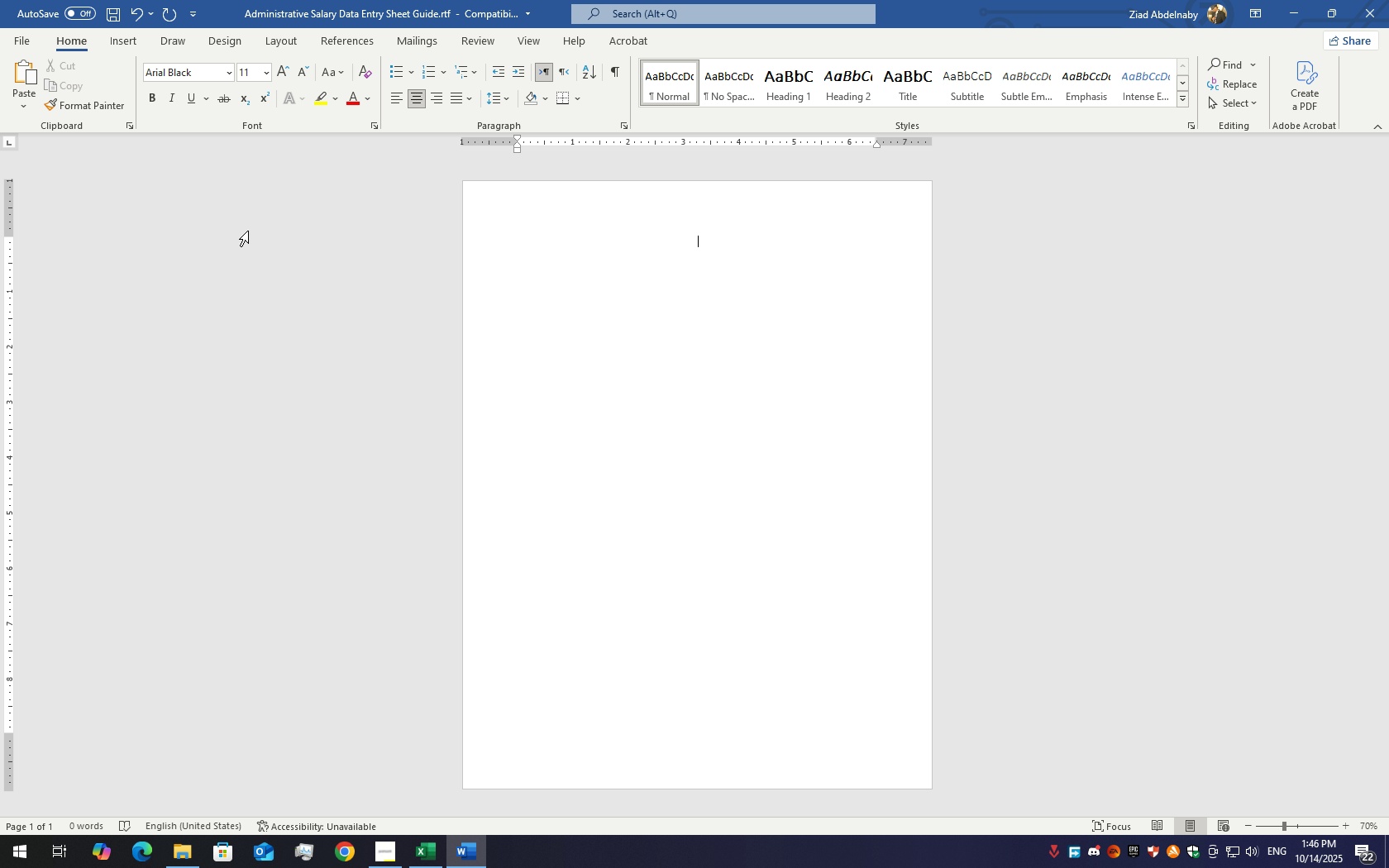 
key(Shift+A)
 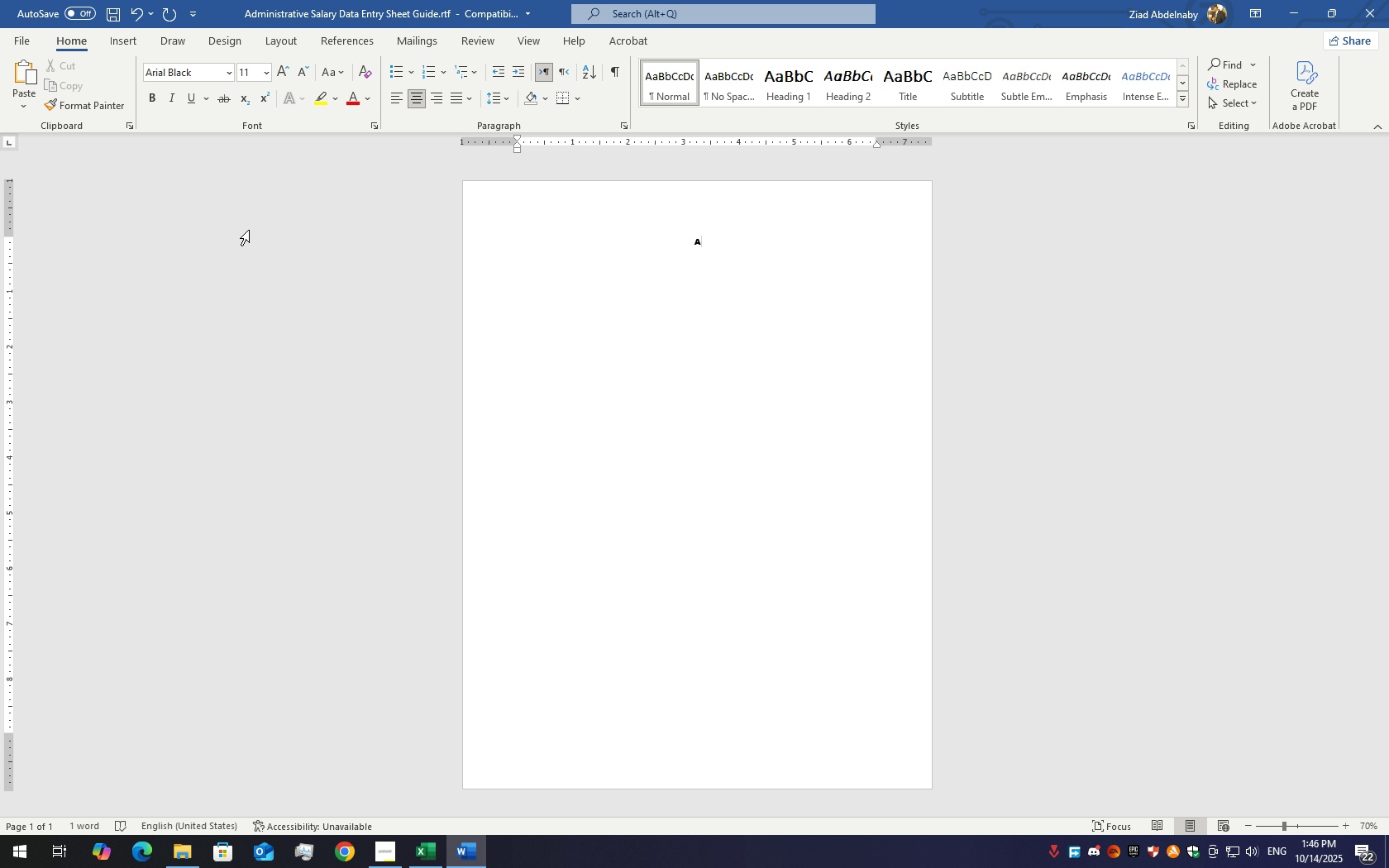 
key(Backspace)
 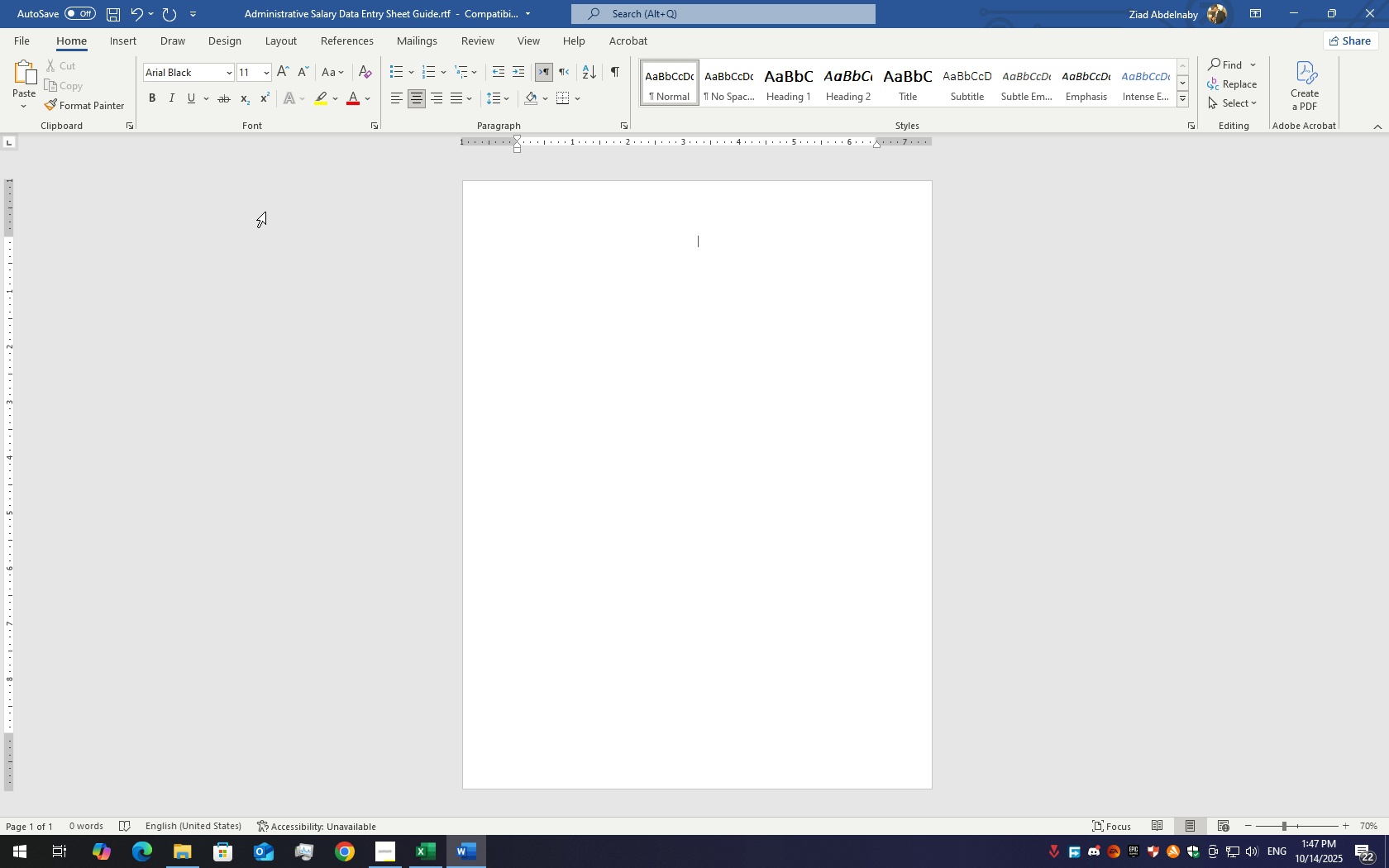 
key(Enter)
 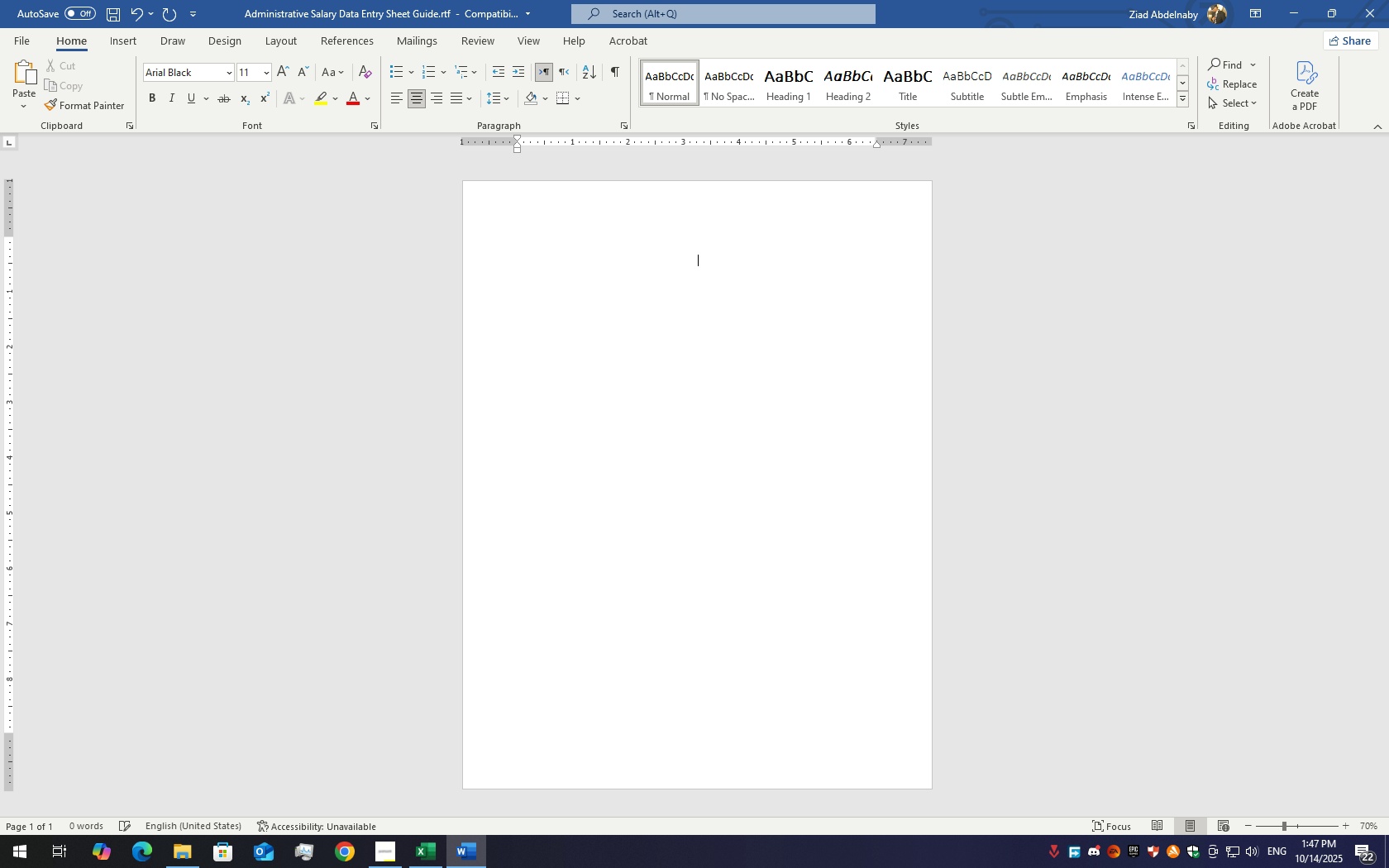 
key(Enter)
 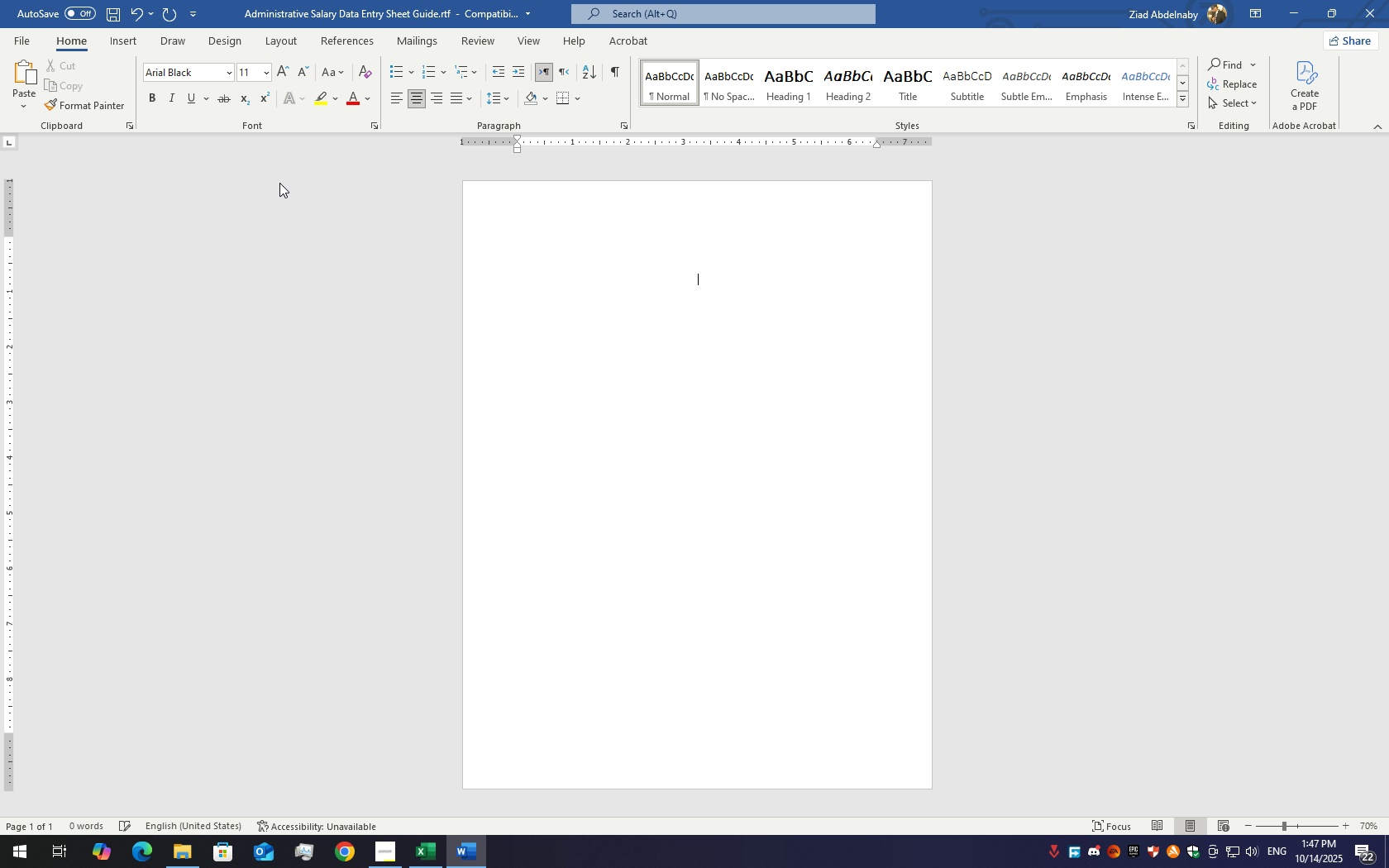 
key(Enter)
 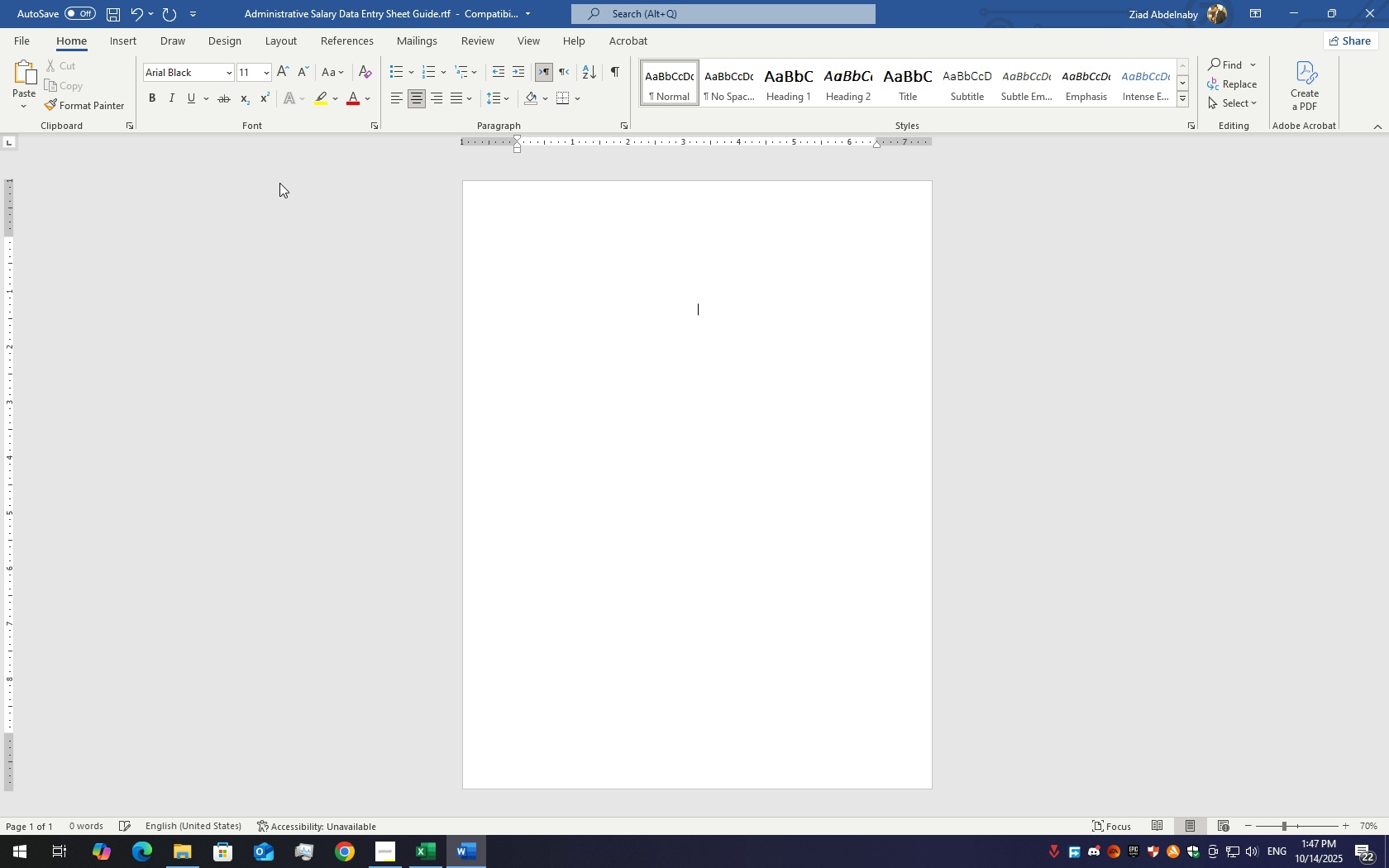 
key(Enter)
 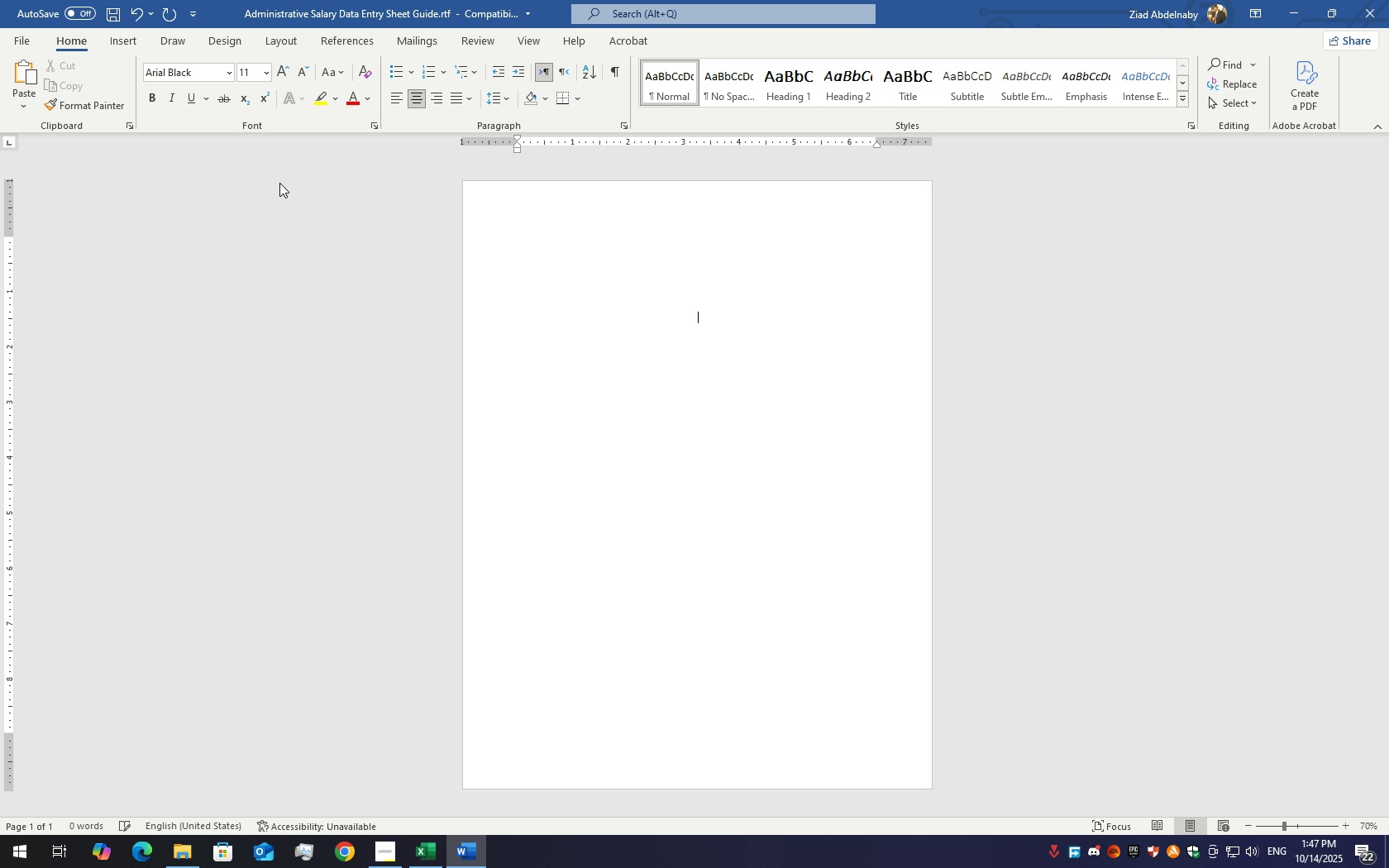 
key(Enter)
 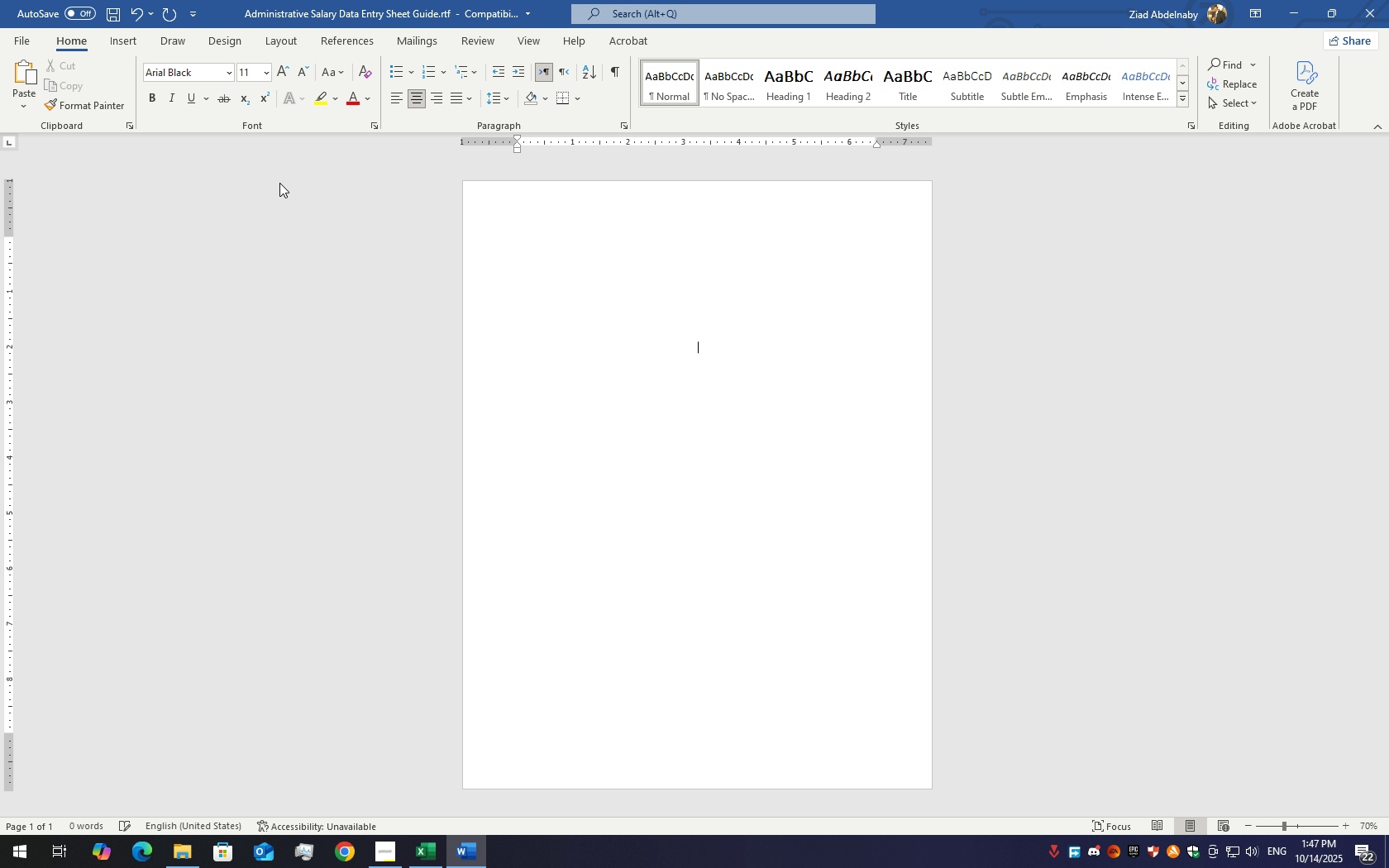 
key(Enter)
 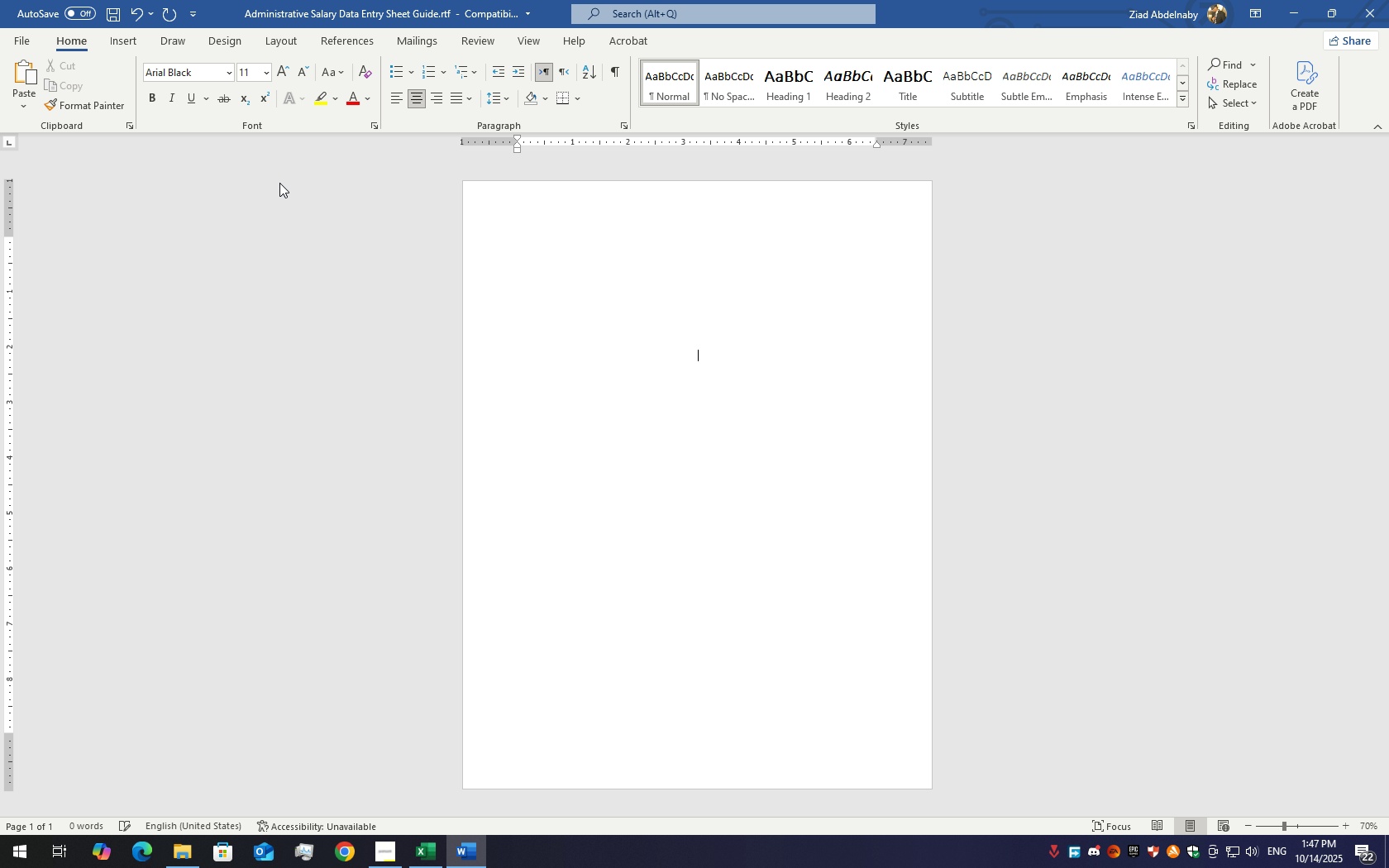 
key(Enter)
 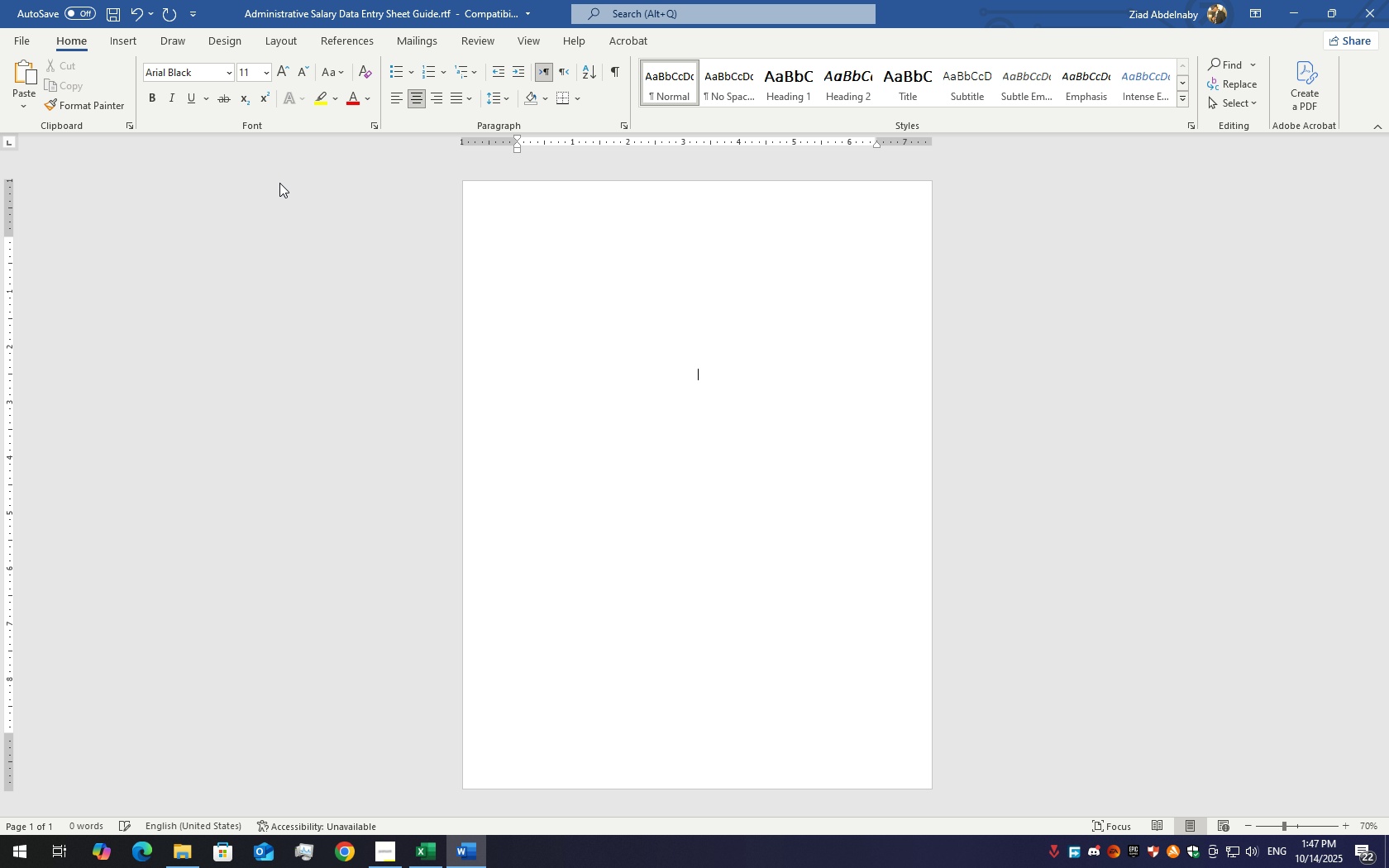 
key(Enter)
 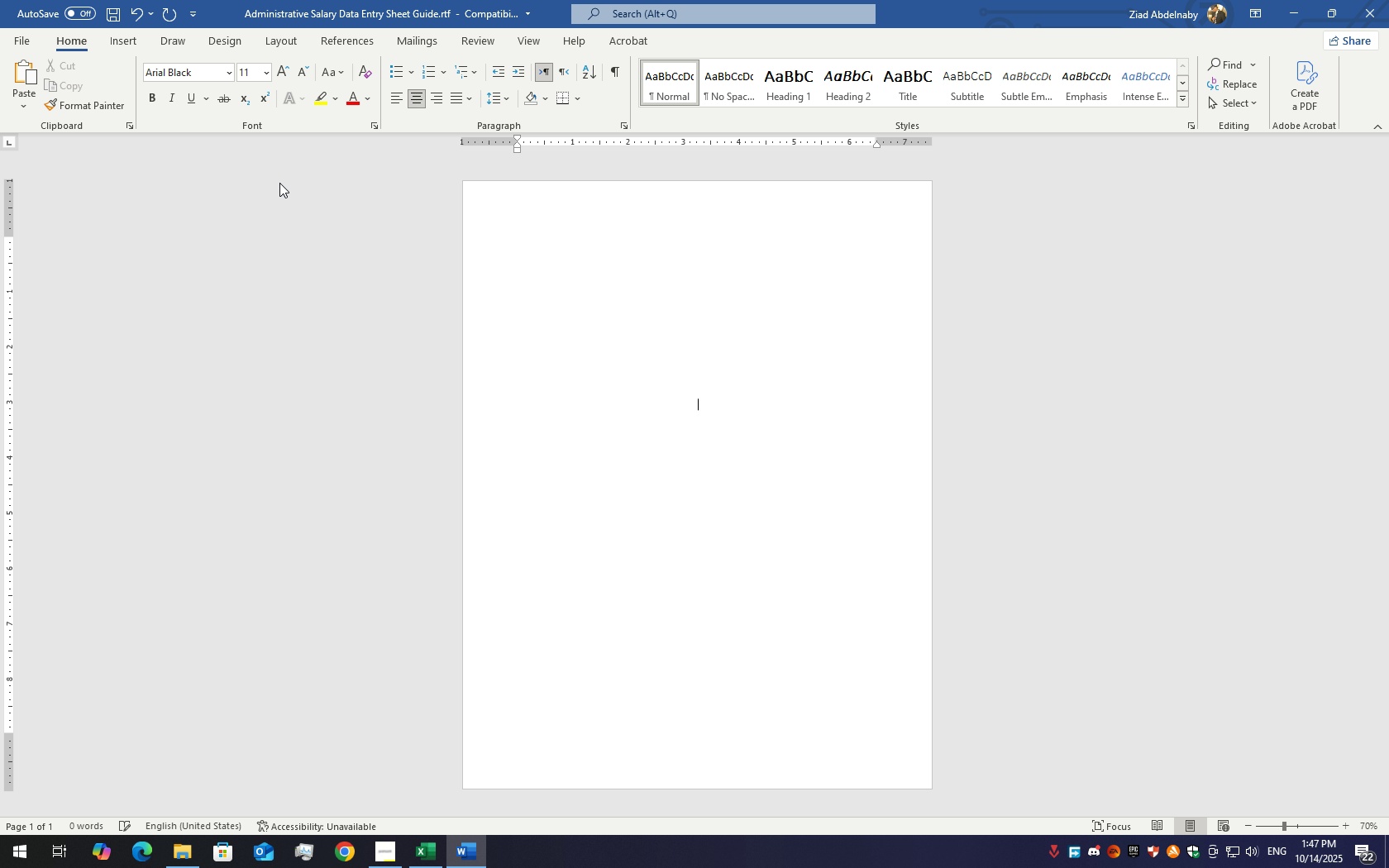 
key(Enter)
 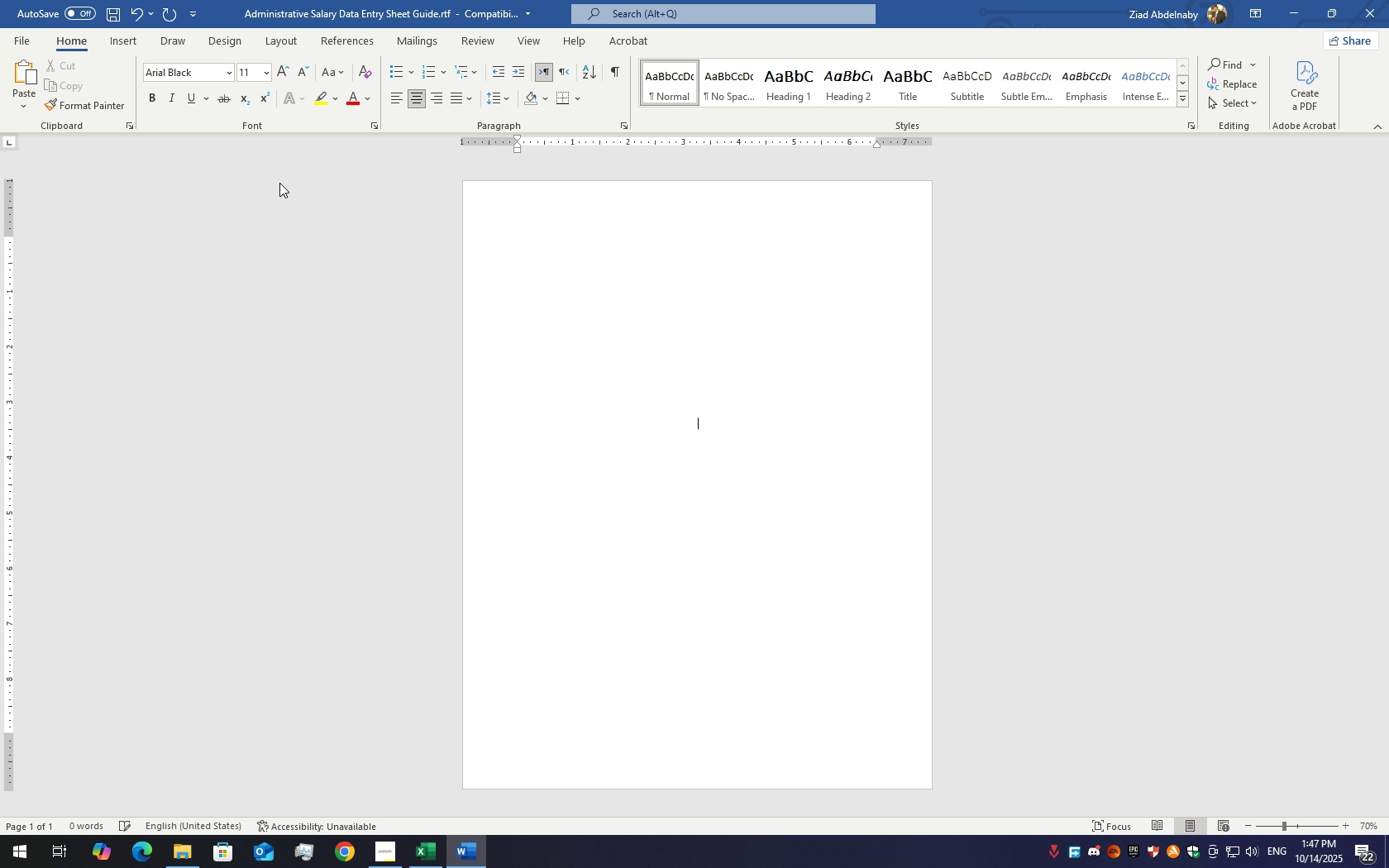 
key(Enter)
 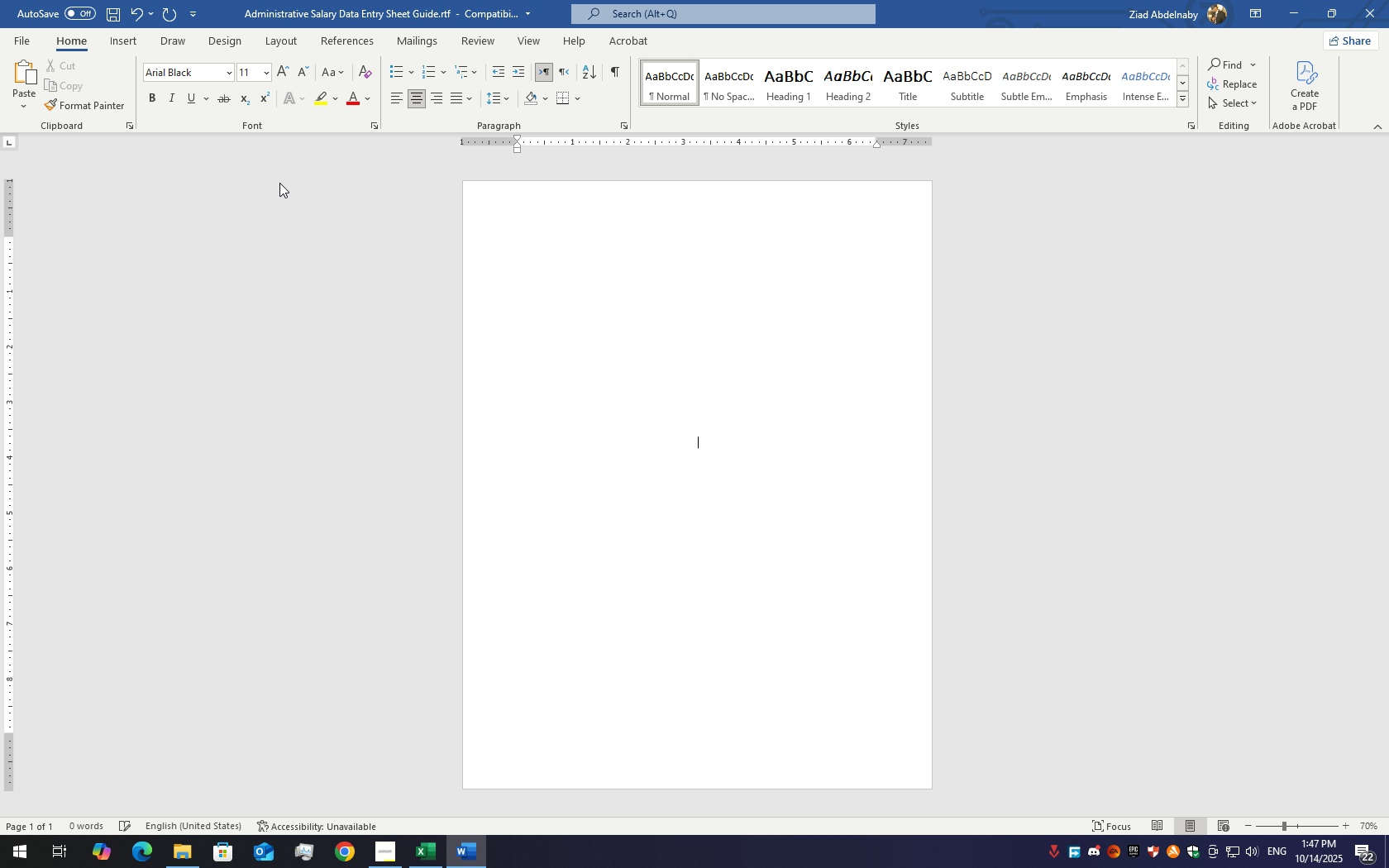 
key(Enter)
 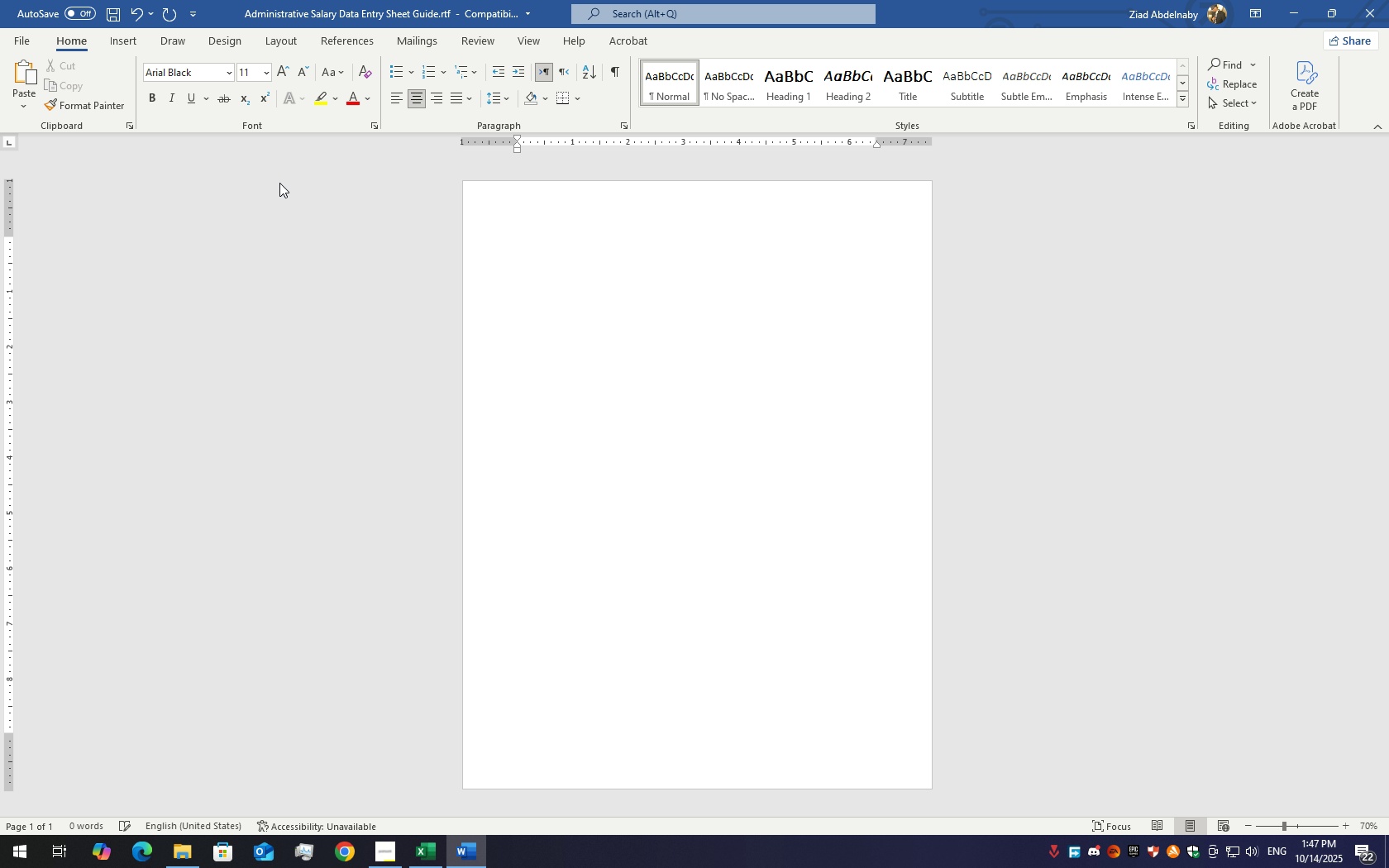 
key(Enter)
 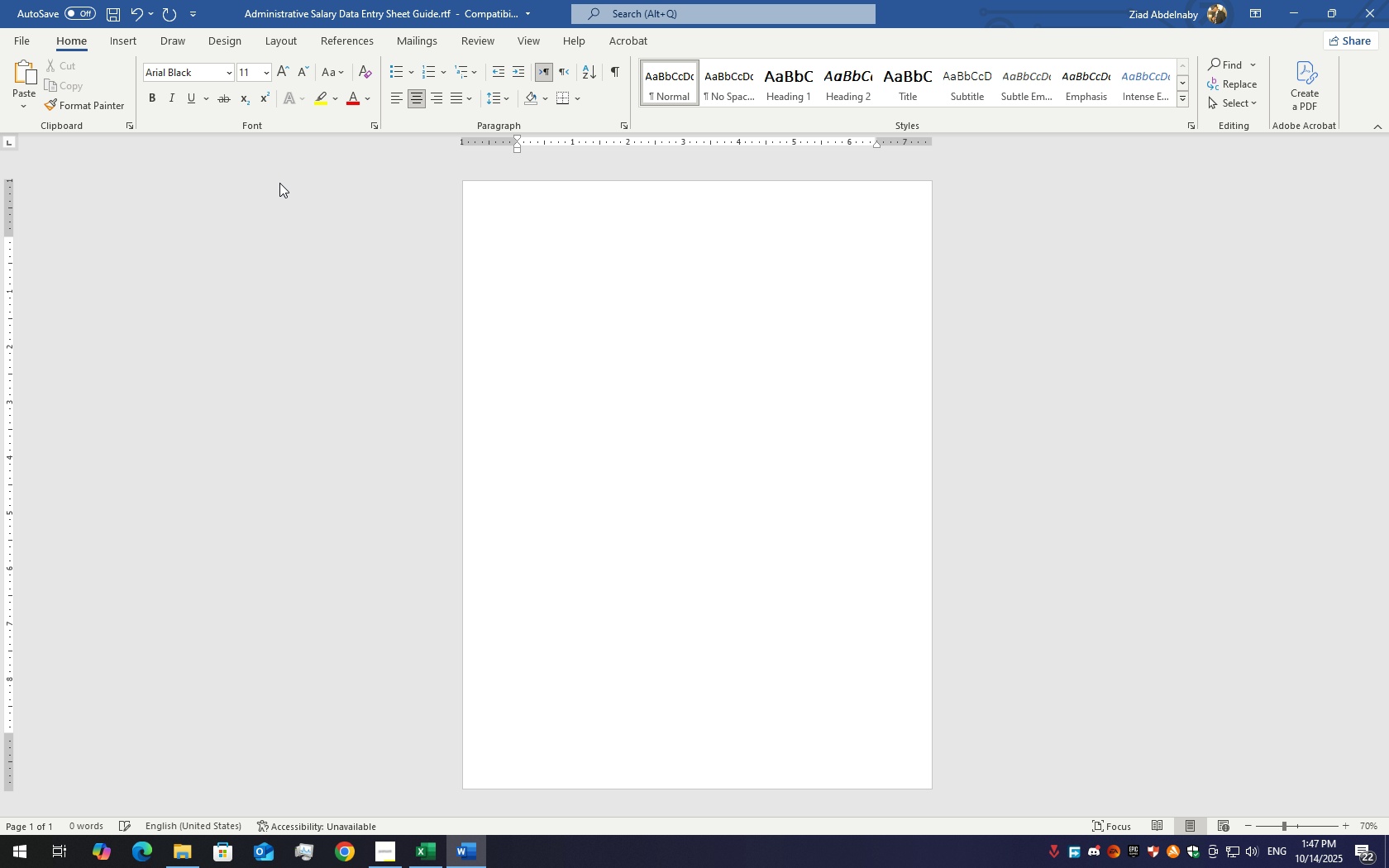 
key(Backspace)
 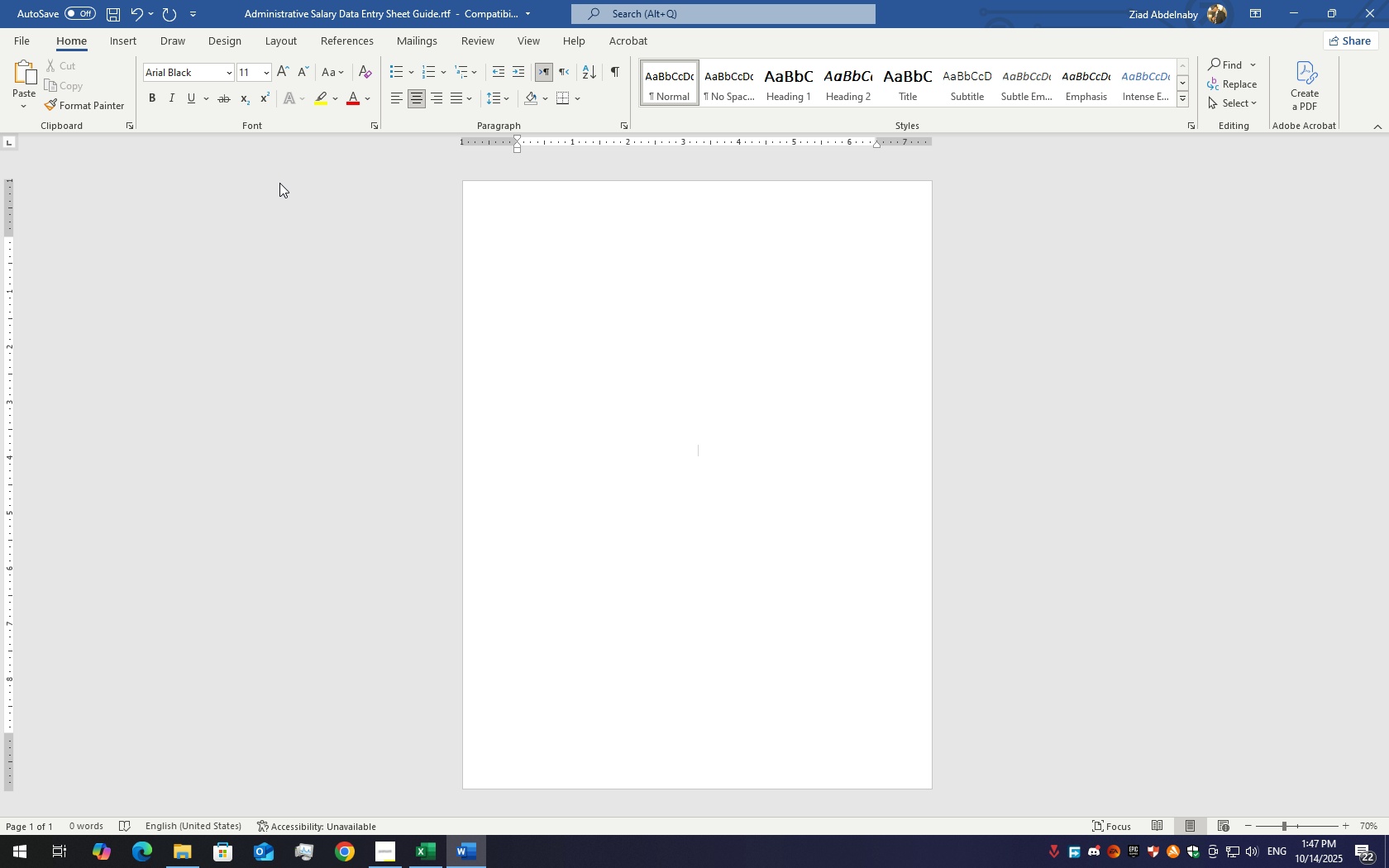 
key(Shift+ShiftRight)
 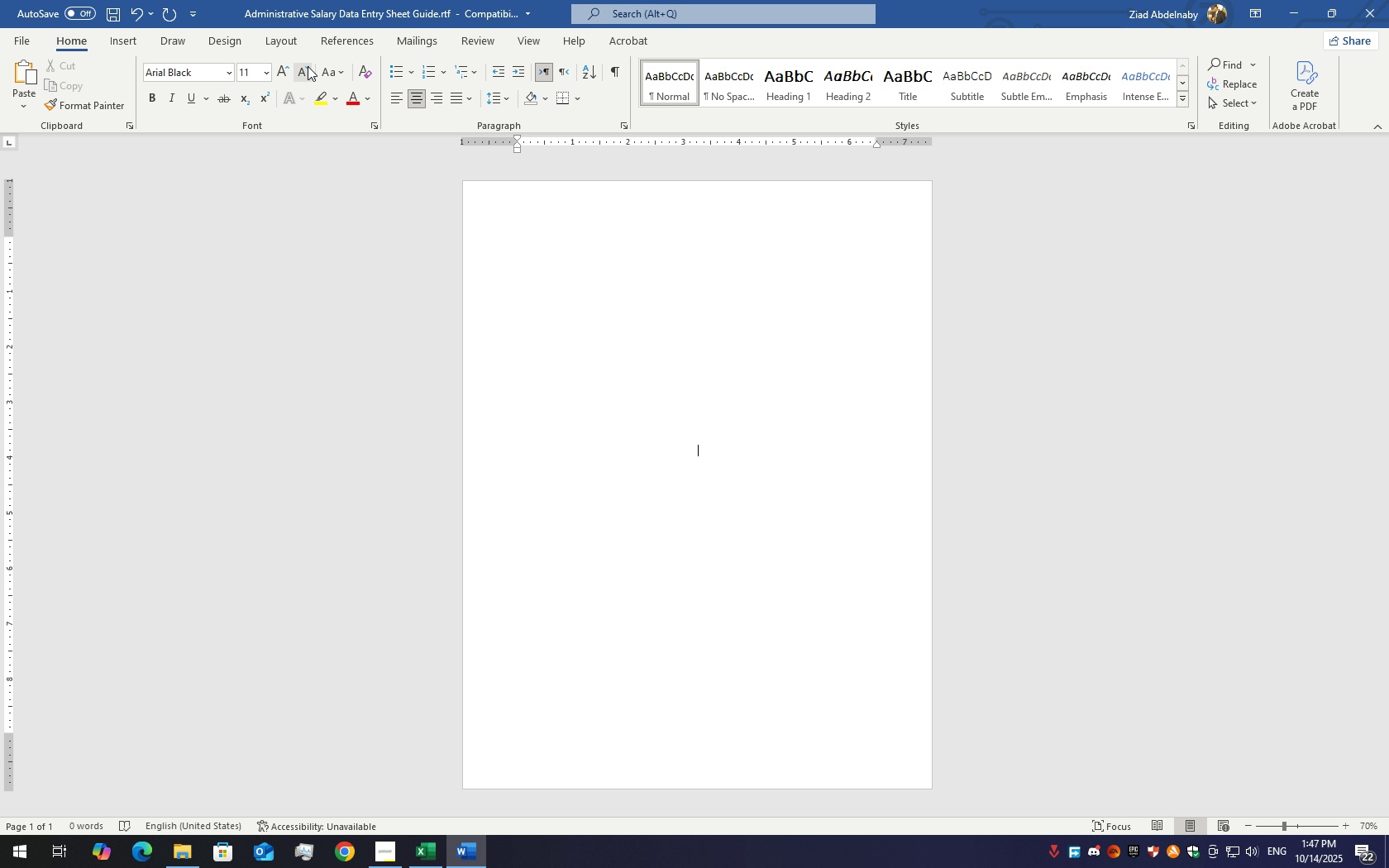 
double_click([288, 69])
 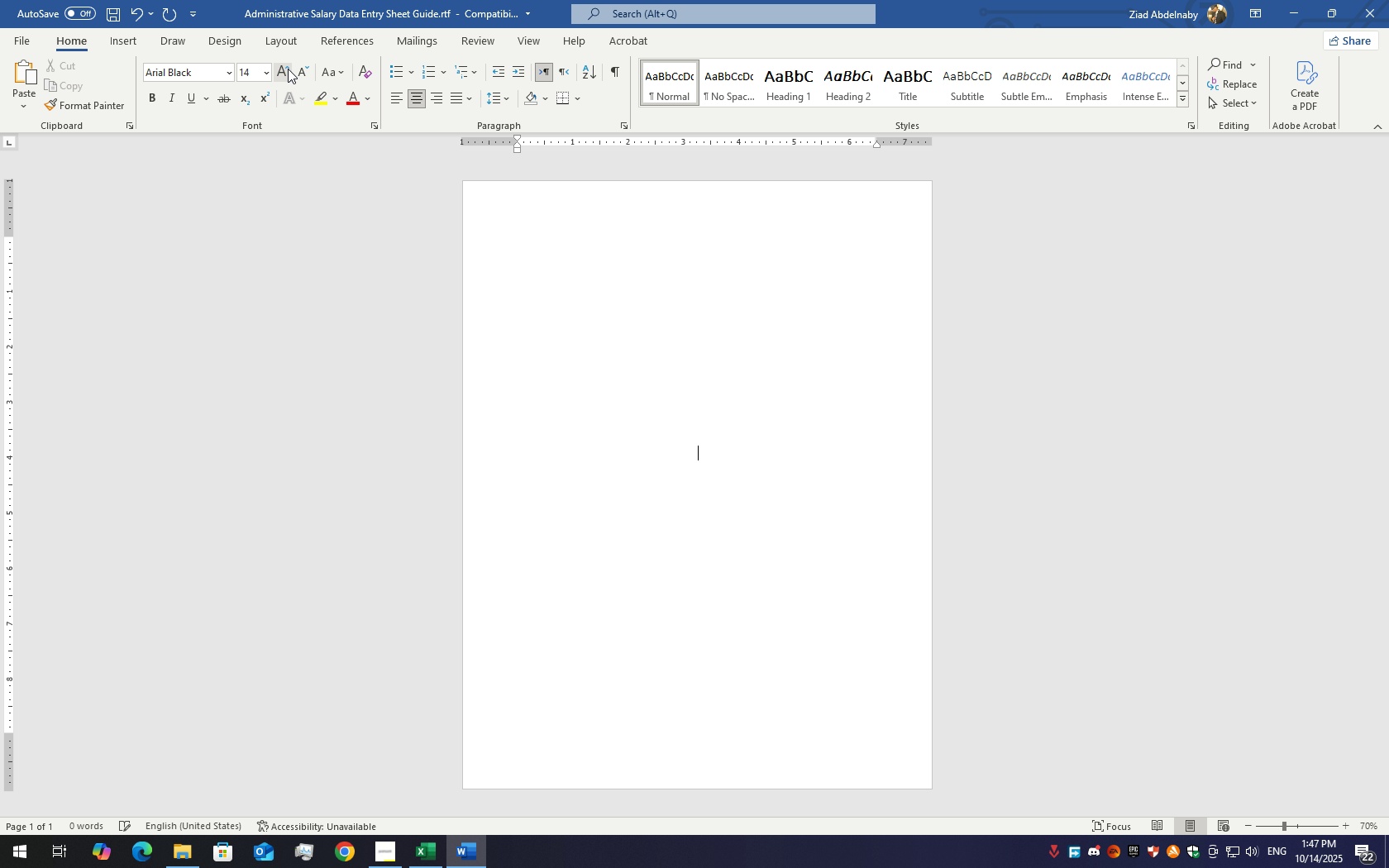 
triple_click([288, 69])
 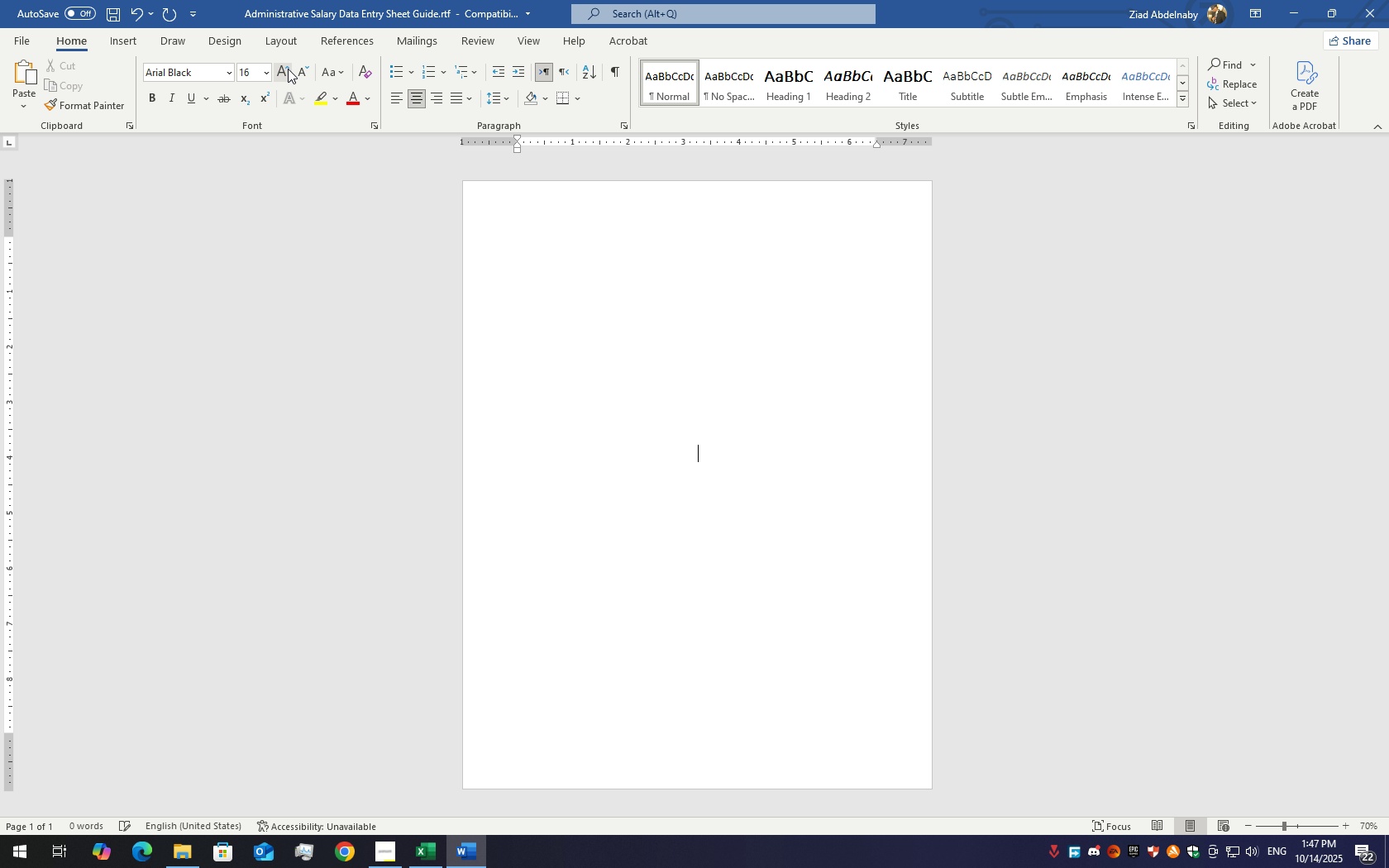 
triple_click([288, 69])
 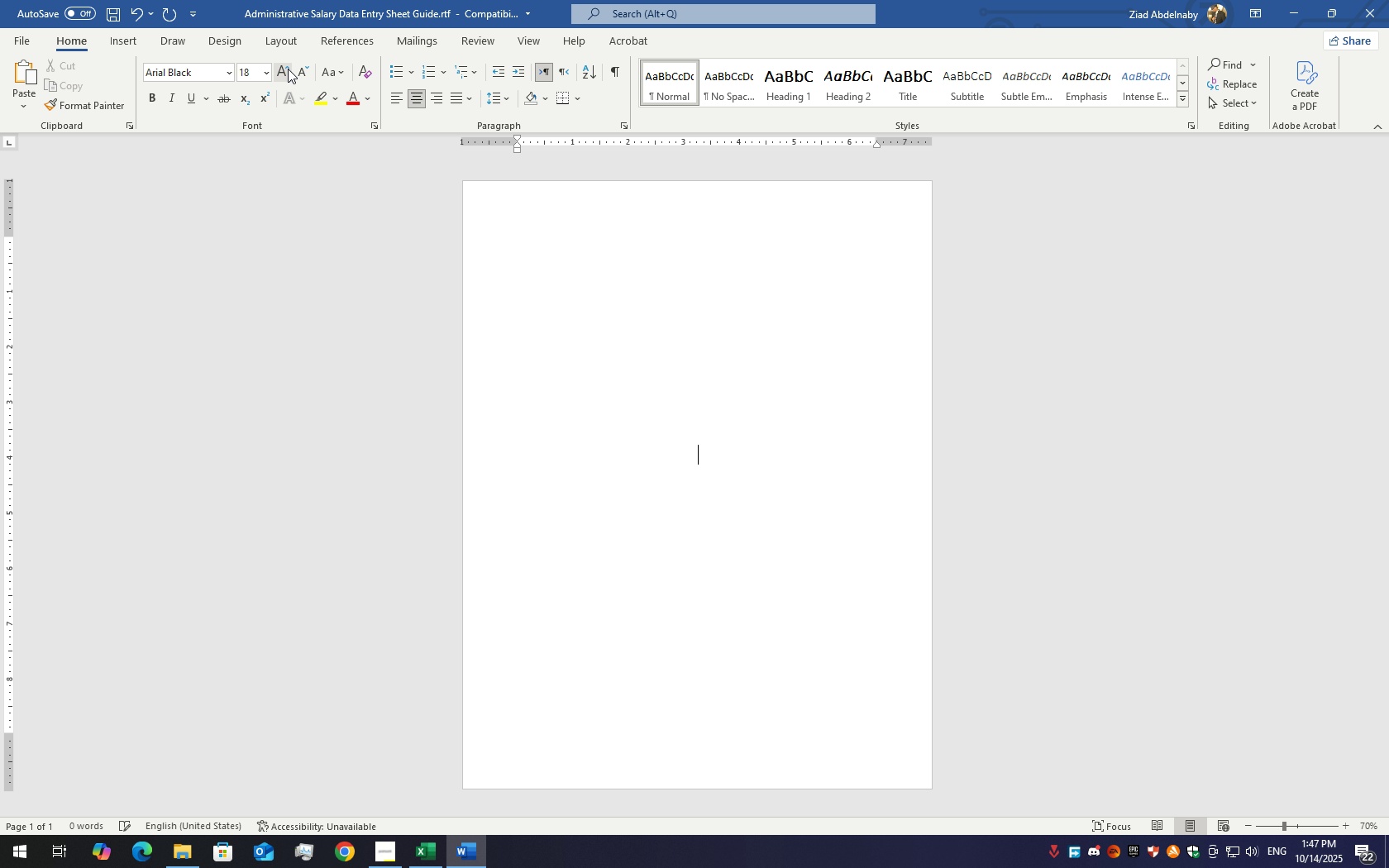 
triple_click([288, 69])
 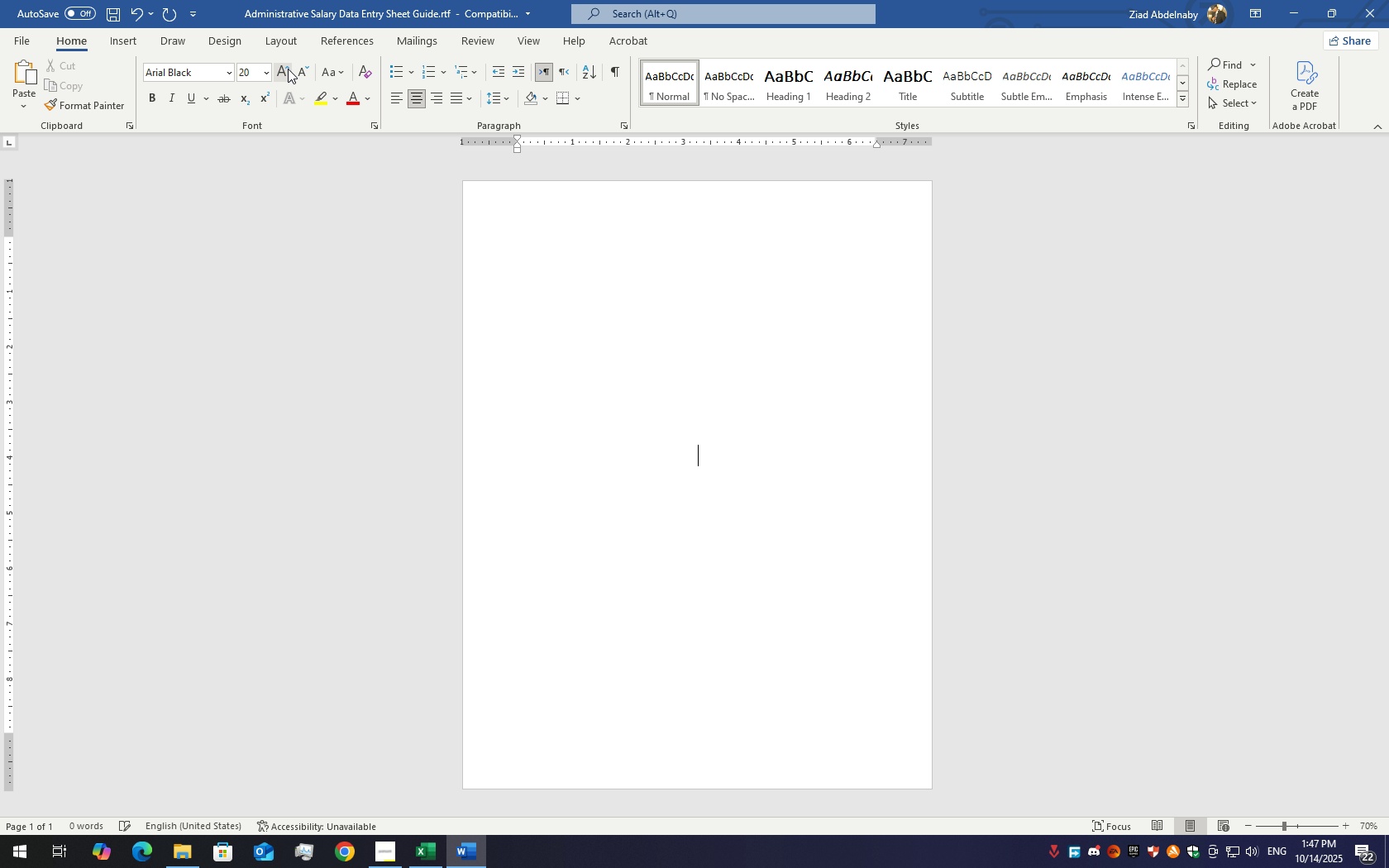 
triple_click([288, 69])
 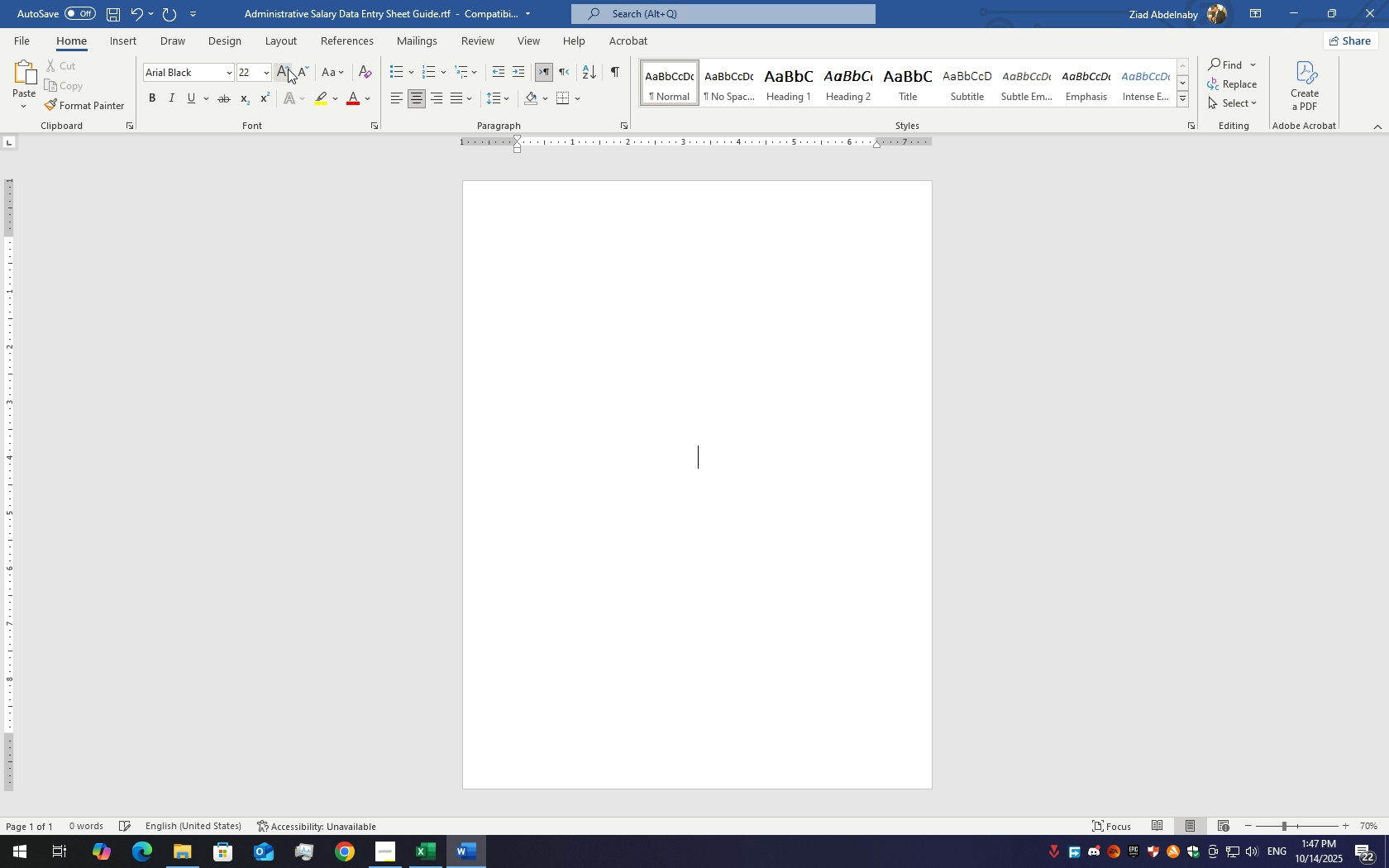 
triple_click([288, 69])
 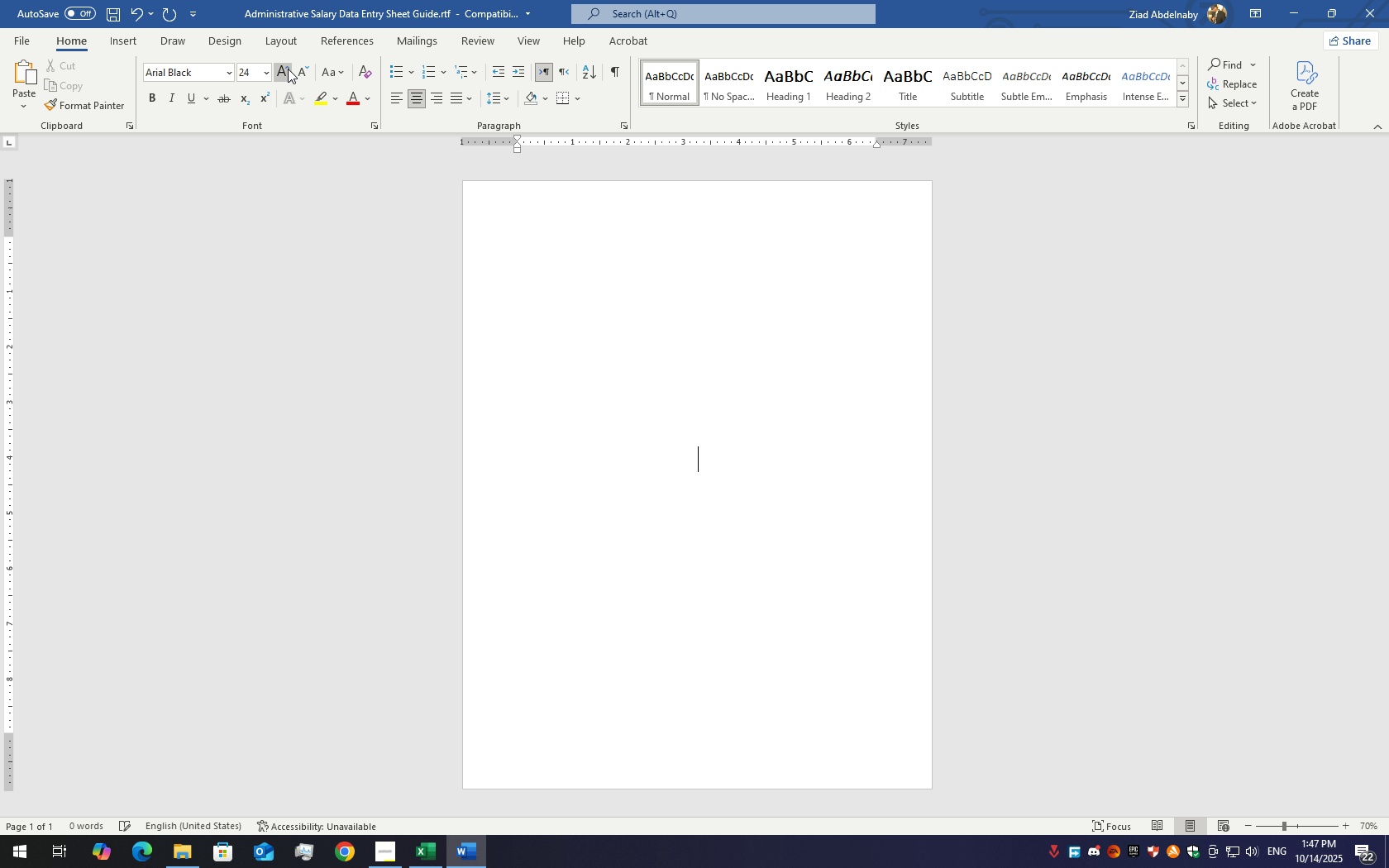 
key(Shift+ShiftLeft)
 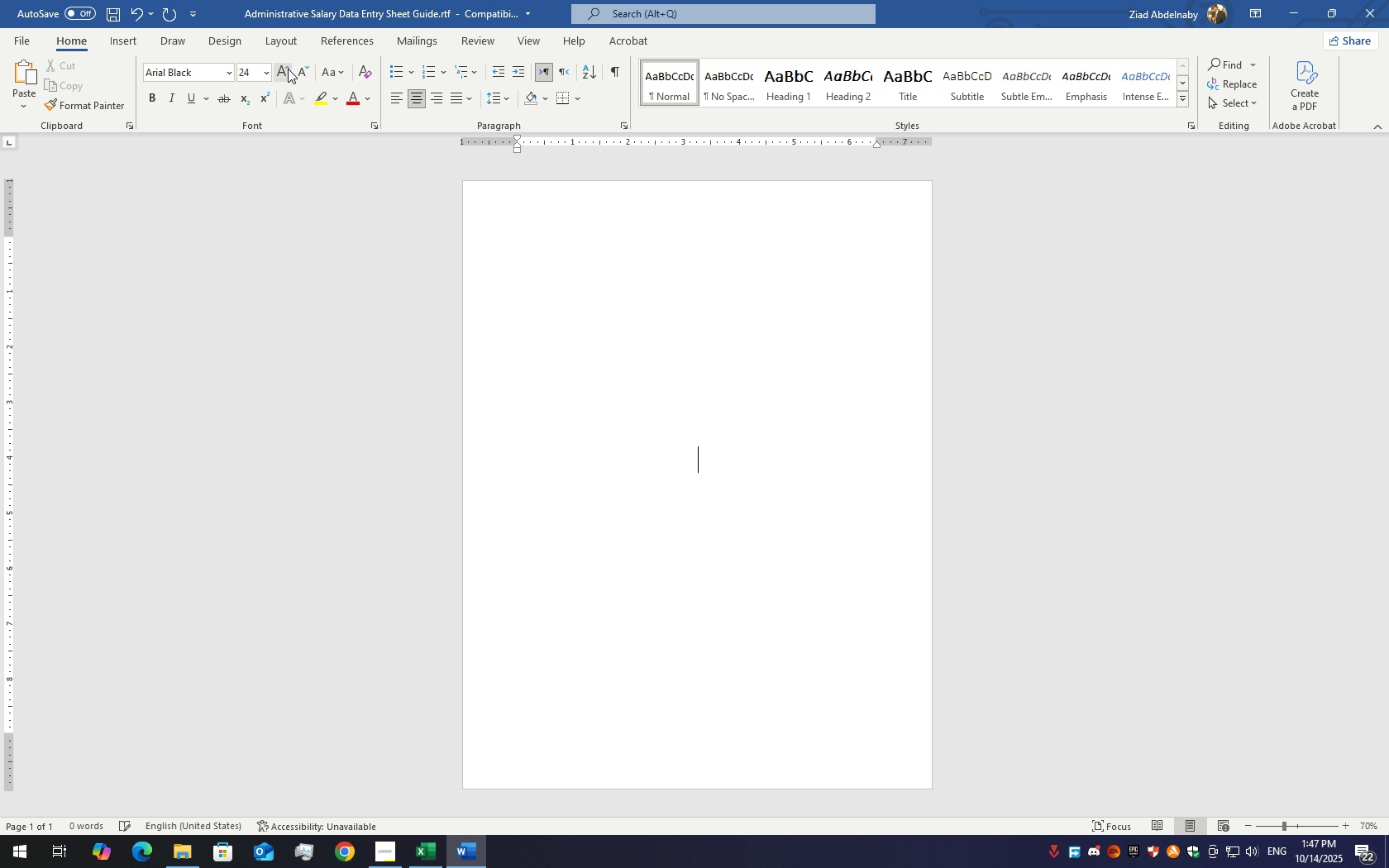 
triple_click([288, 69])
 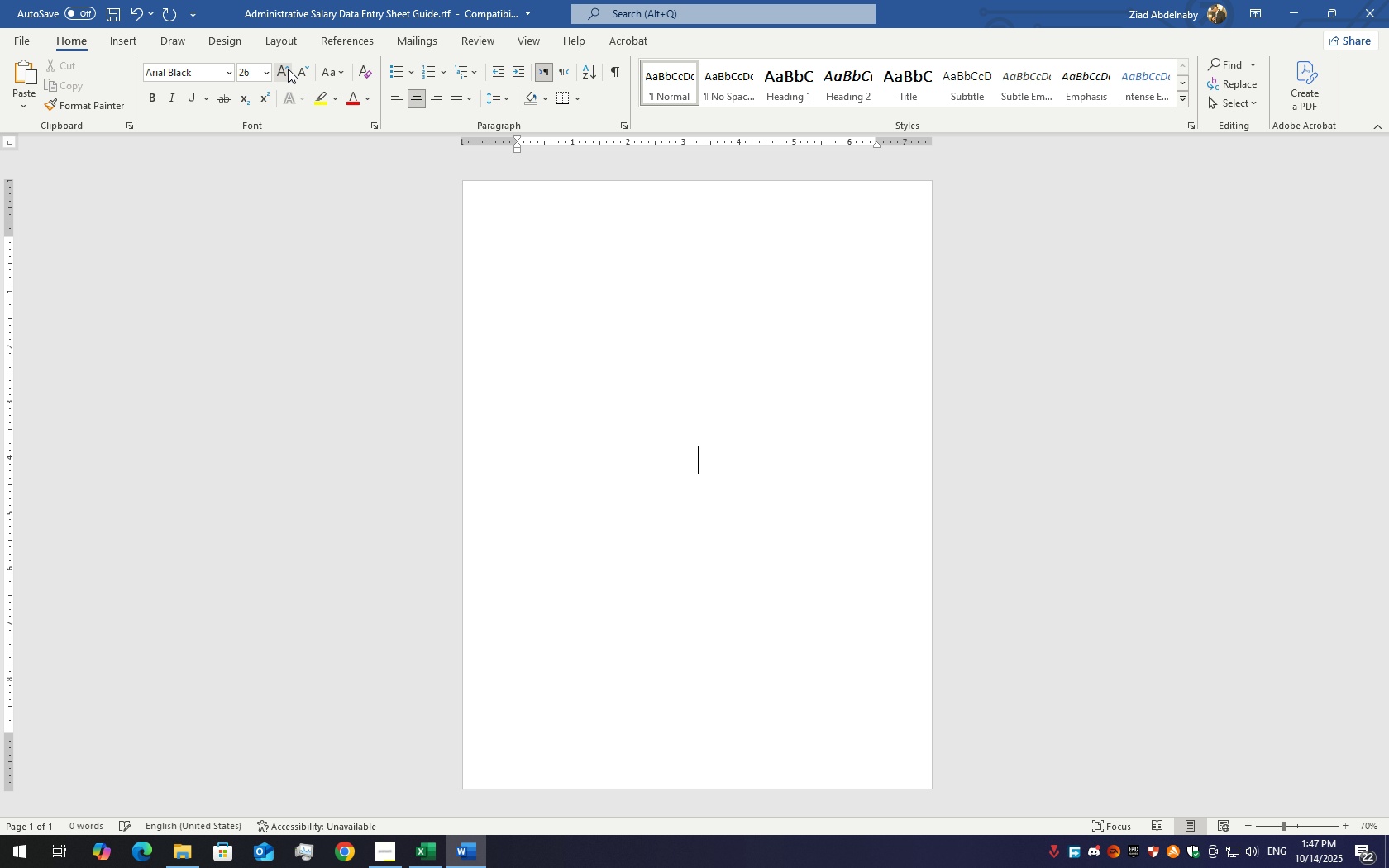 
type(W)
key(Backspace)
type(Data Entry Workbook Guyid)
key(Backspace)
key(Backspace)
key(Backspace)
type(ide)
 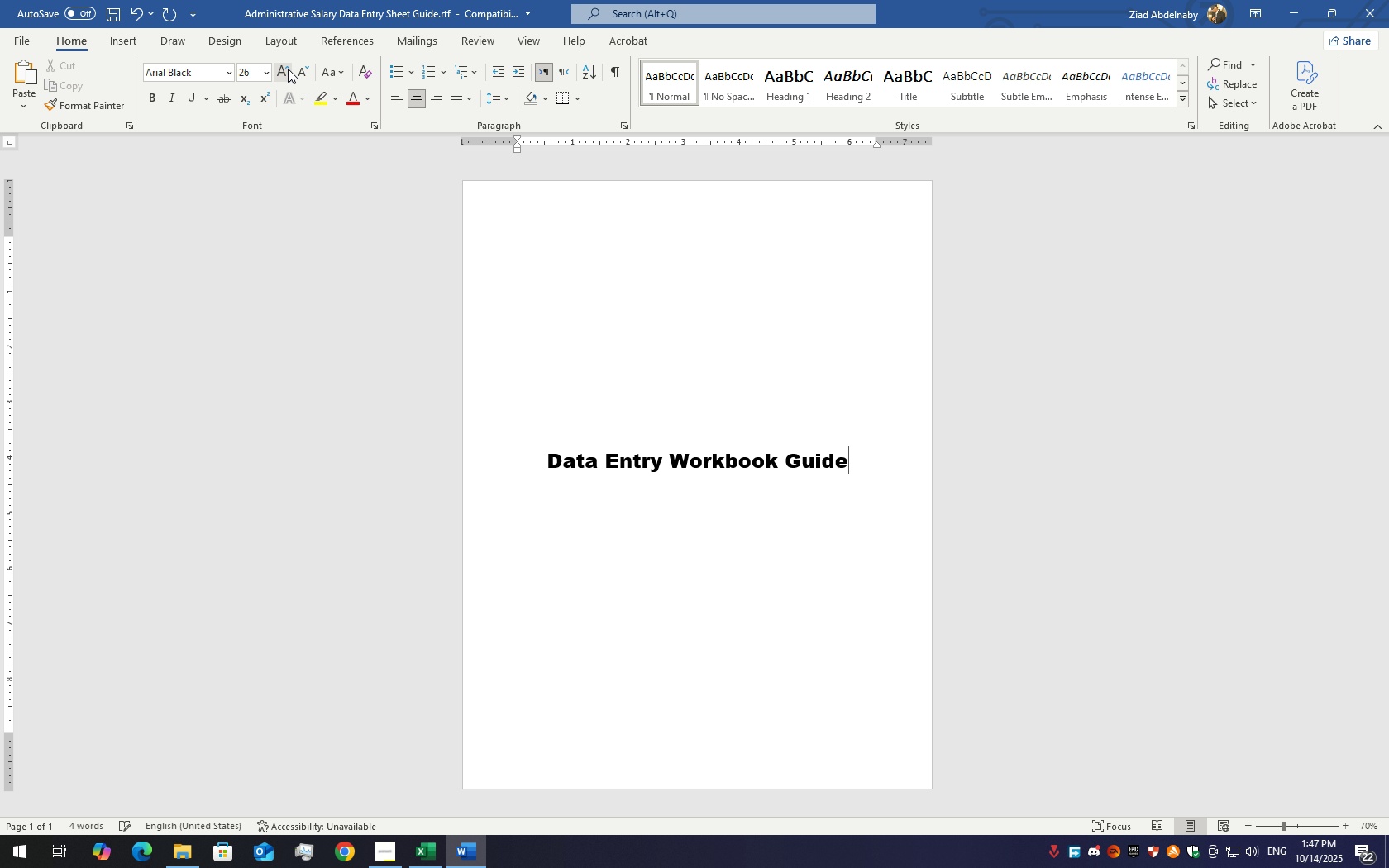 
scroll: coordinate [703, 400], scroll_direction: down, amount: 6.0
 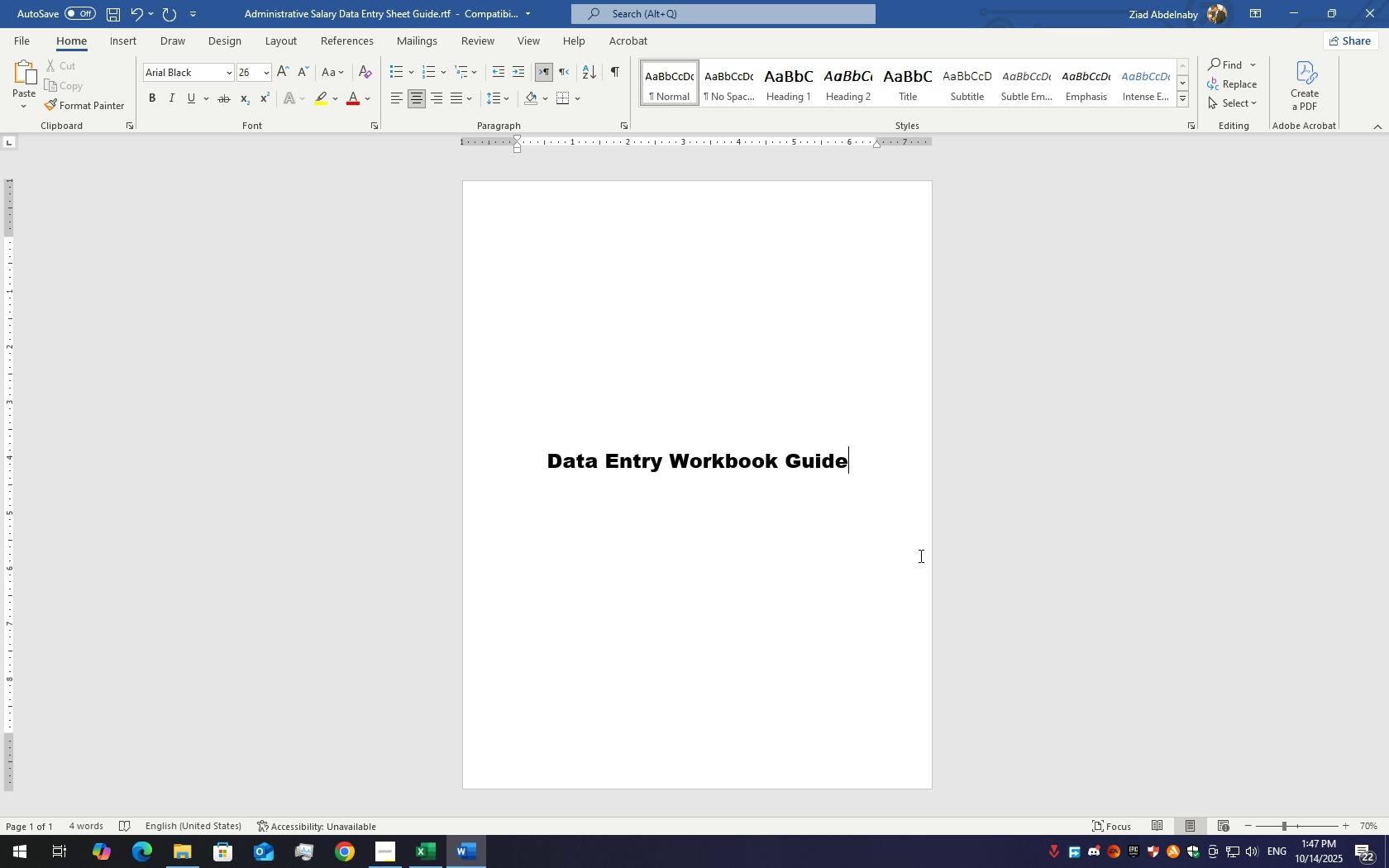 
key(Enter)
 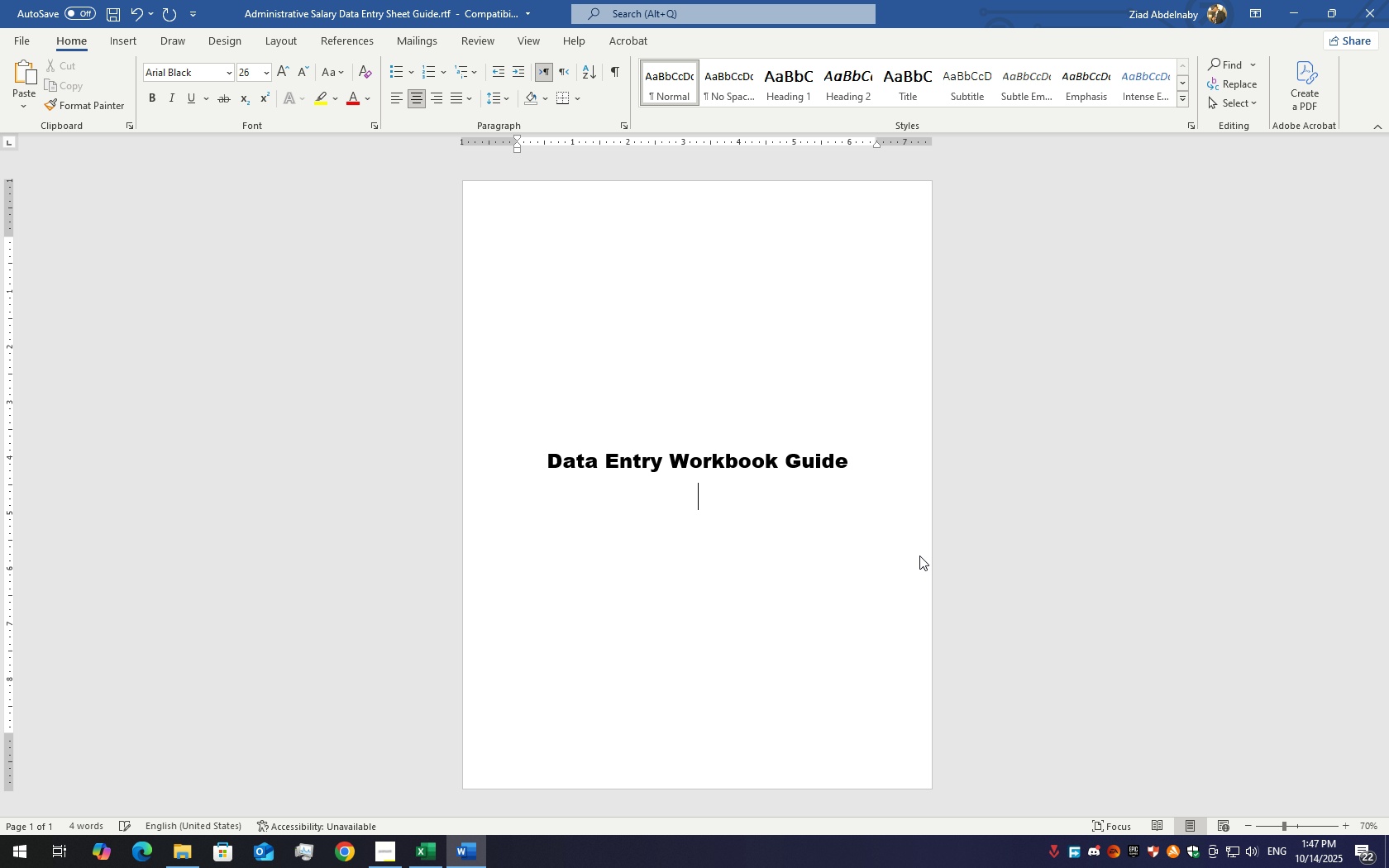 
key(Enter)
 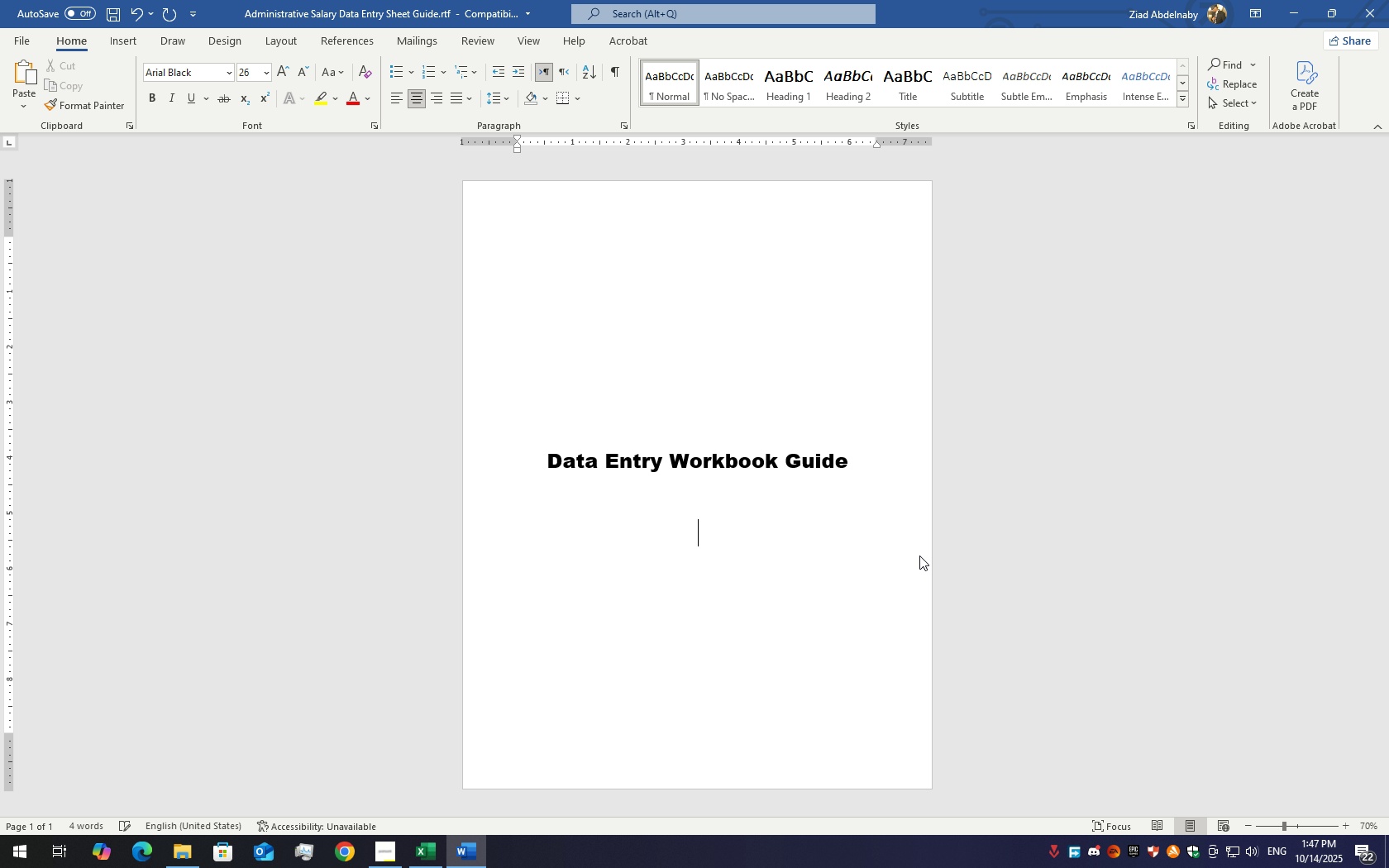 
key(Enter)
 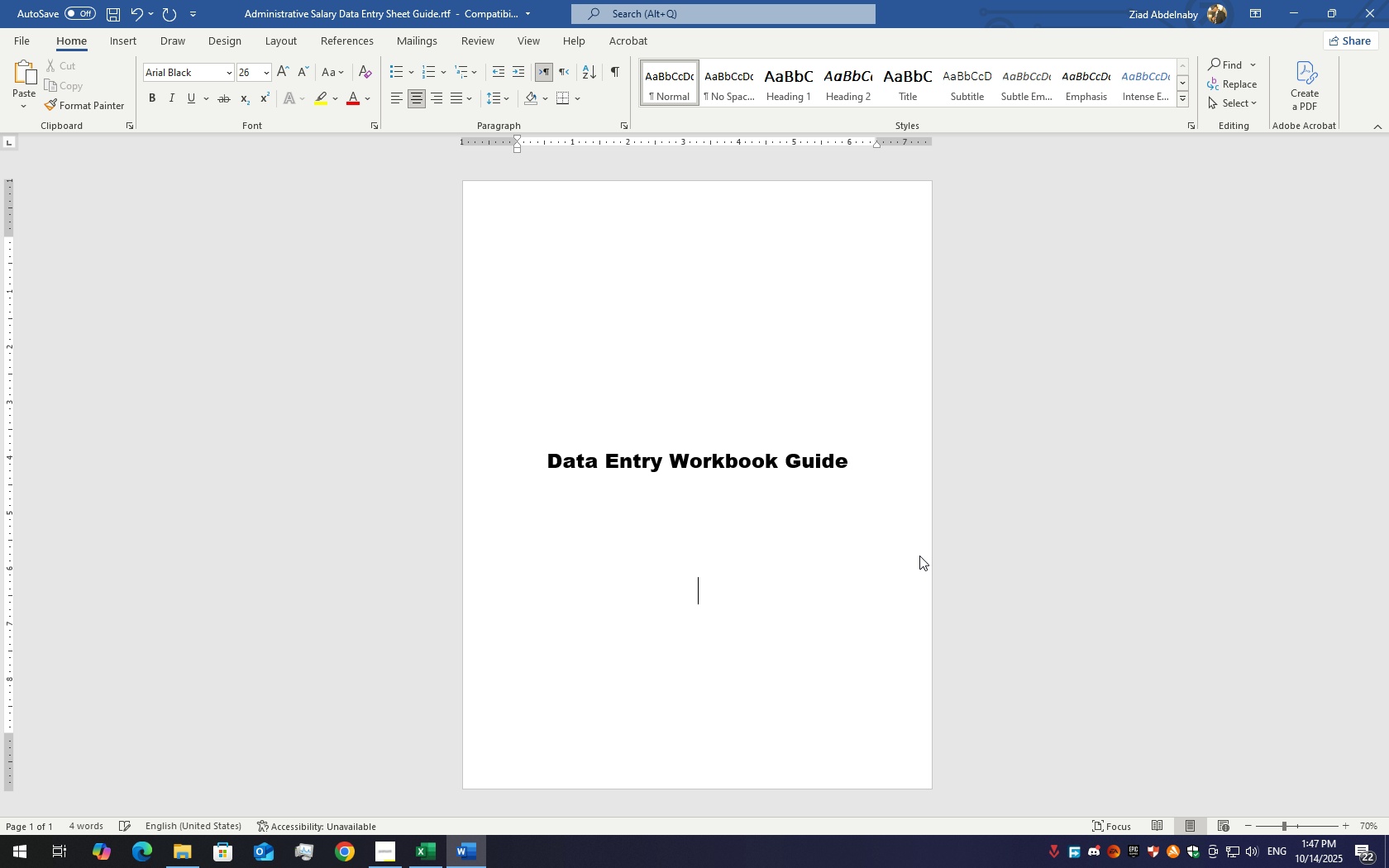 
key(Enter)
 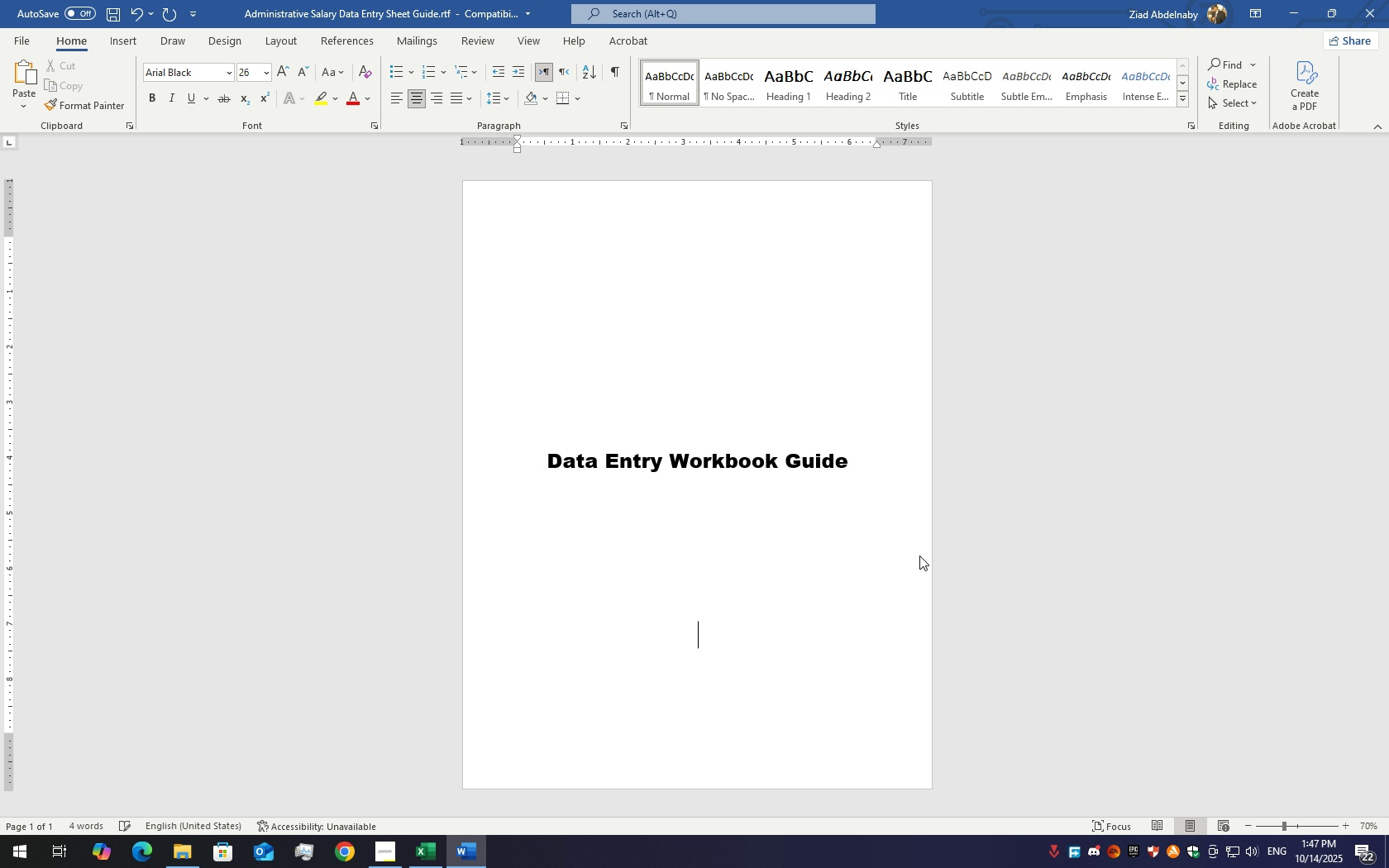 
key(Enter)
 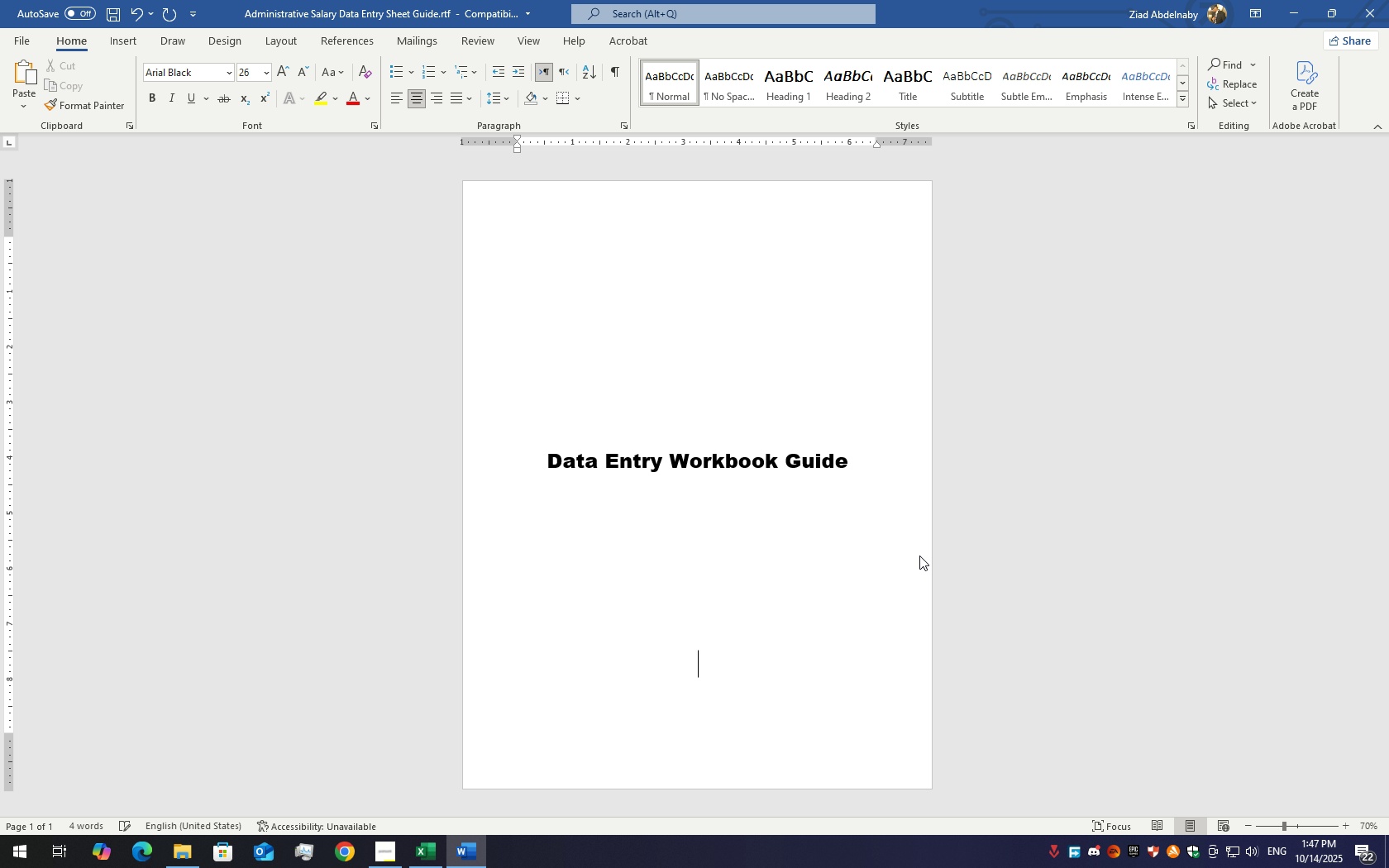 
key(Enter)
 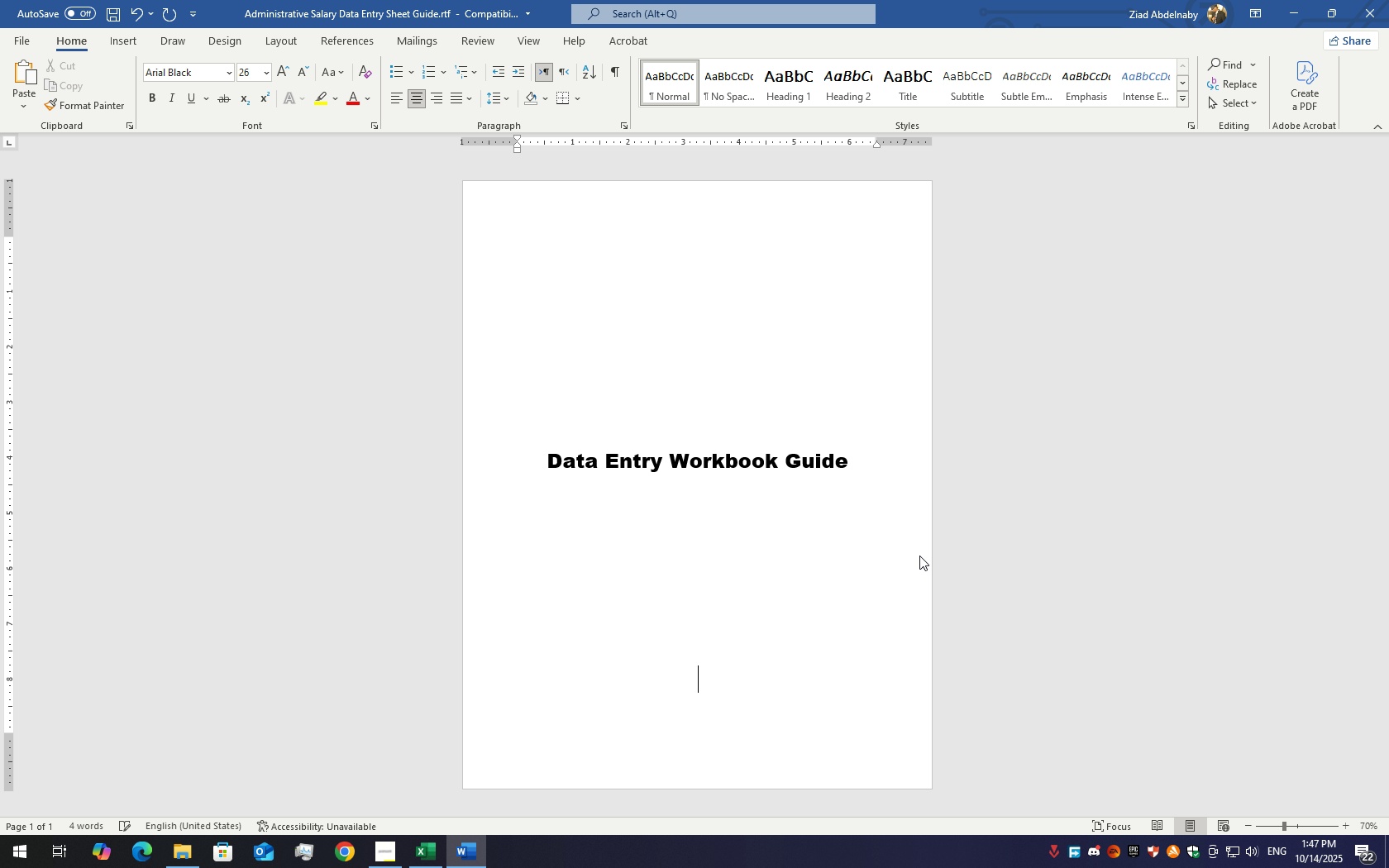 
key(Enter)
 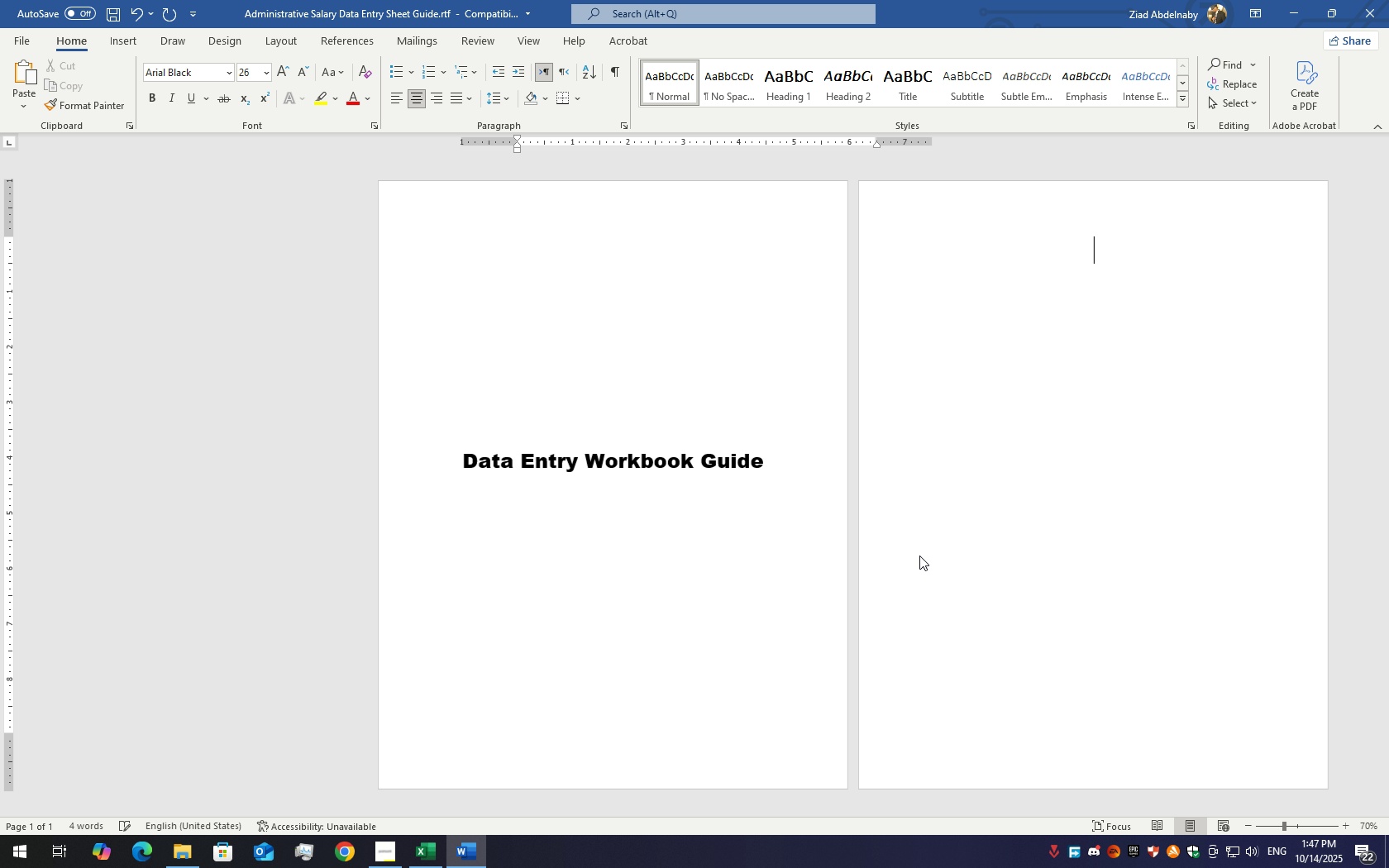 
key(Enter)
 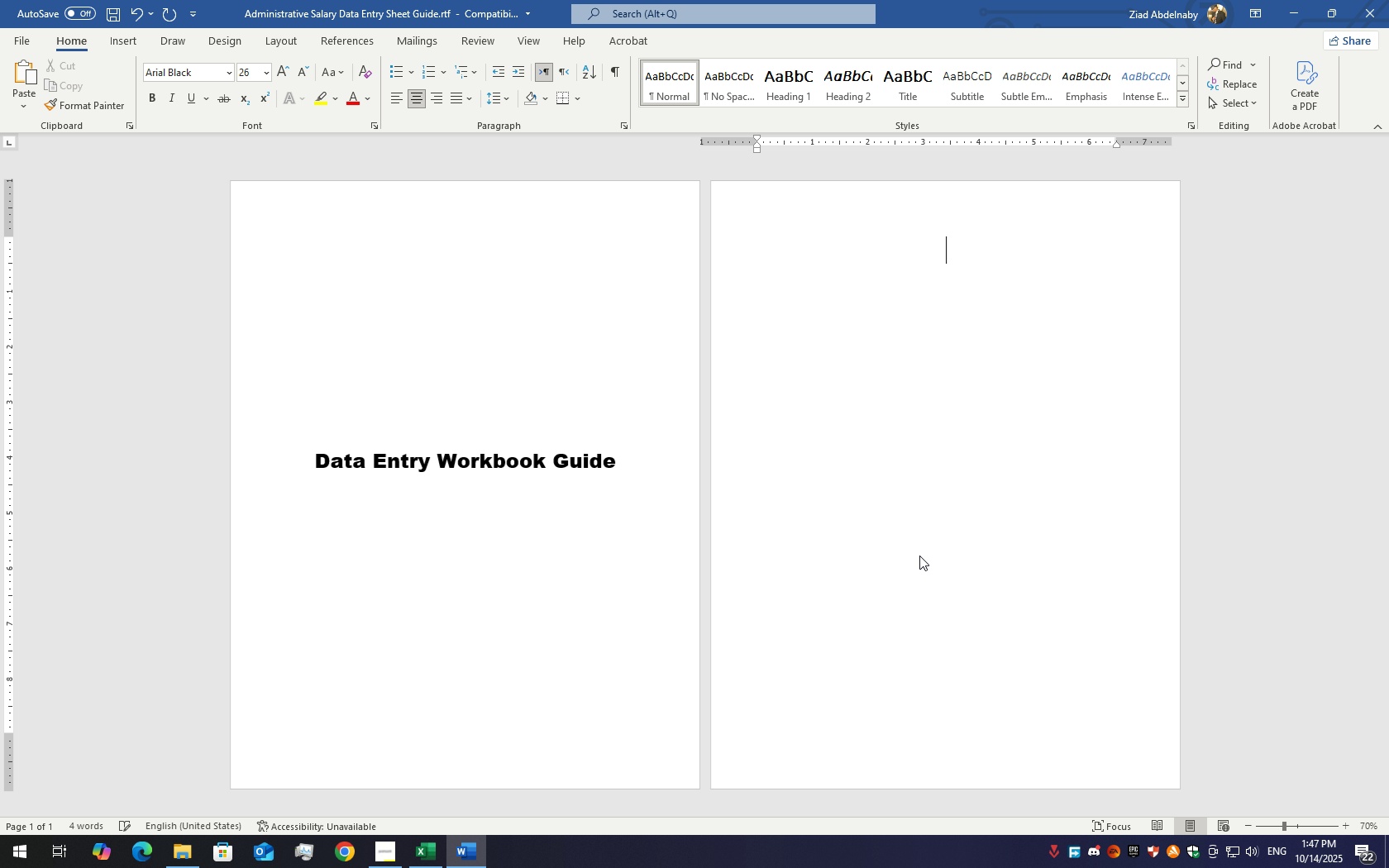 
key(Enter)
 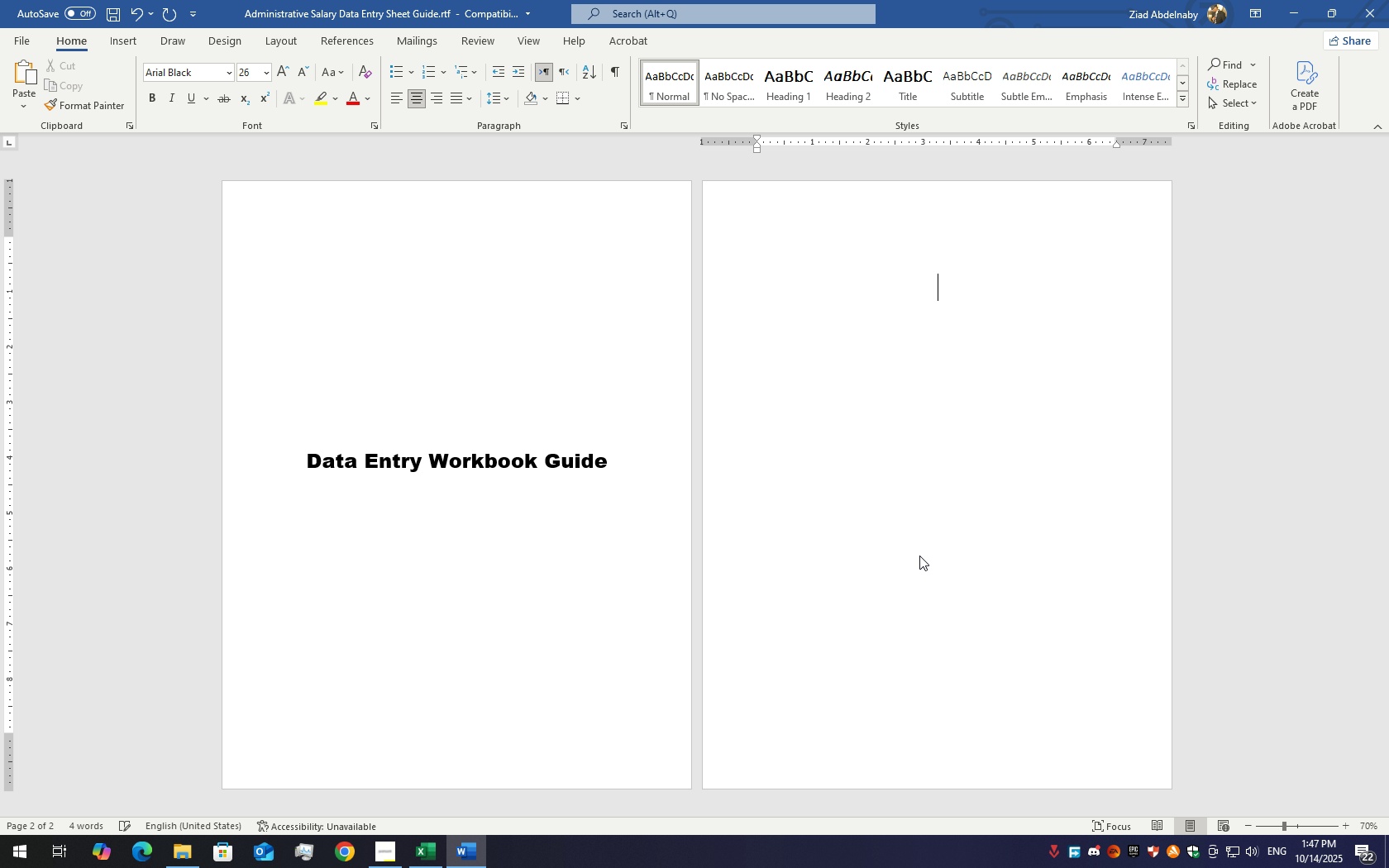 
key(BracketRight)
 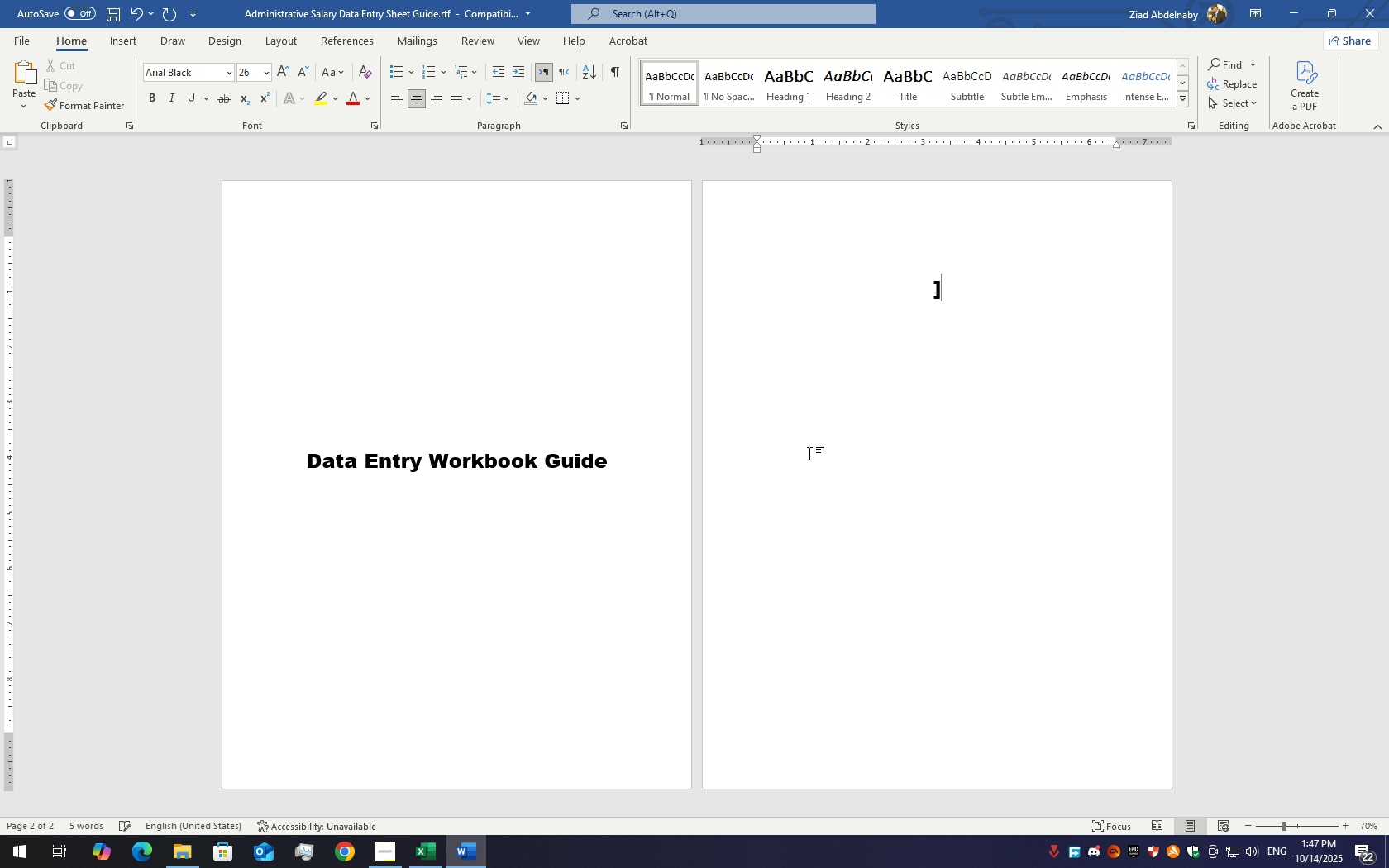 
key(Backspace)
 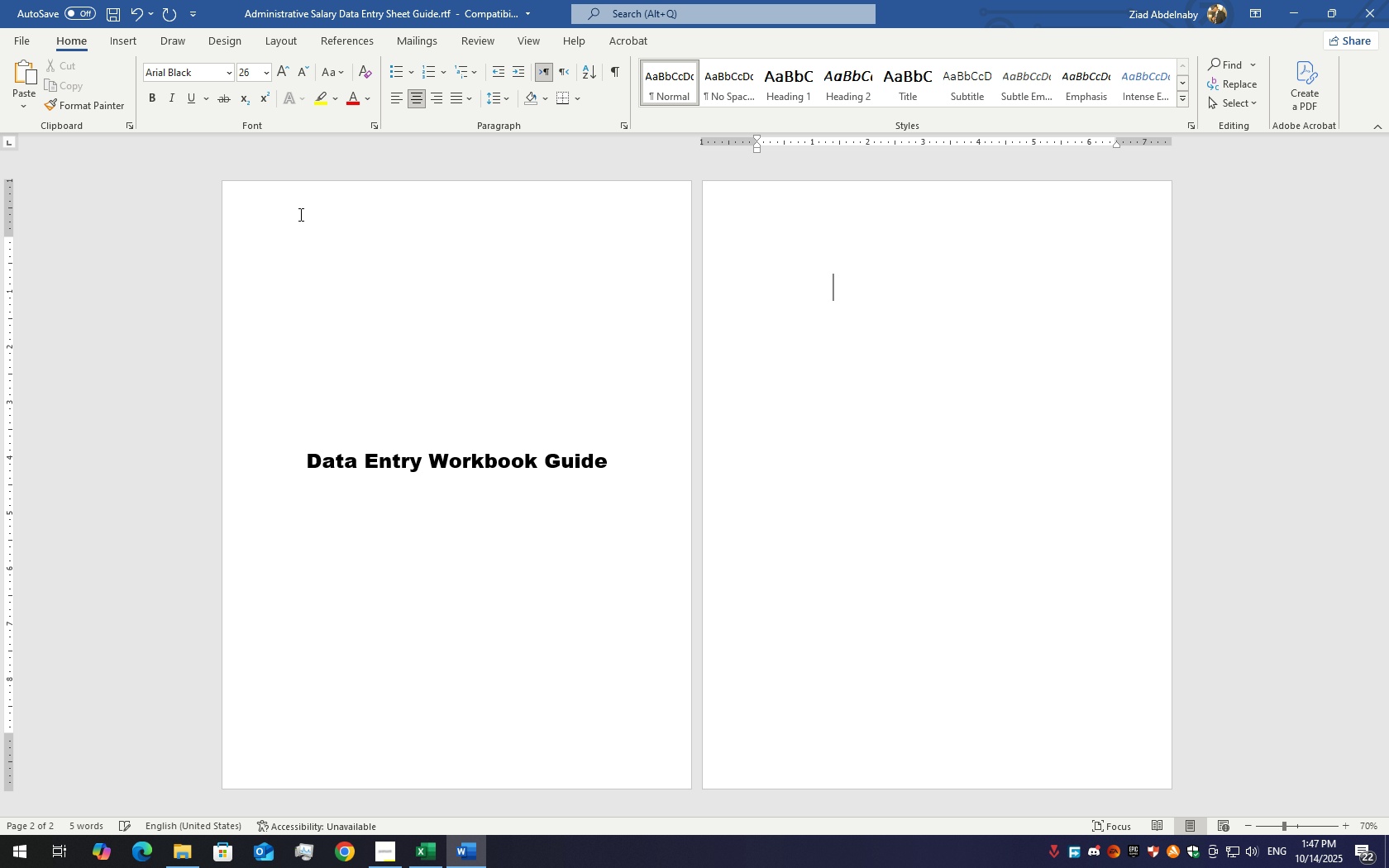 
key(Backspace)
 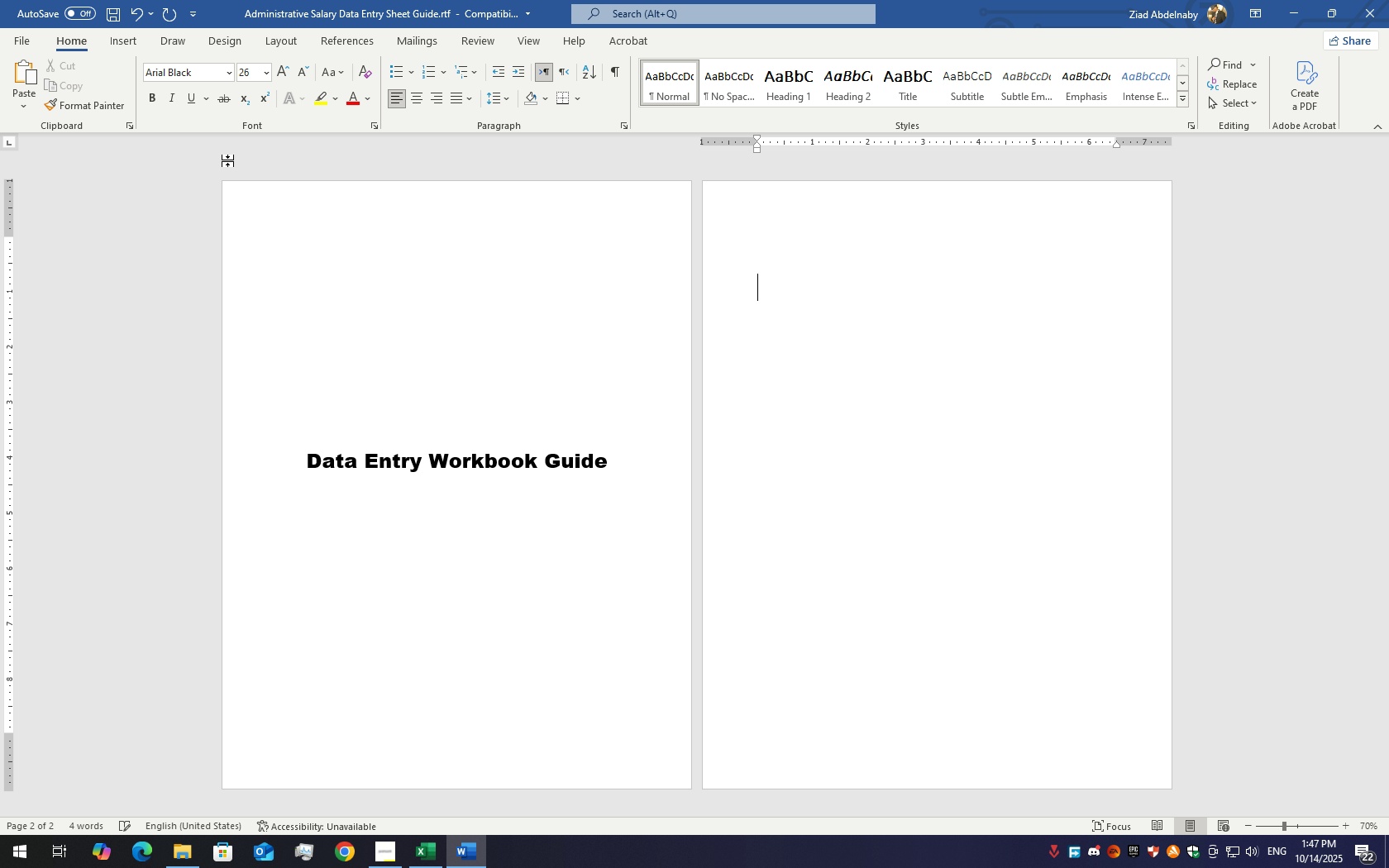 
key(Backspace)
 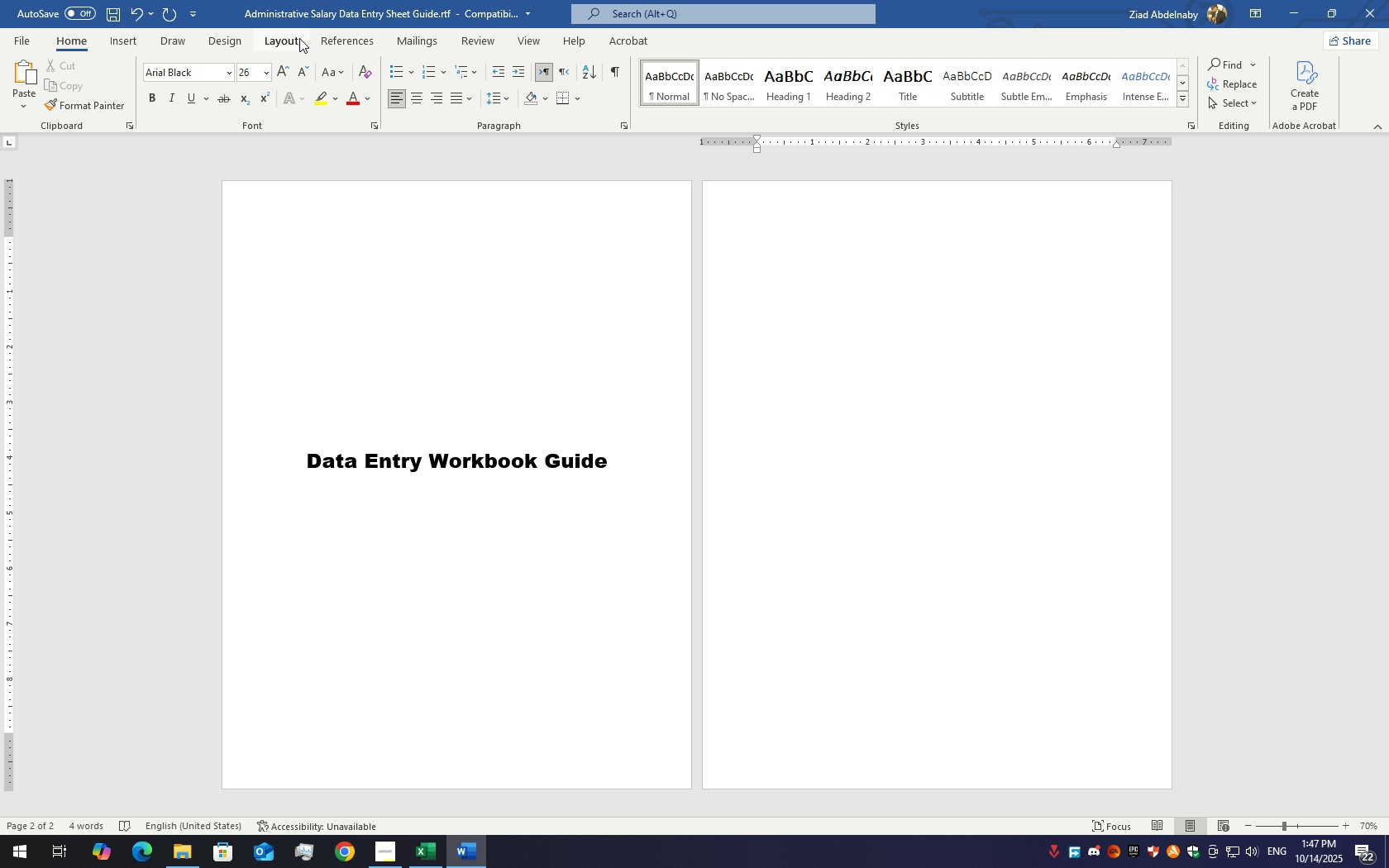 
left_click([297, 39])
 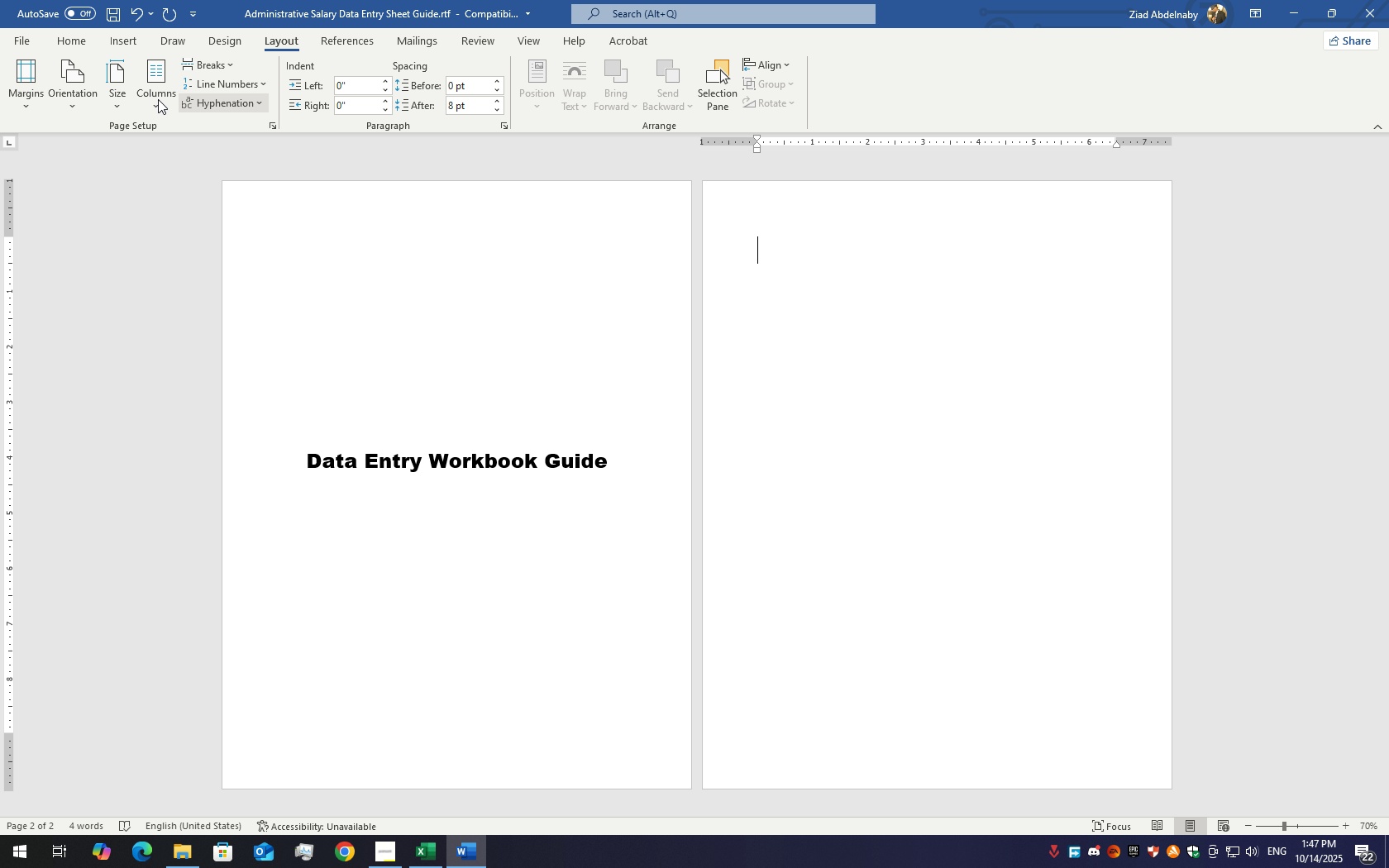 
mouse_move([76, 78])
 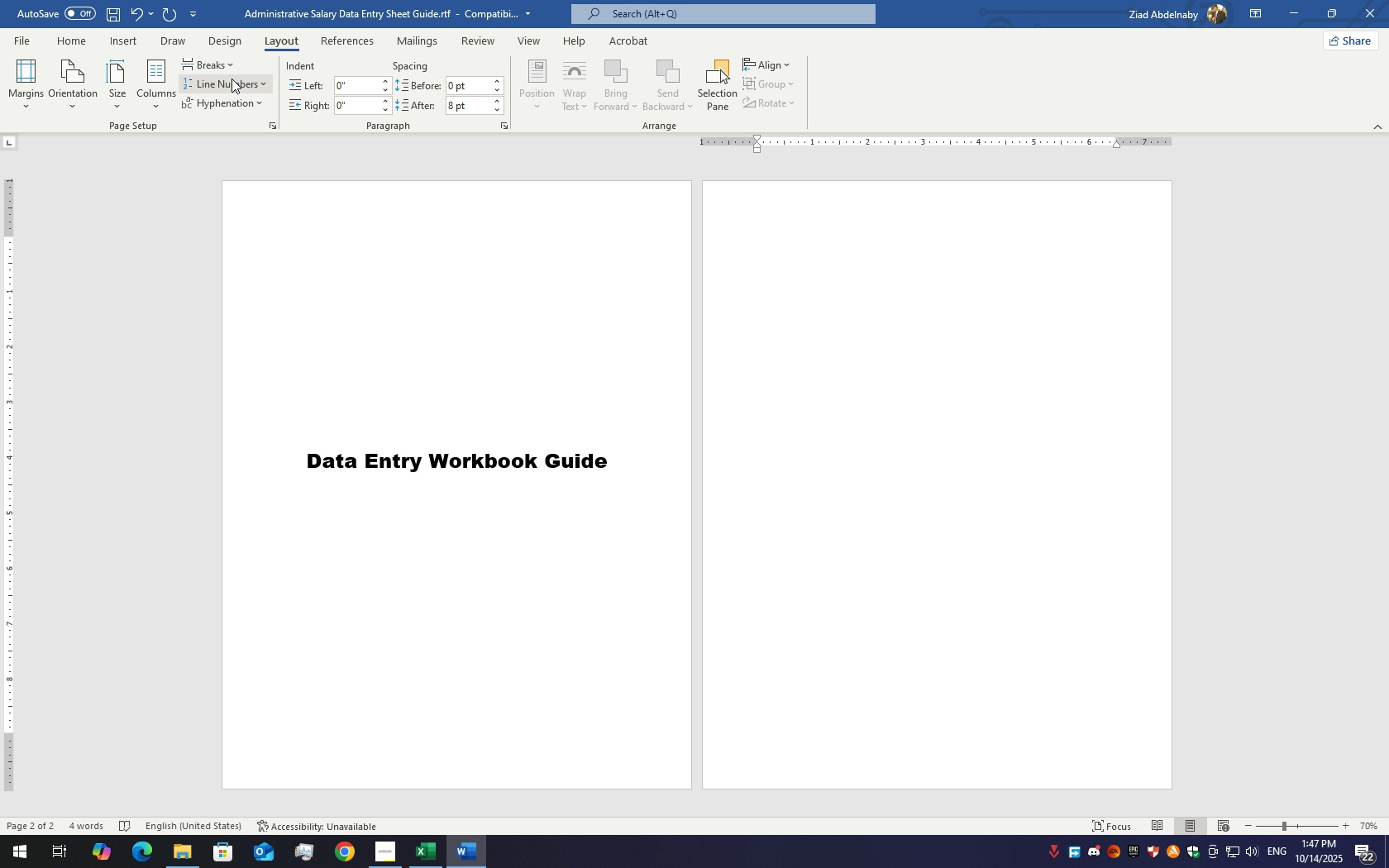 
key(Backspace)
 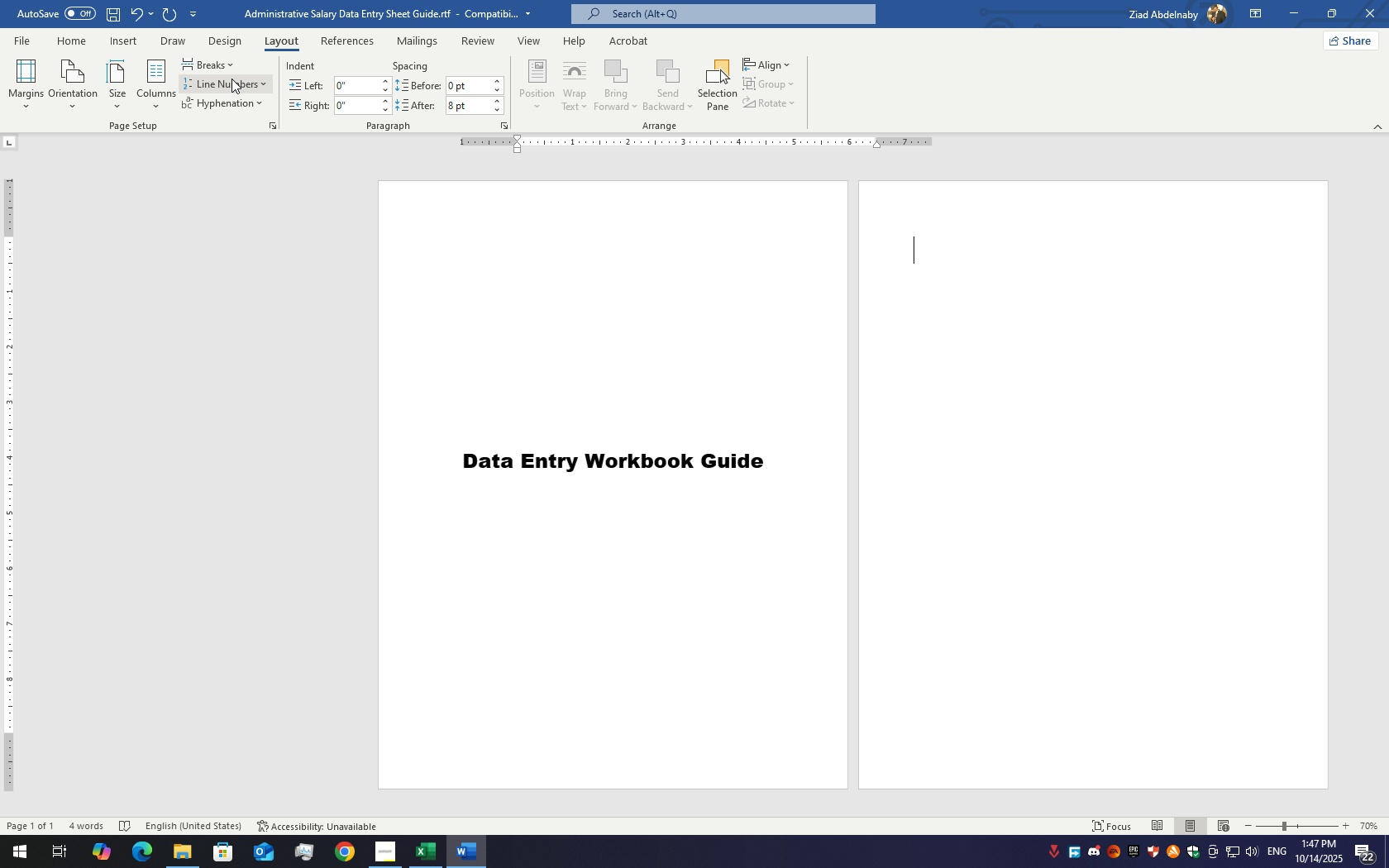 
key(Enter)
 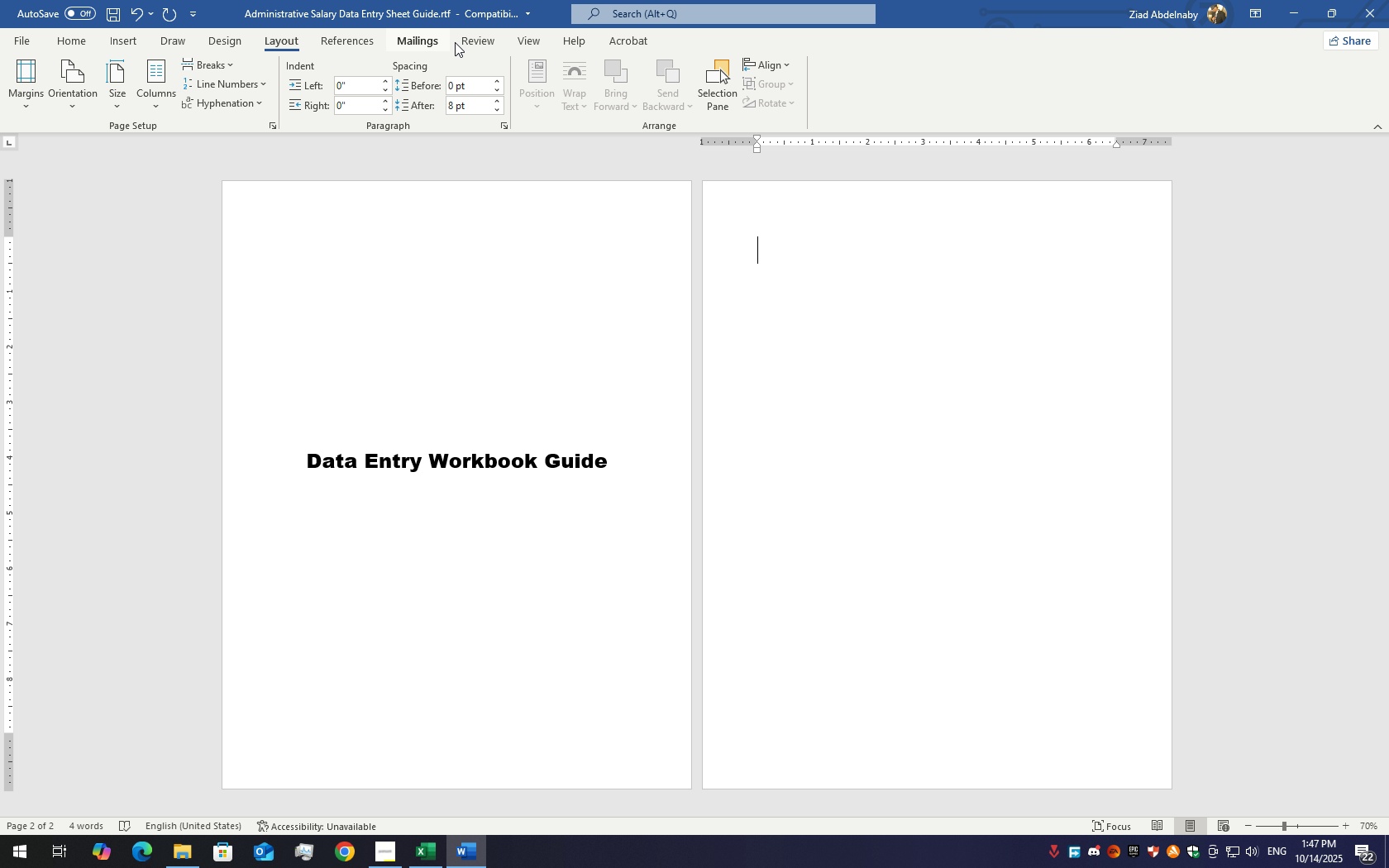 
left_click([537, 40])
 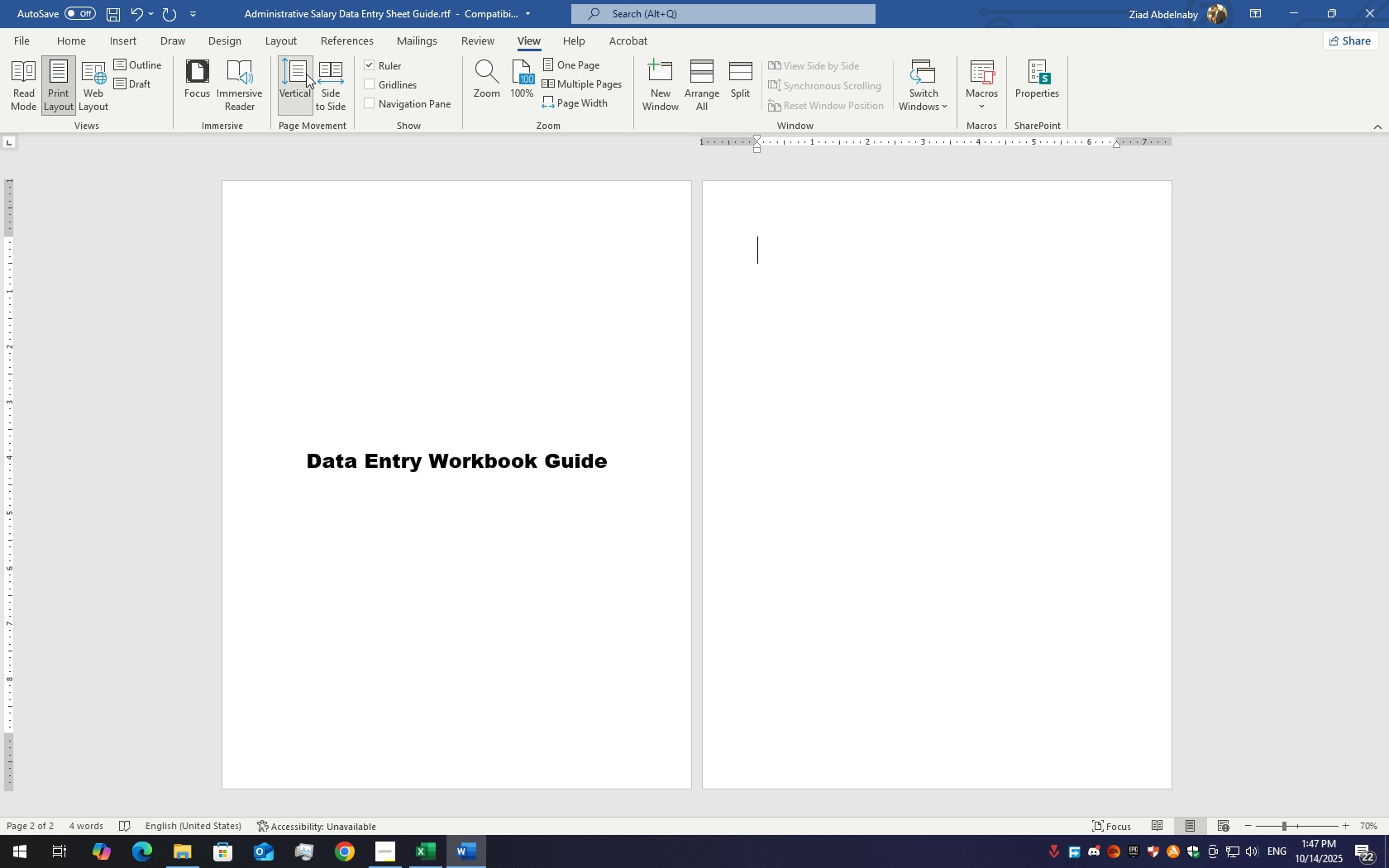 
left_click([313, 74])
 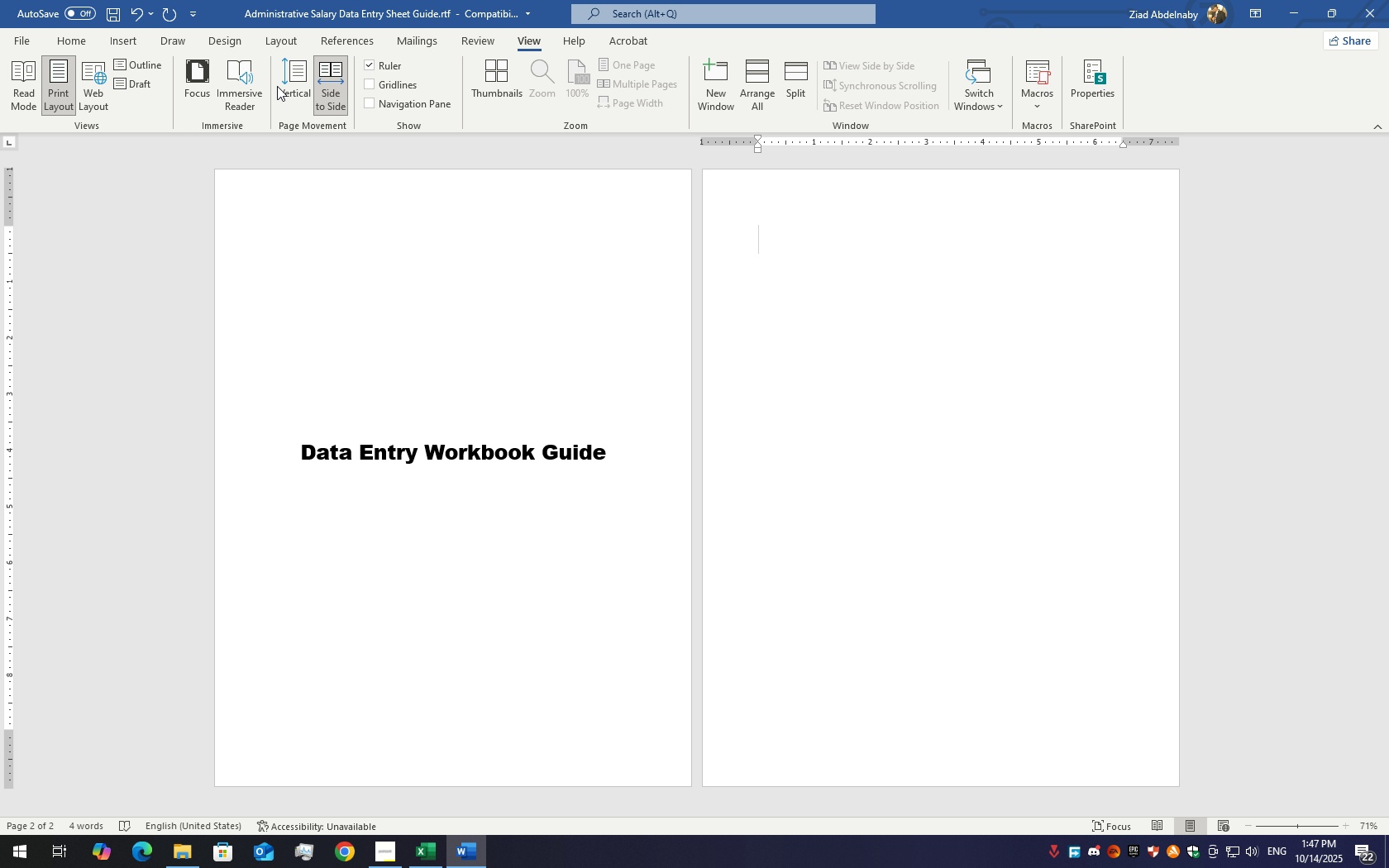 
left_click([279, 84])
 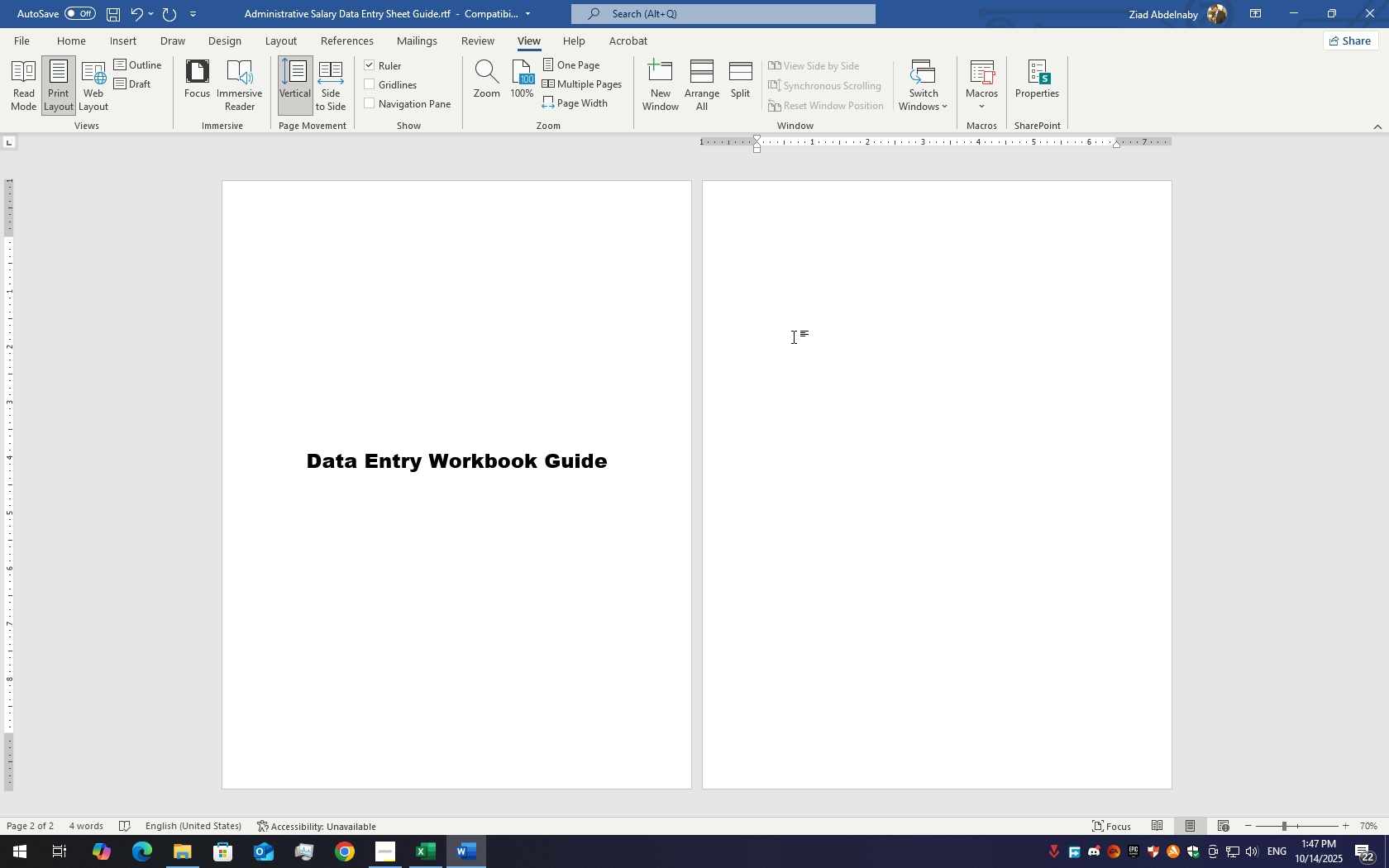 
scroll: coordinate [774, 341], scroll_direction: down, amount: 7.0
 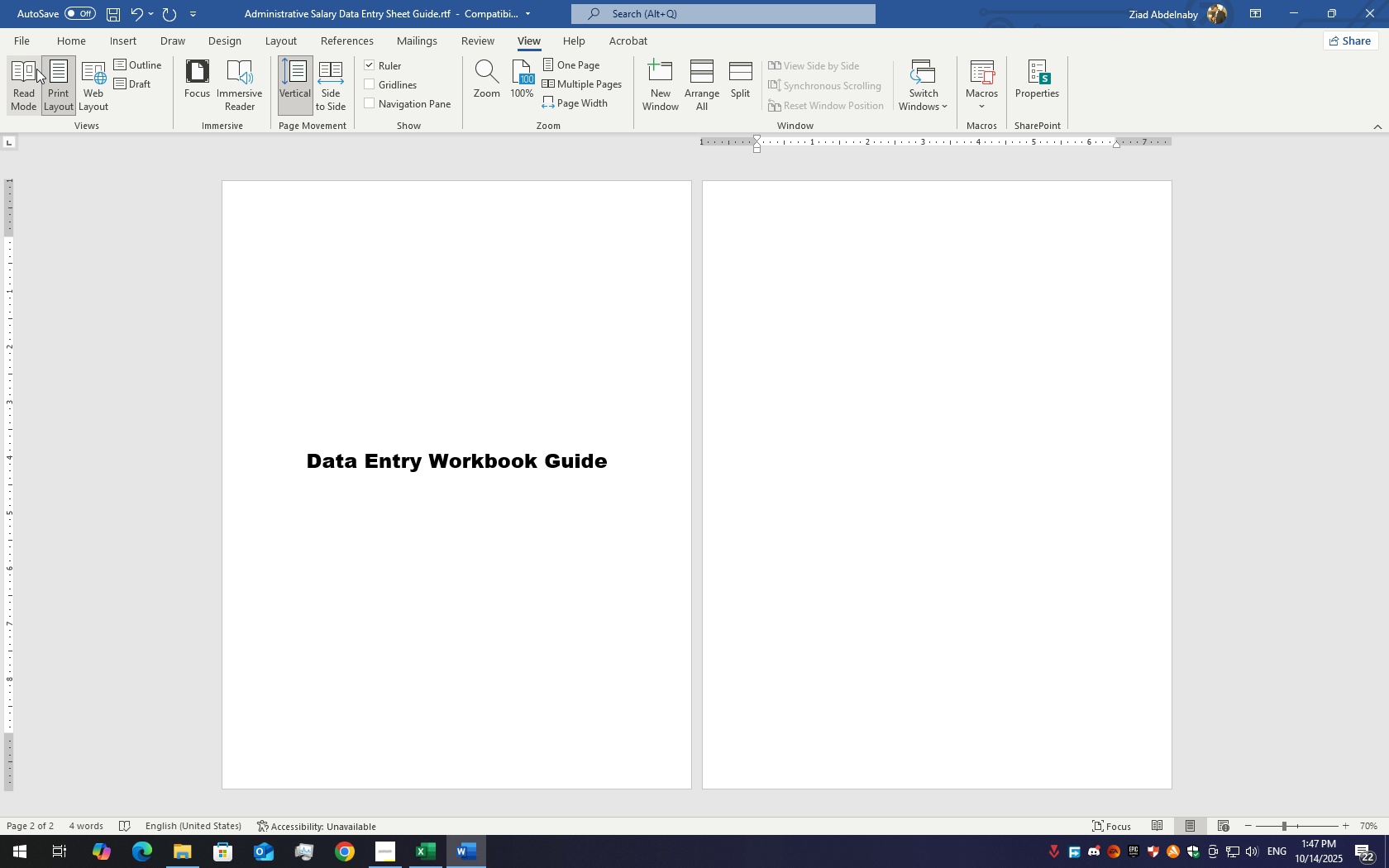 
wait(7.06)
 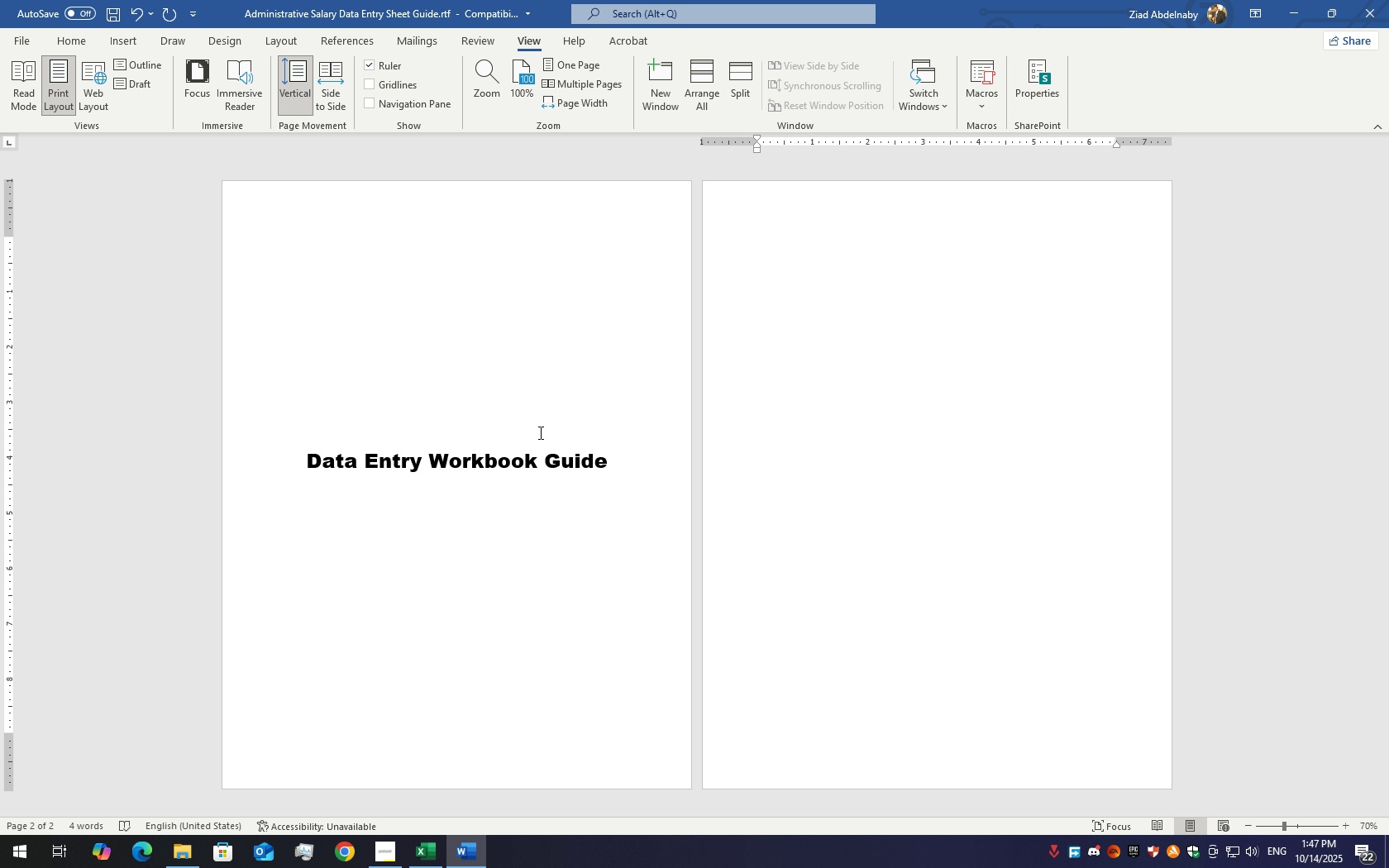 
left_click([41, 74])
 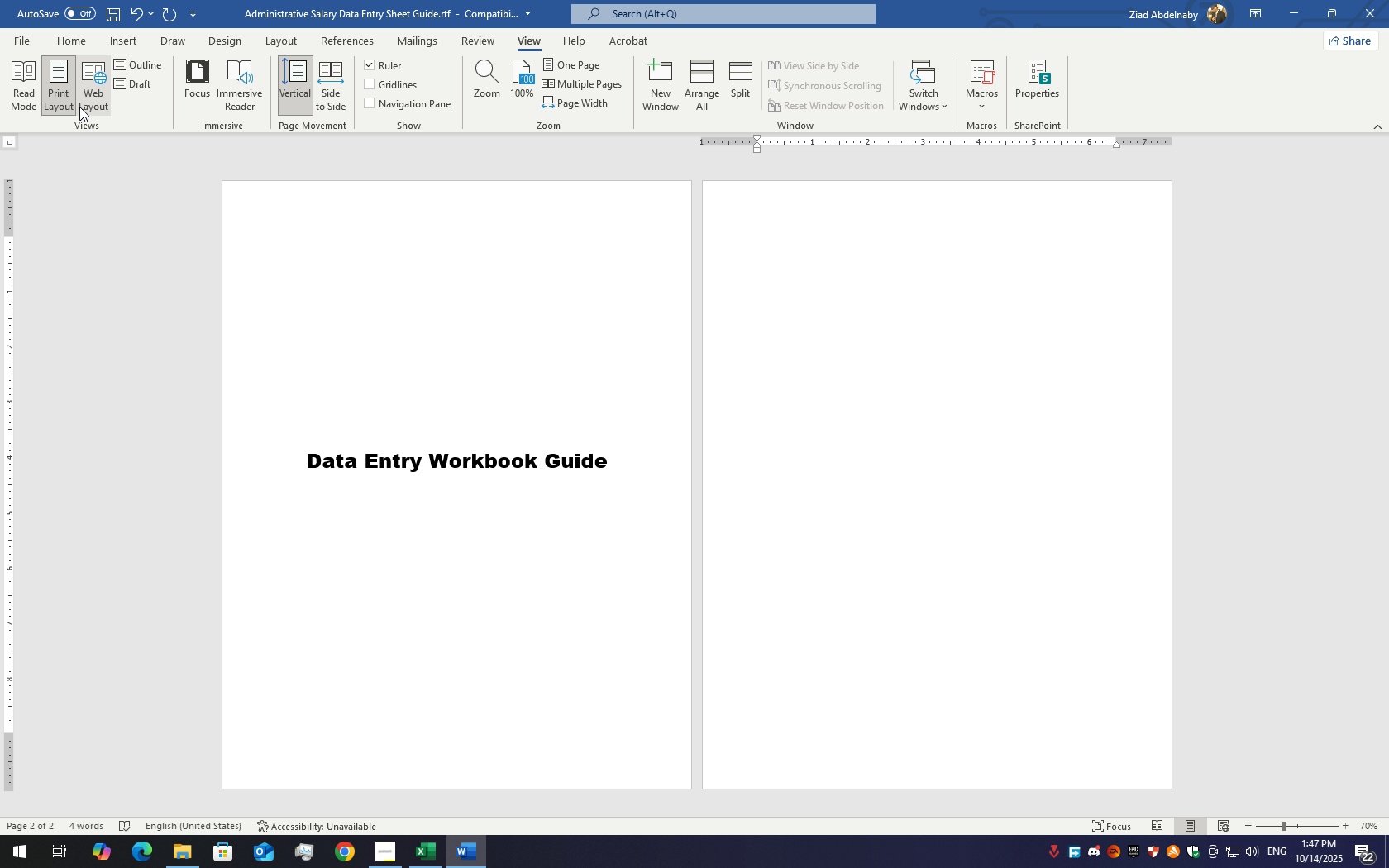 
left_click([64, 98])
 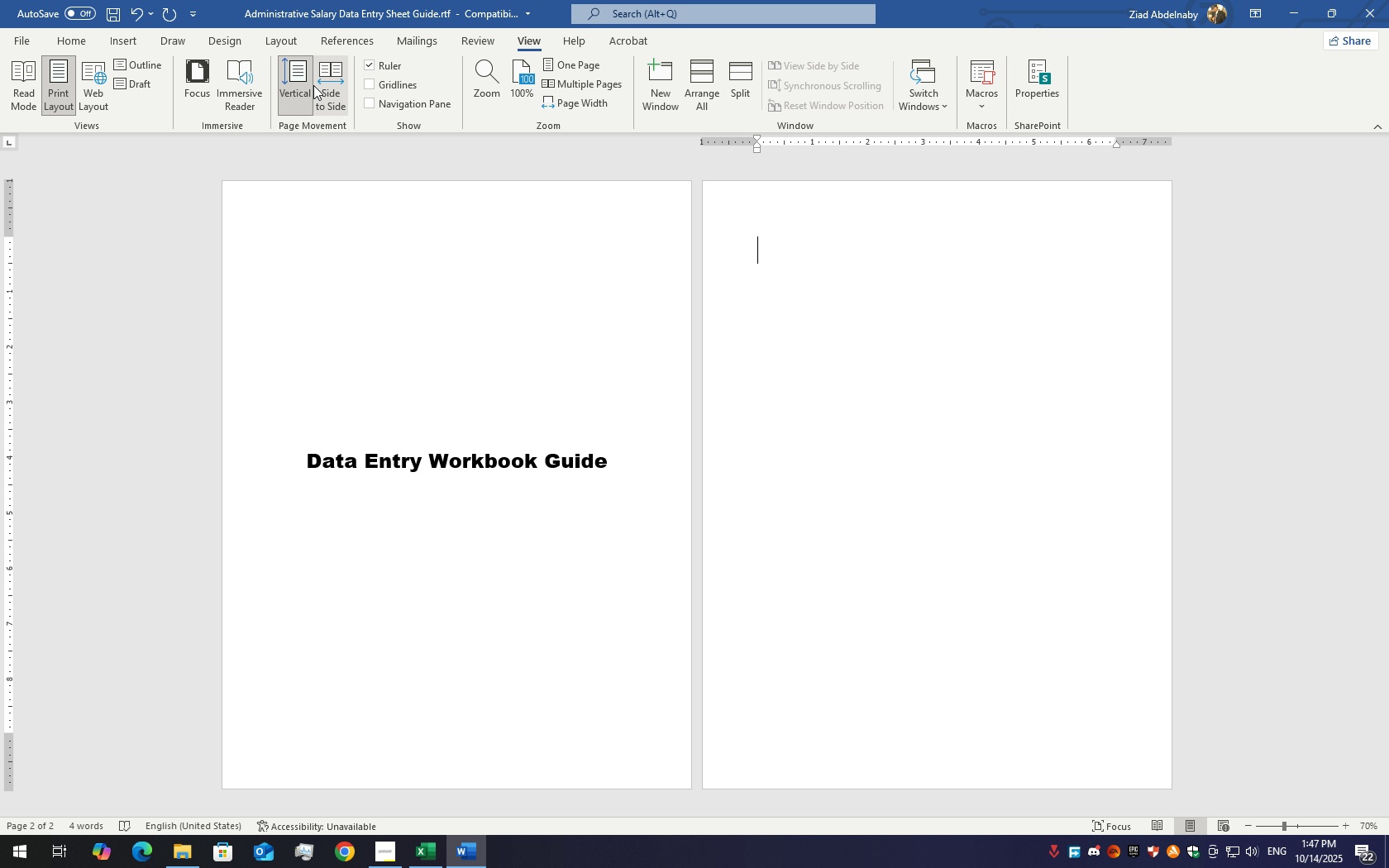 
wait(9.44)
 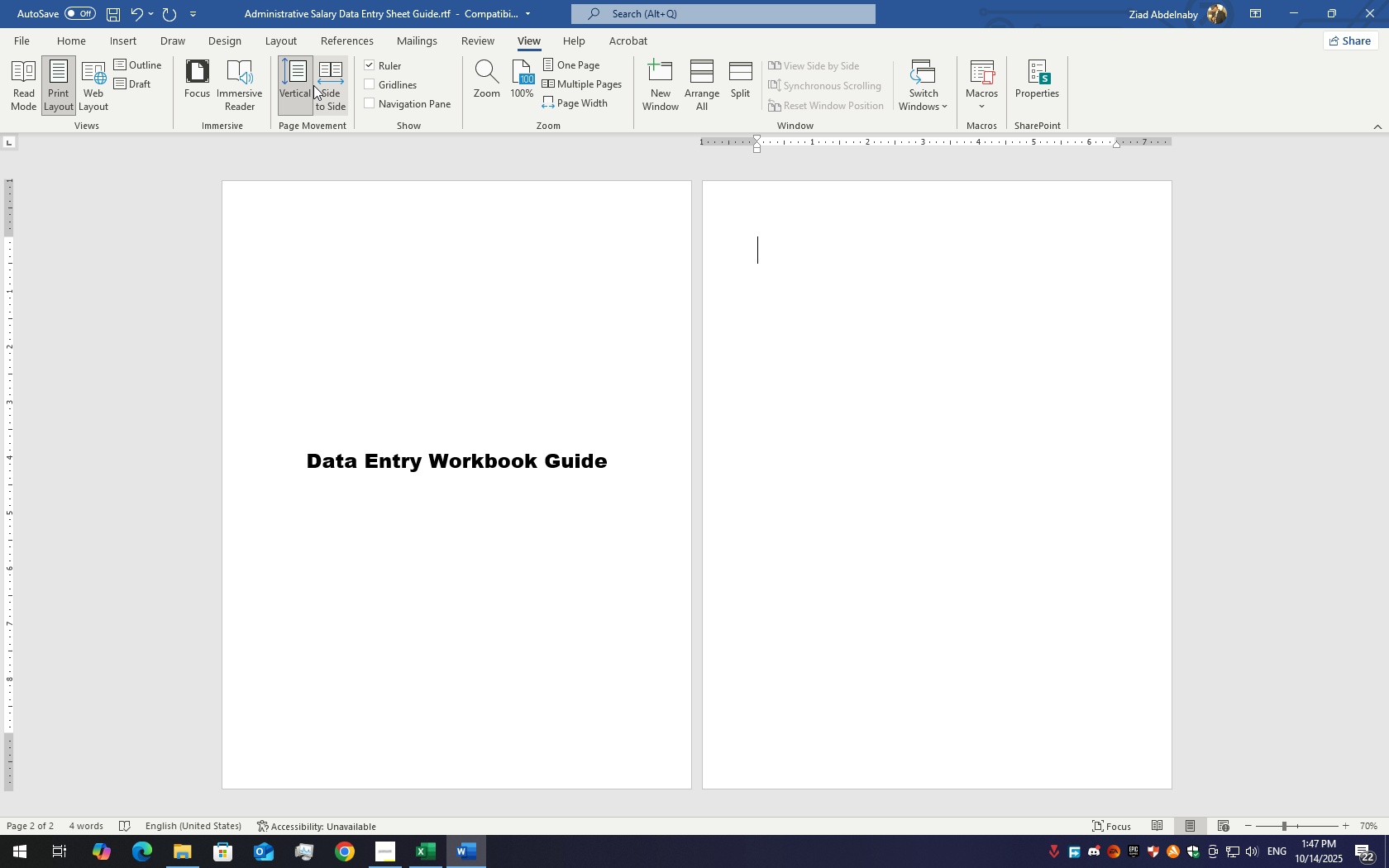 
left_click([337, 99])
 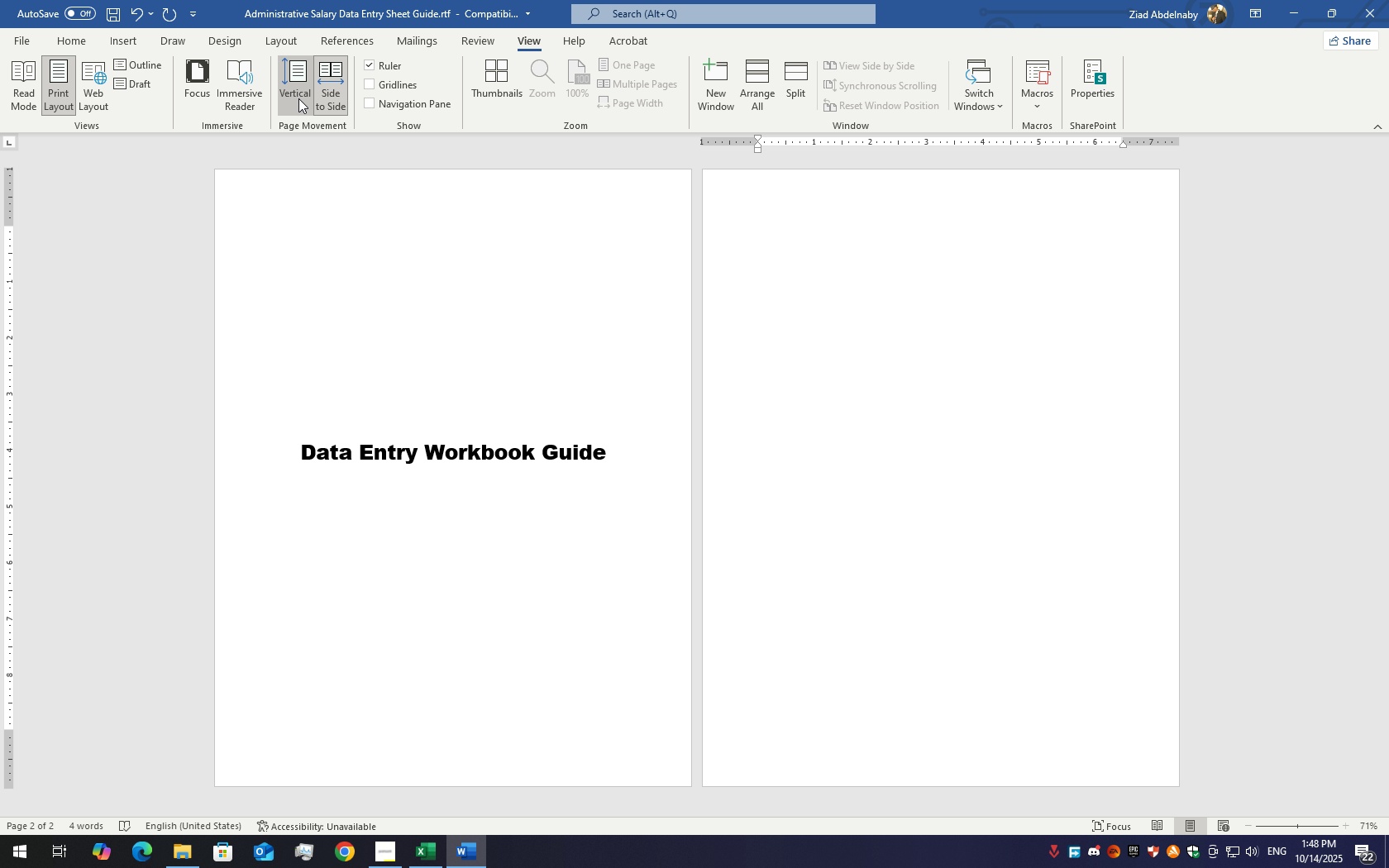 
left_click([298, 98])
 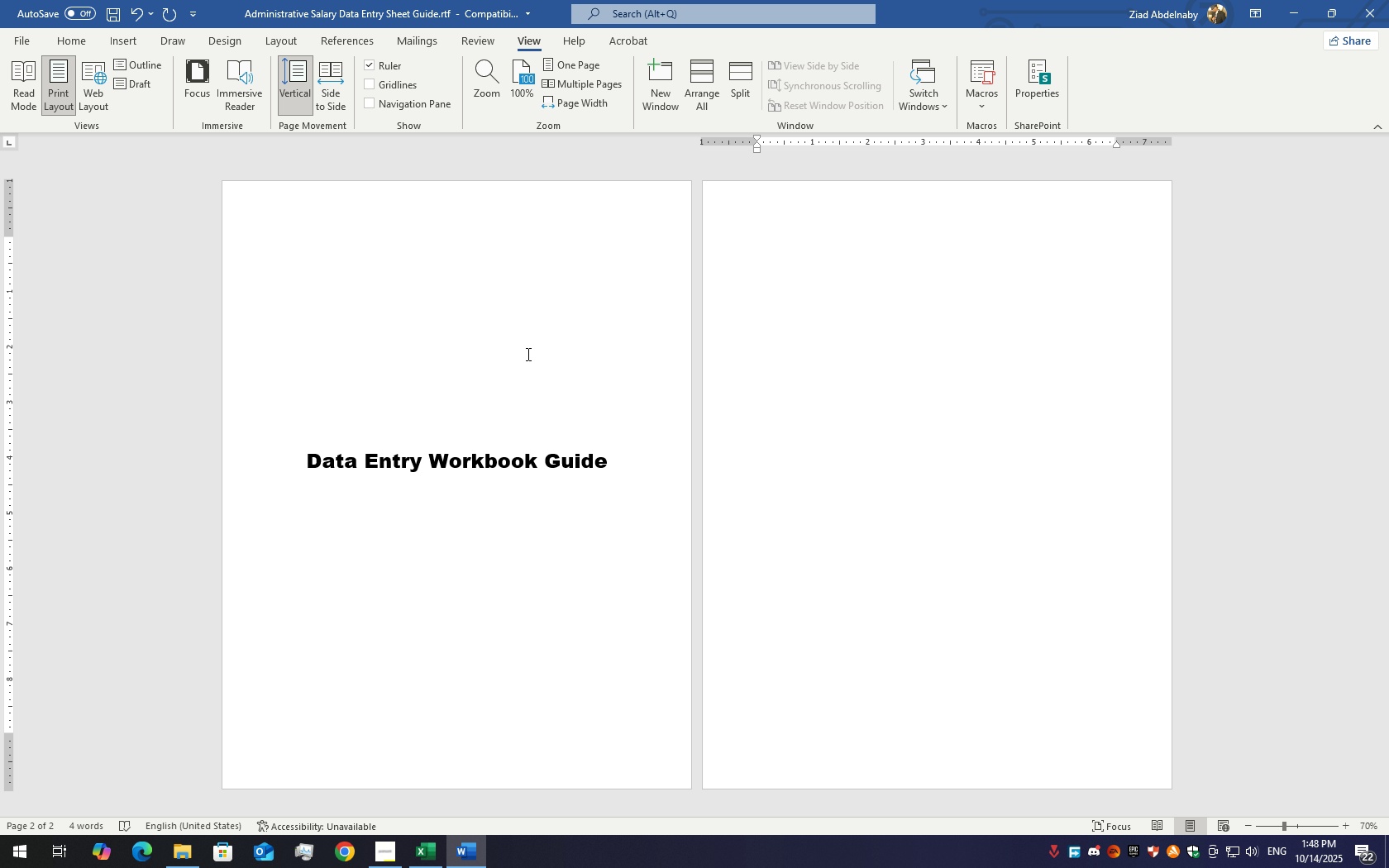 
scroll: coordinate [525, 365], scroll_direction: down, amount: 6.0
 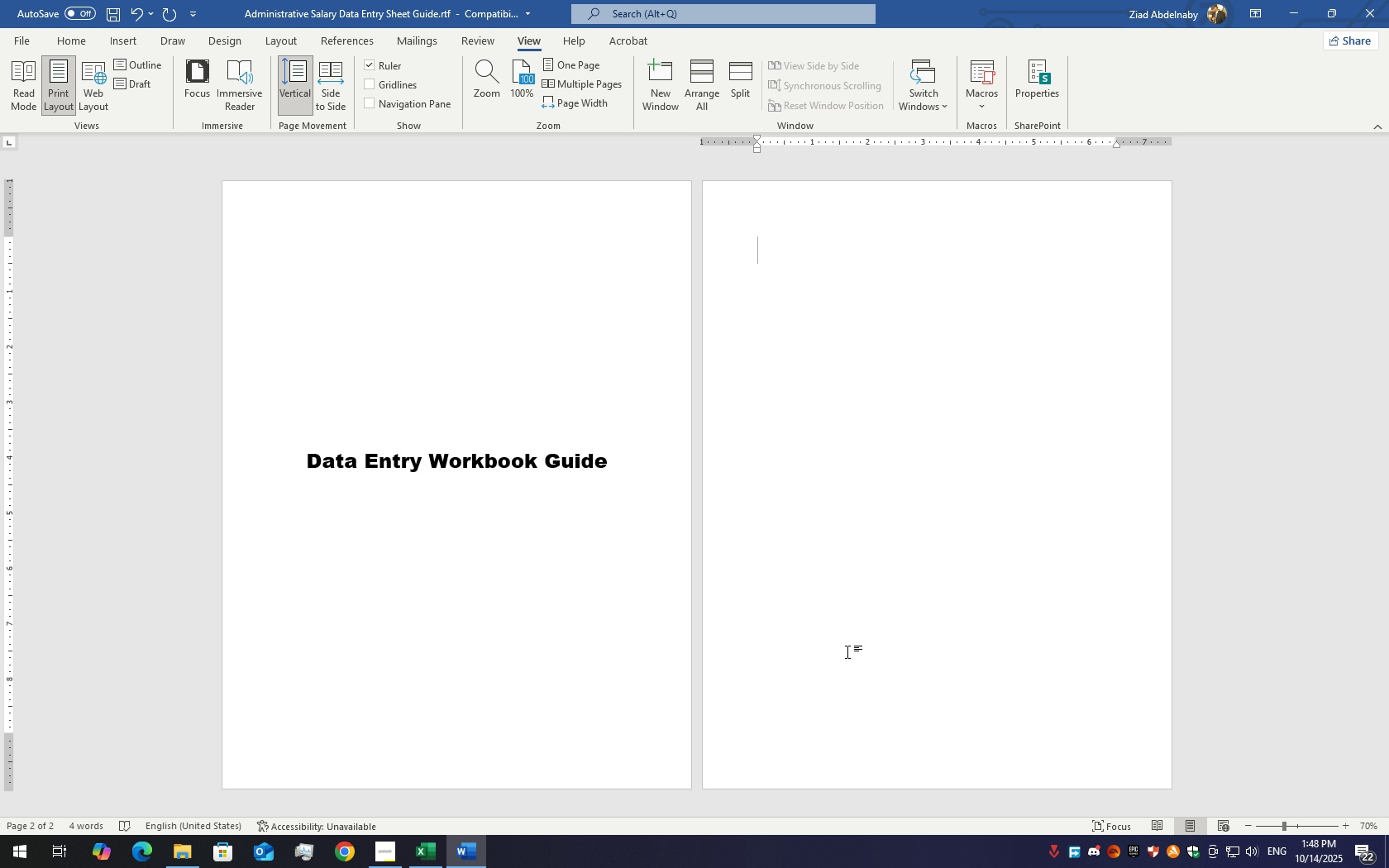 
left_click([847, 651])
 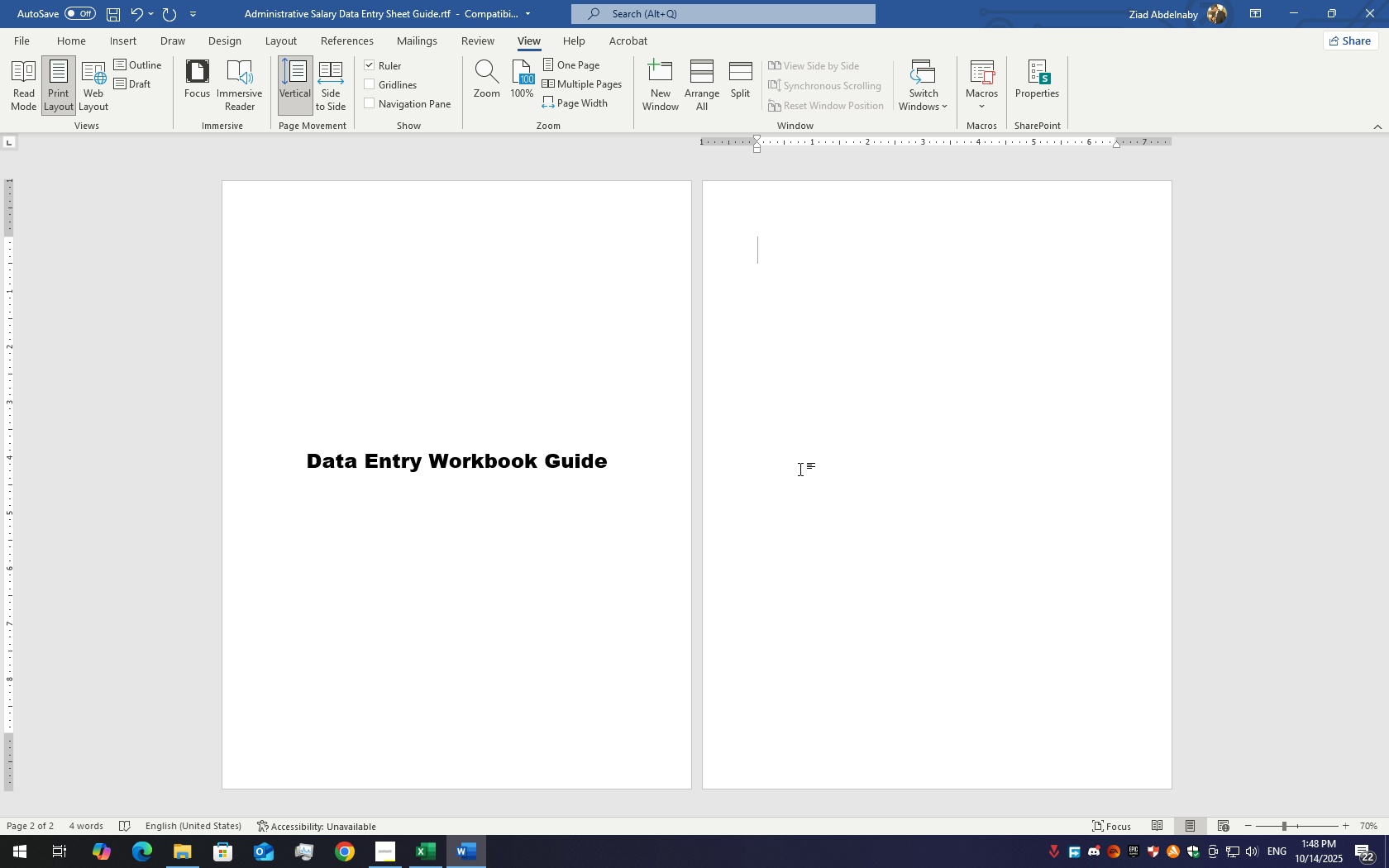 
type(rfdd)
key(Backspace)
 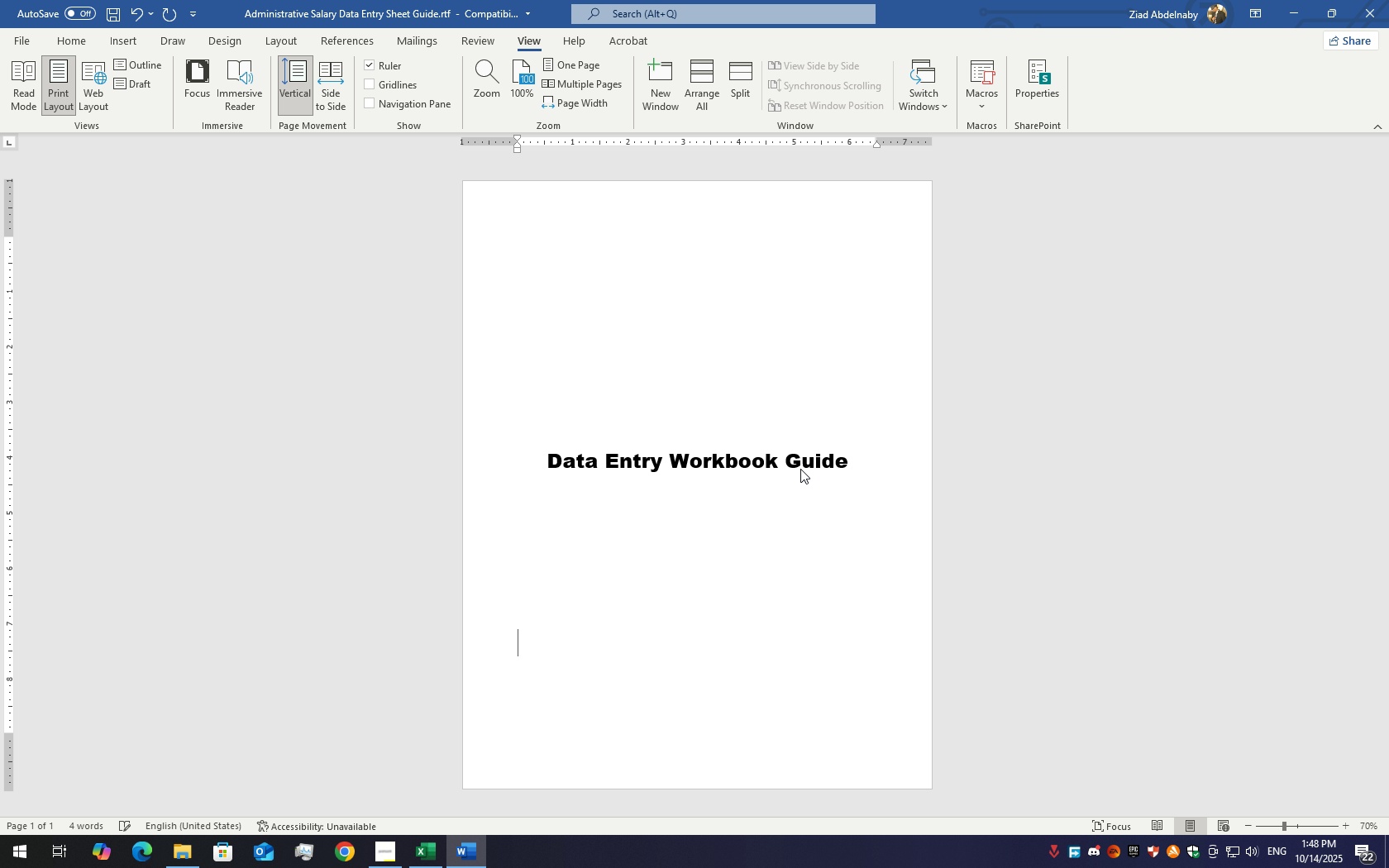 
key(Enter)
 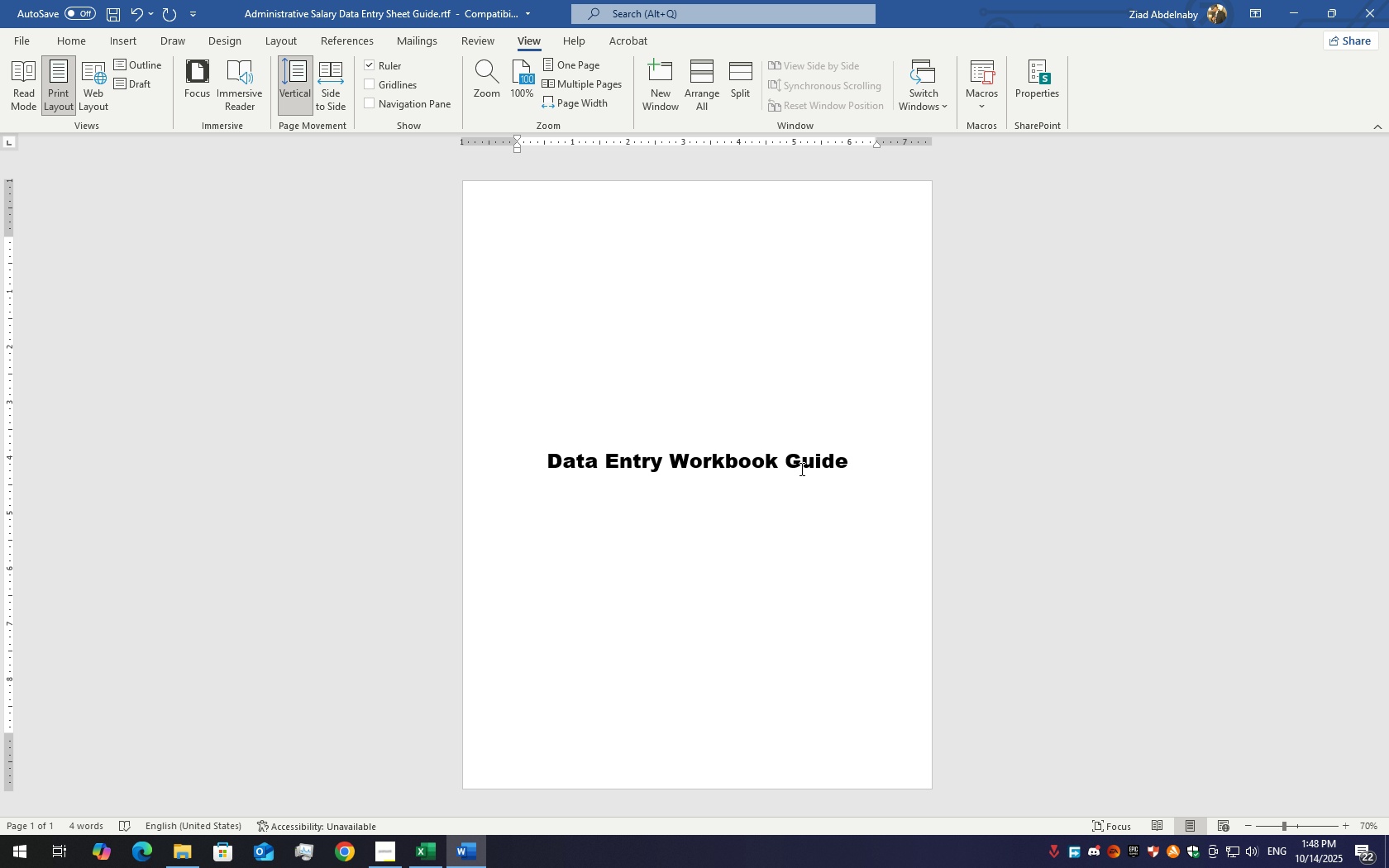 
hold_key(key=ControlLeft, duration=1.17)
scroll: coordinate [984, 690], scroll_direction: up, amount: 4.0
 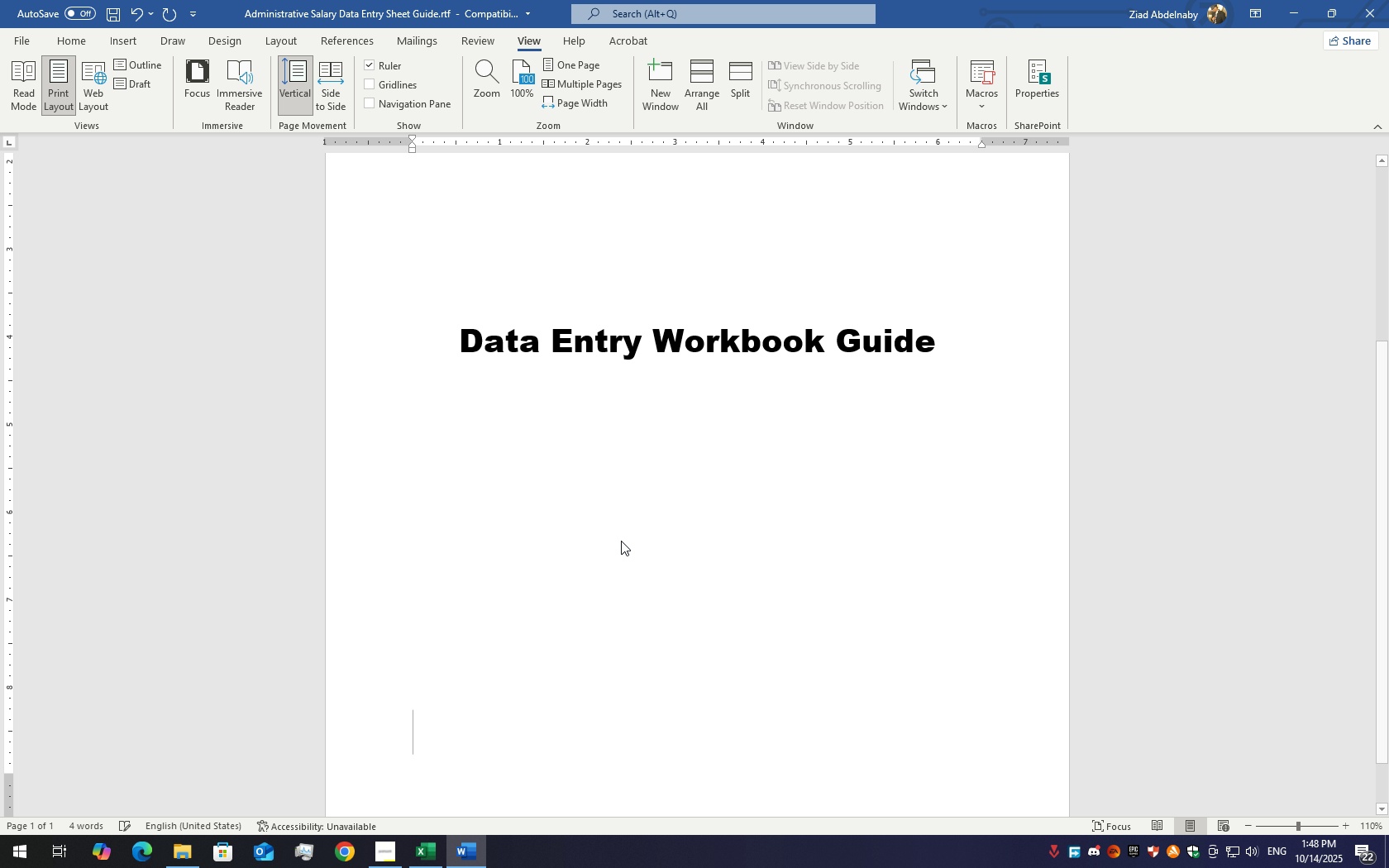 
key(Enter)
 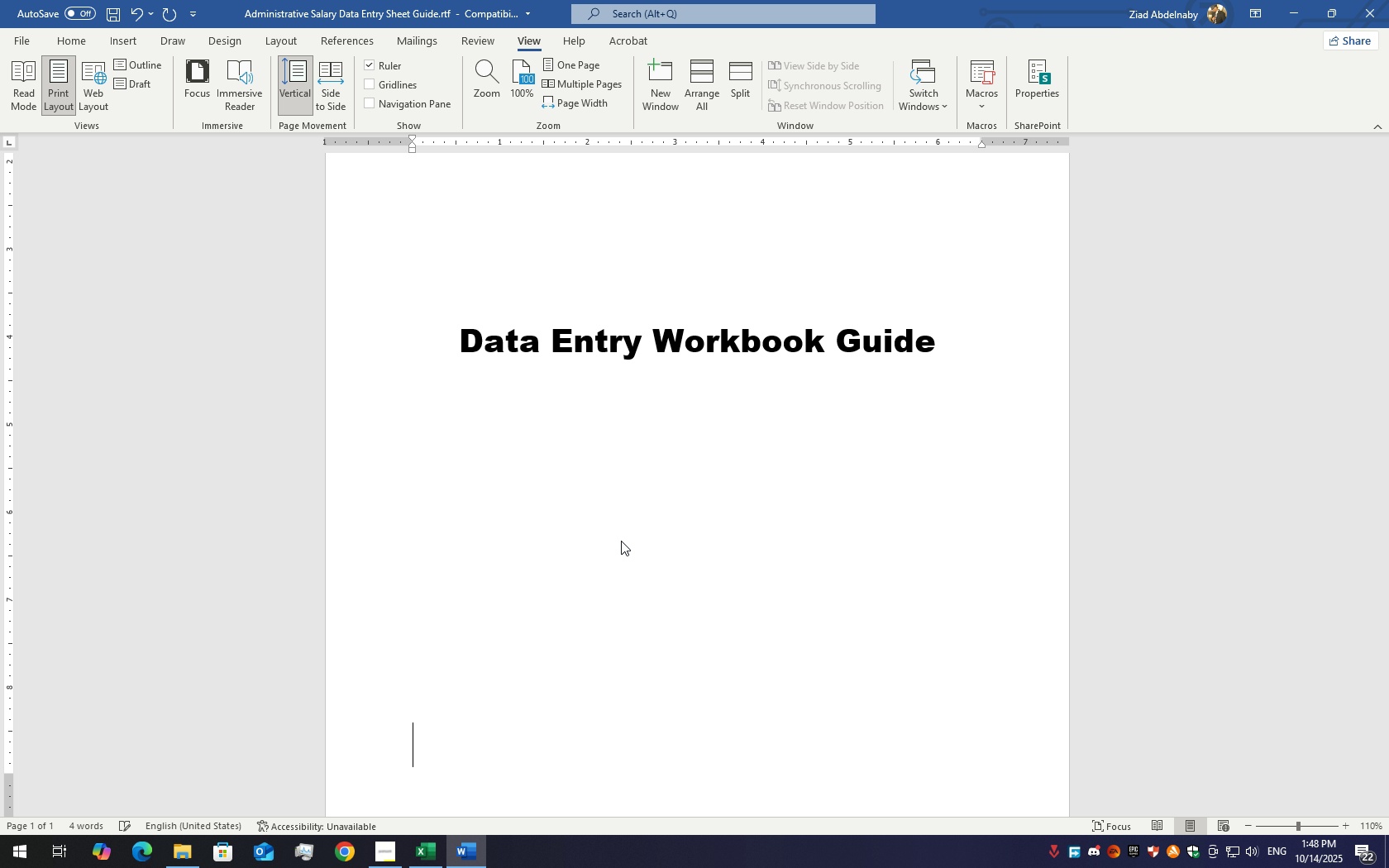 
key(Enter)
 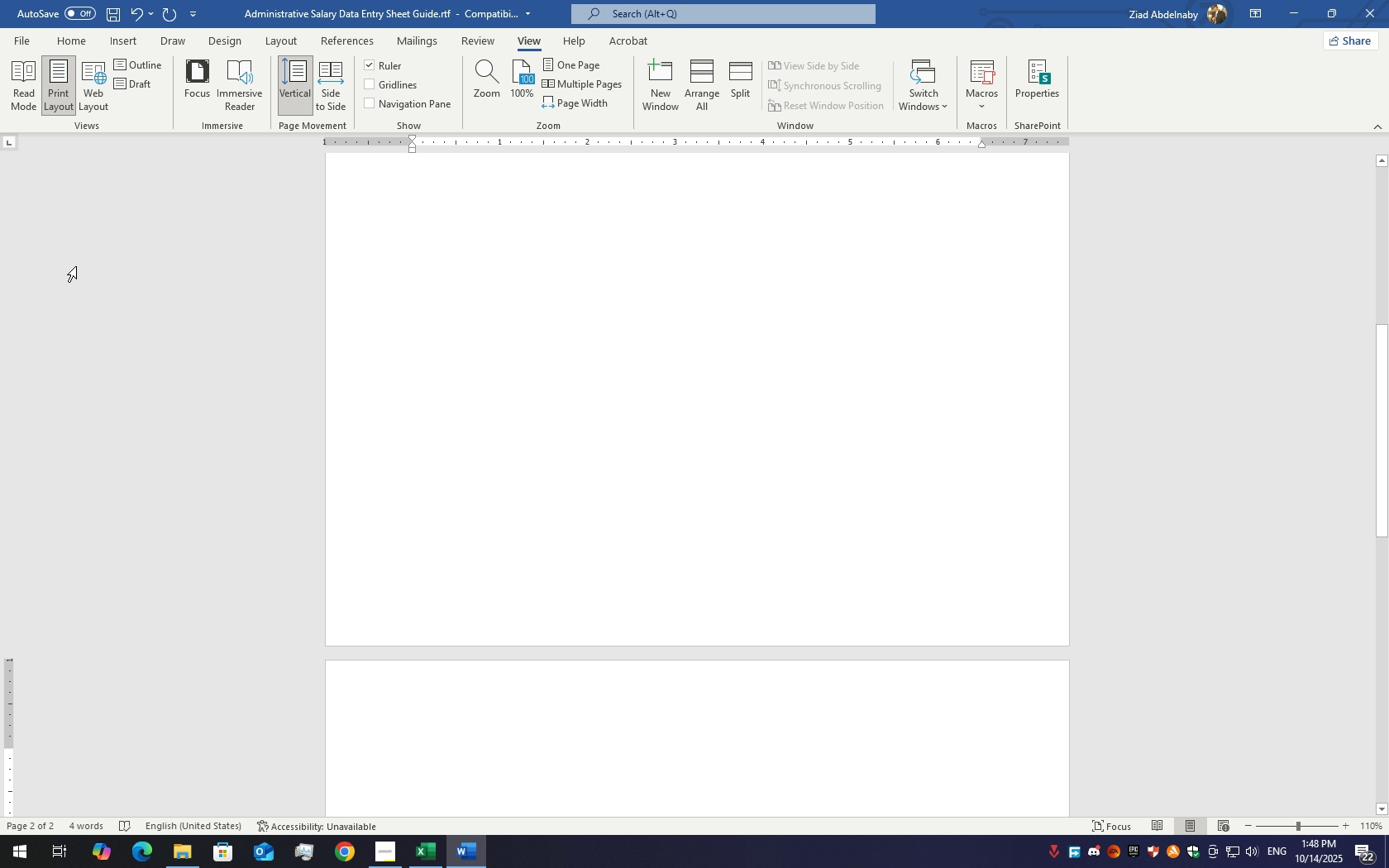 
left_click([81, 31])
 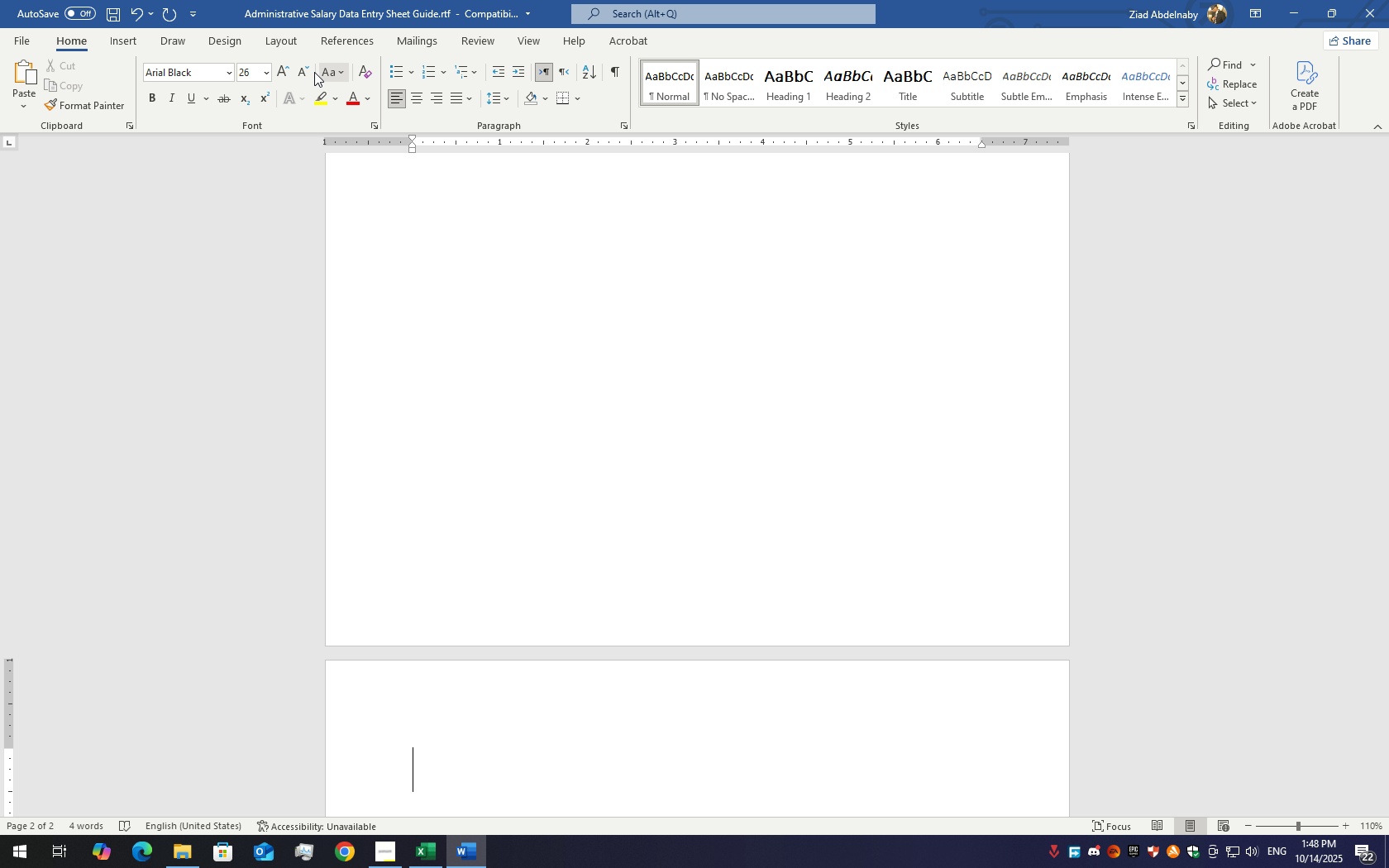 
double_click([308, 71])
 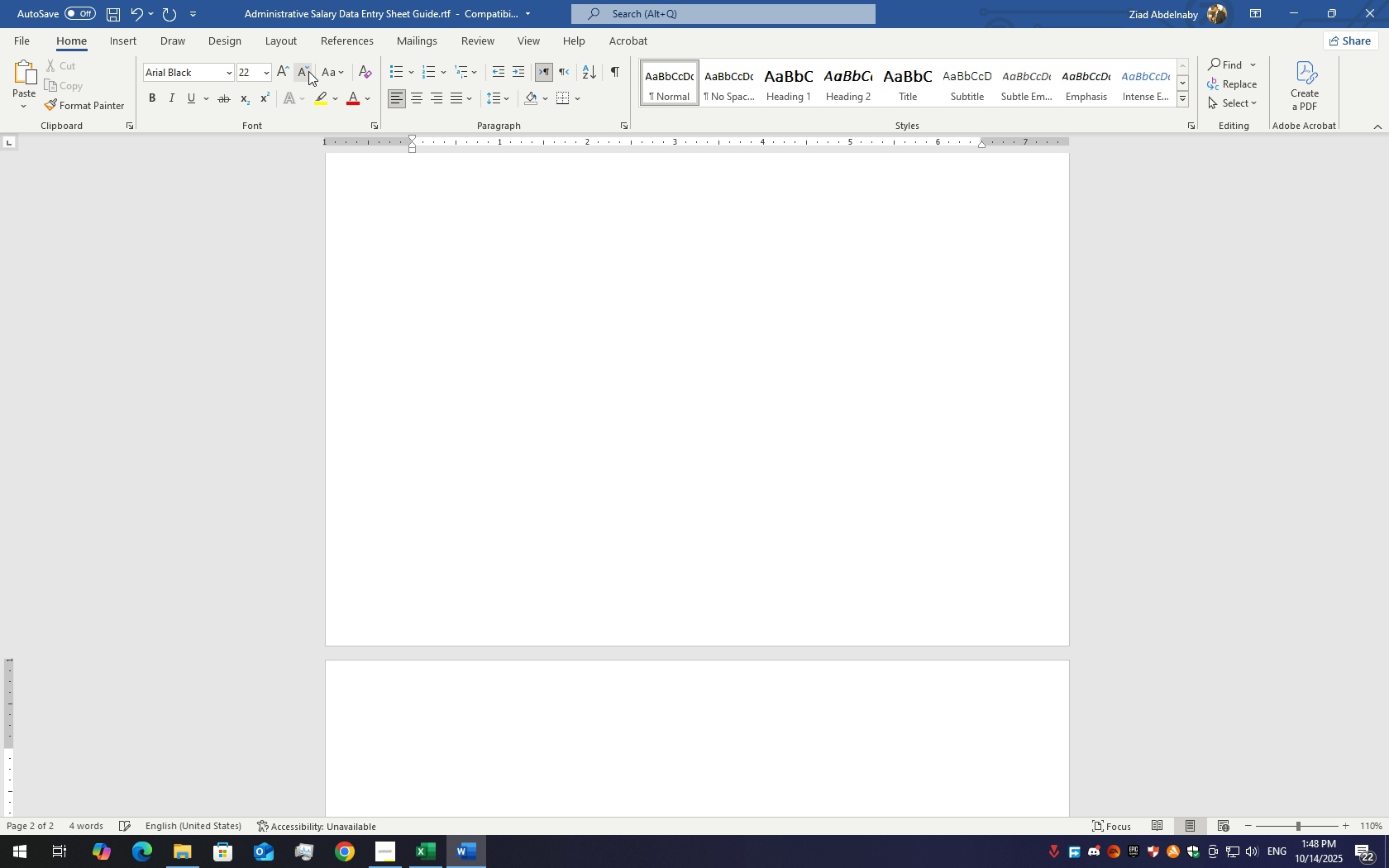 
double_click([308, 71])
 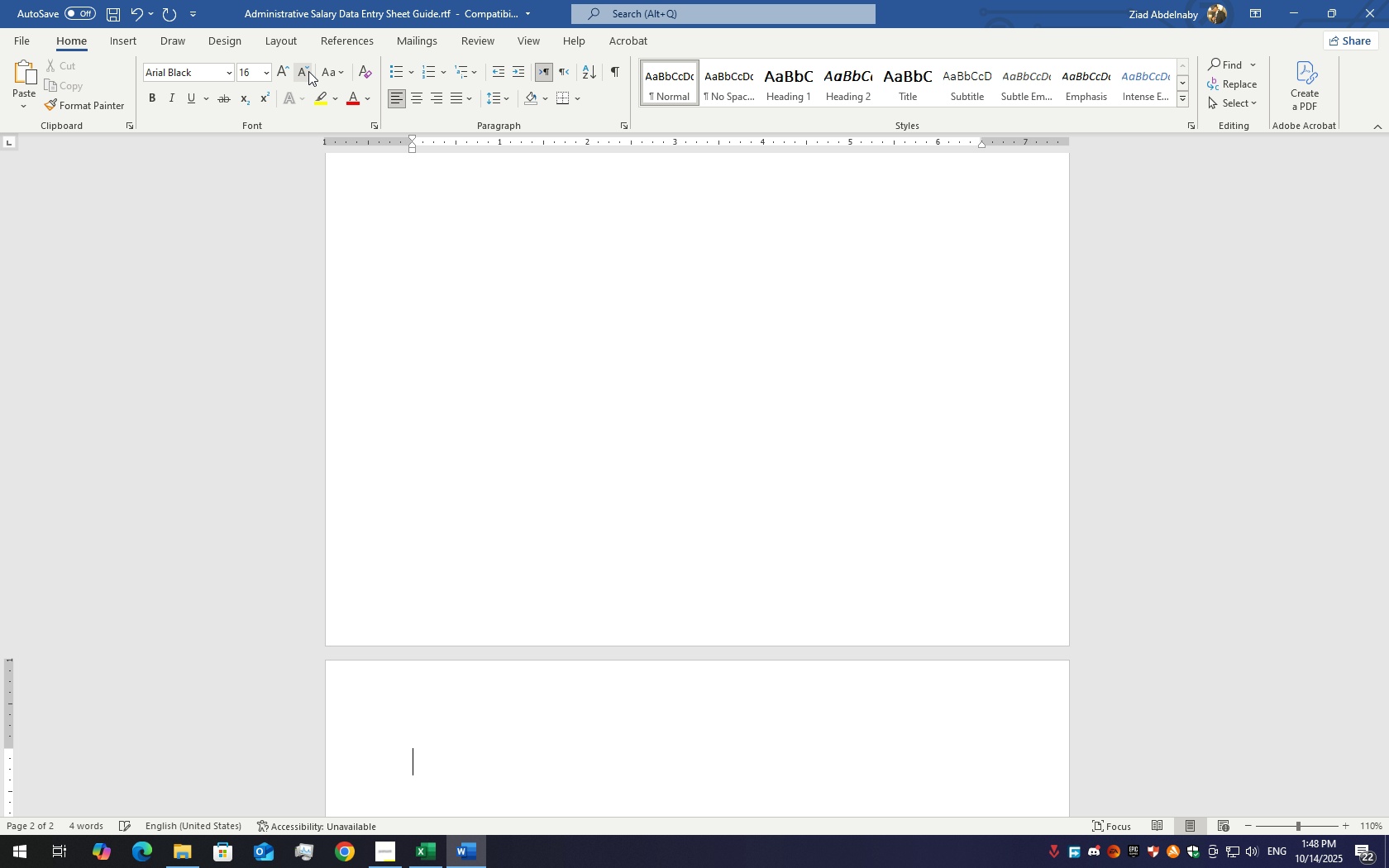 
double_click([308, 71])
 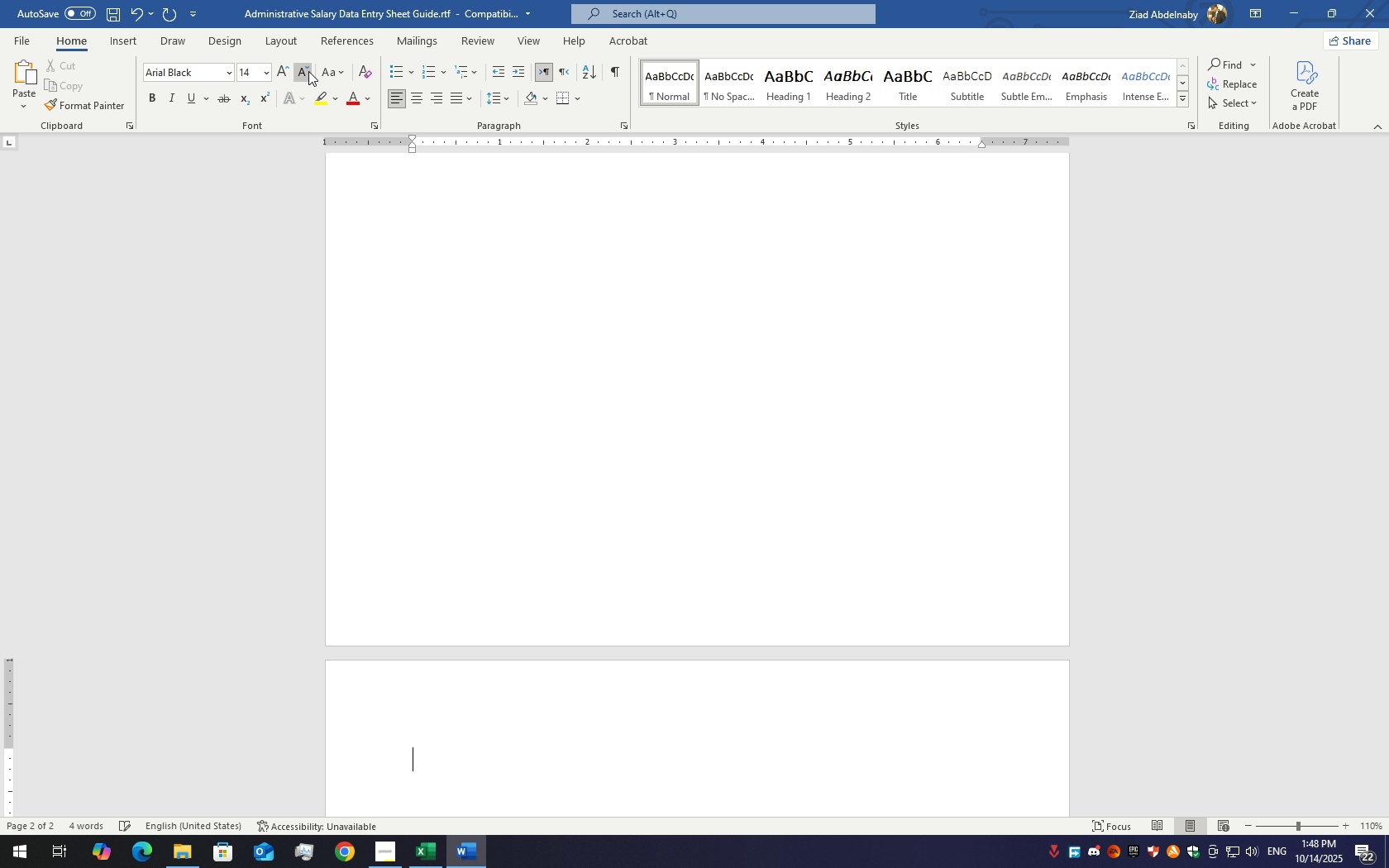 
triple_click([308, 71])
 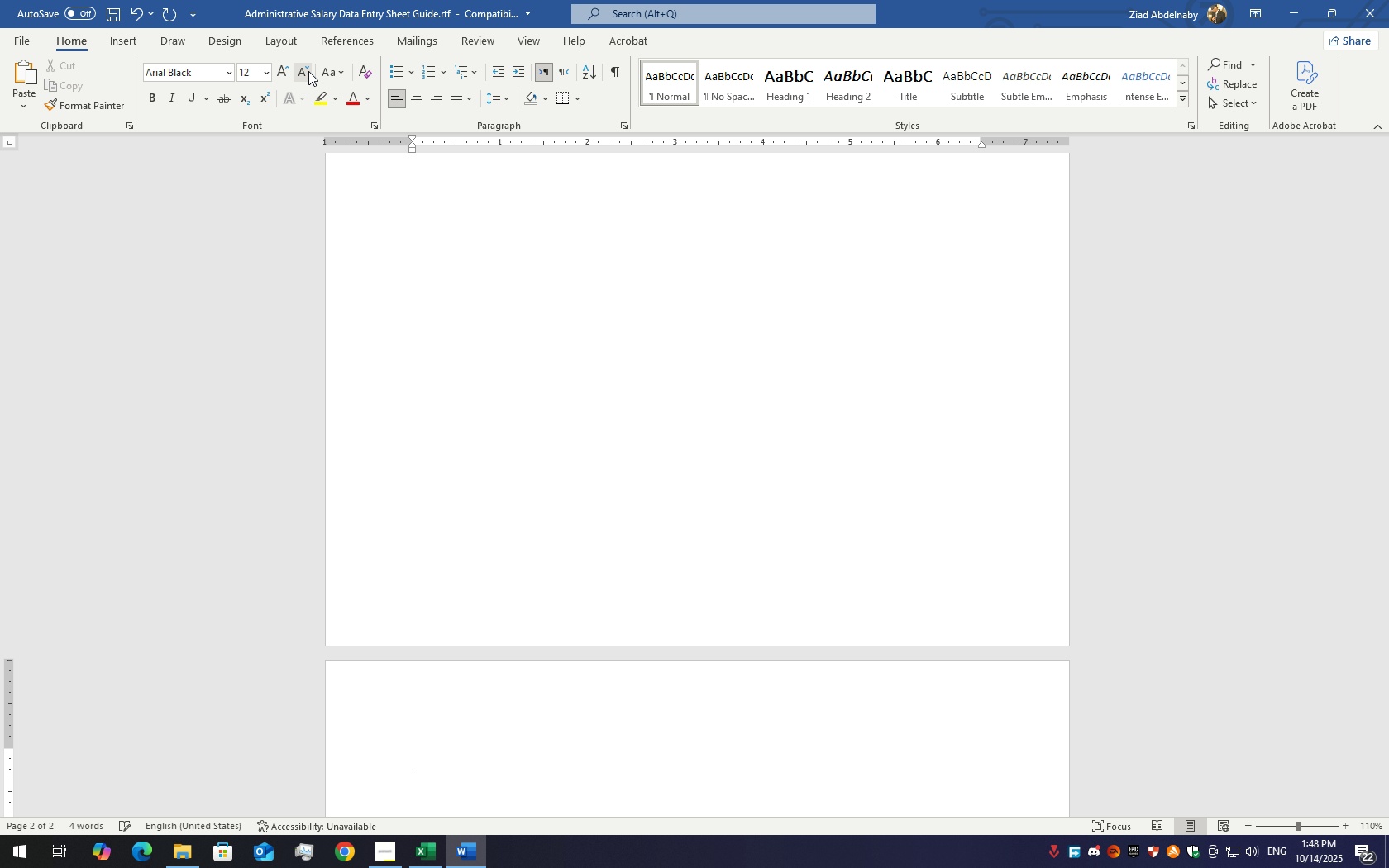 
triple_click([308, 71])
 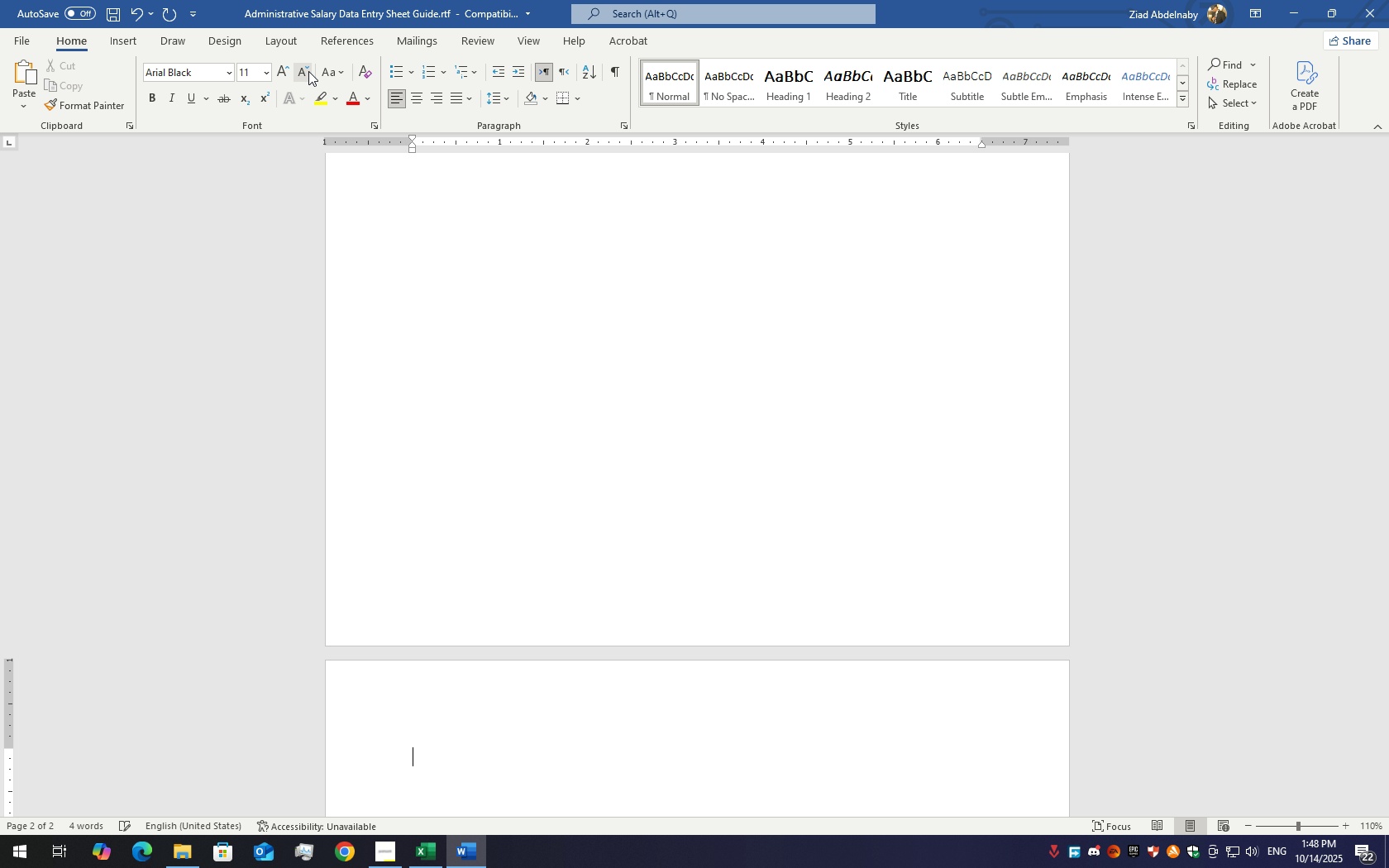 
type(Da)
key(Backspace)
key(Backspace)
 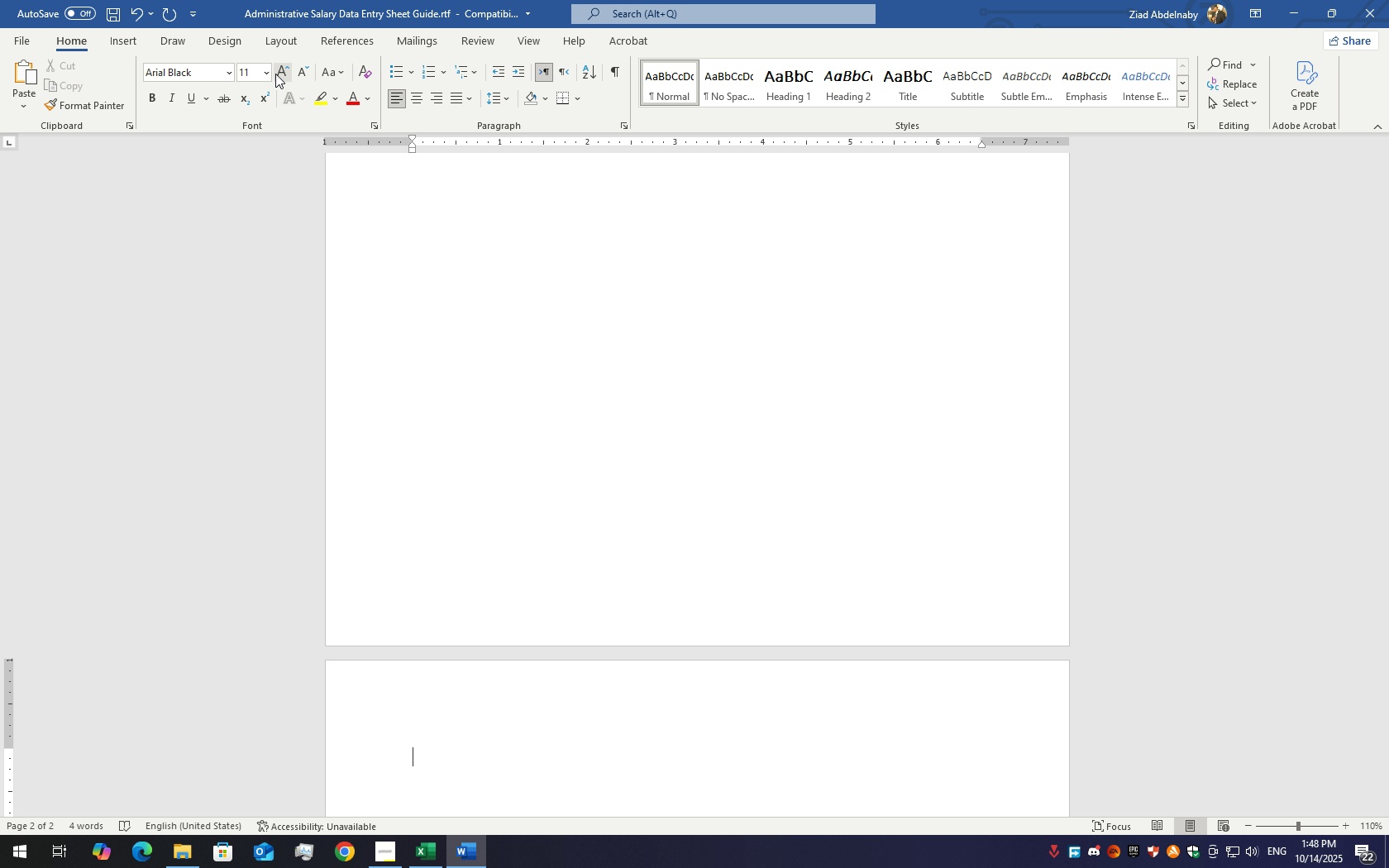 
double_click([275, 74])
 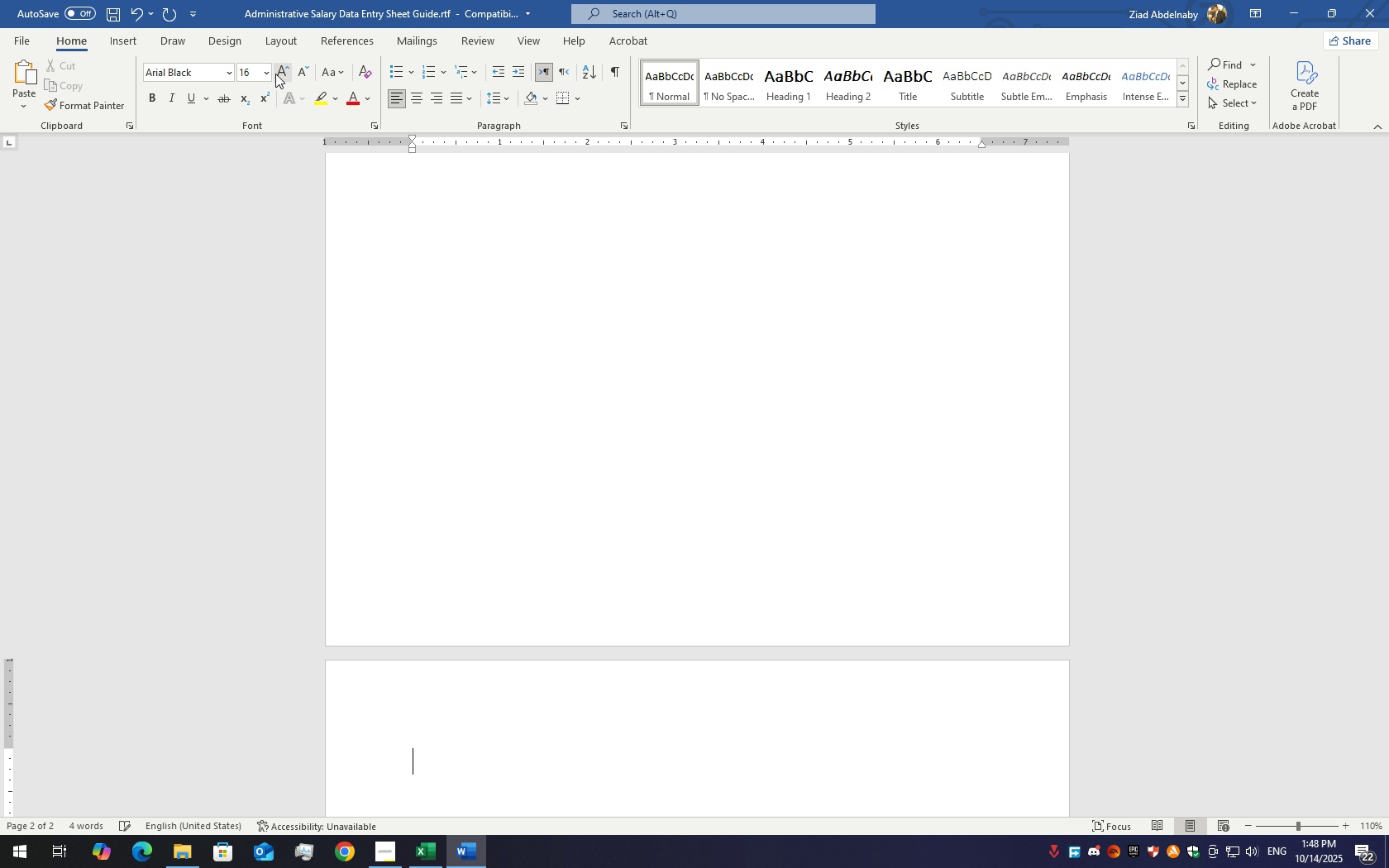 
triple_click([275, 74])
 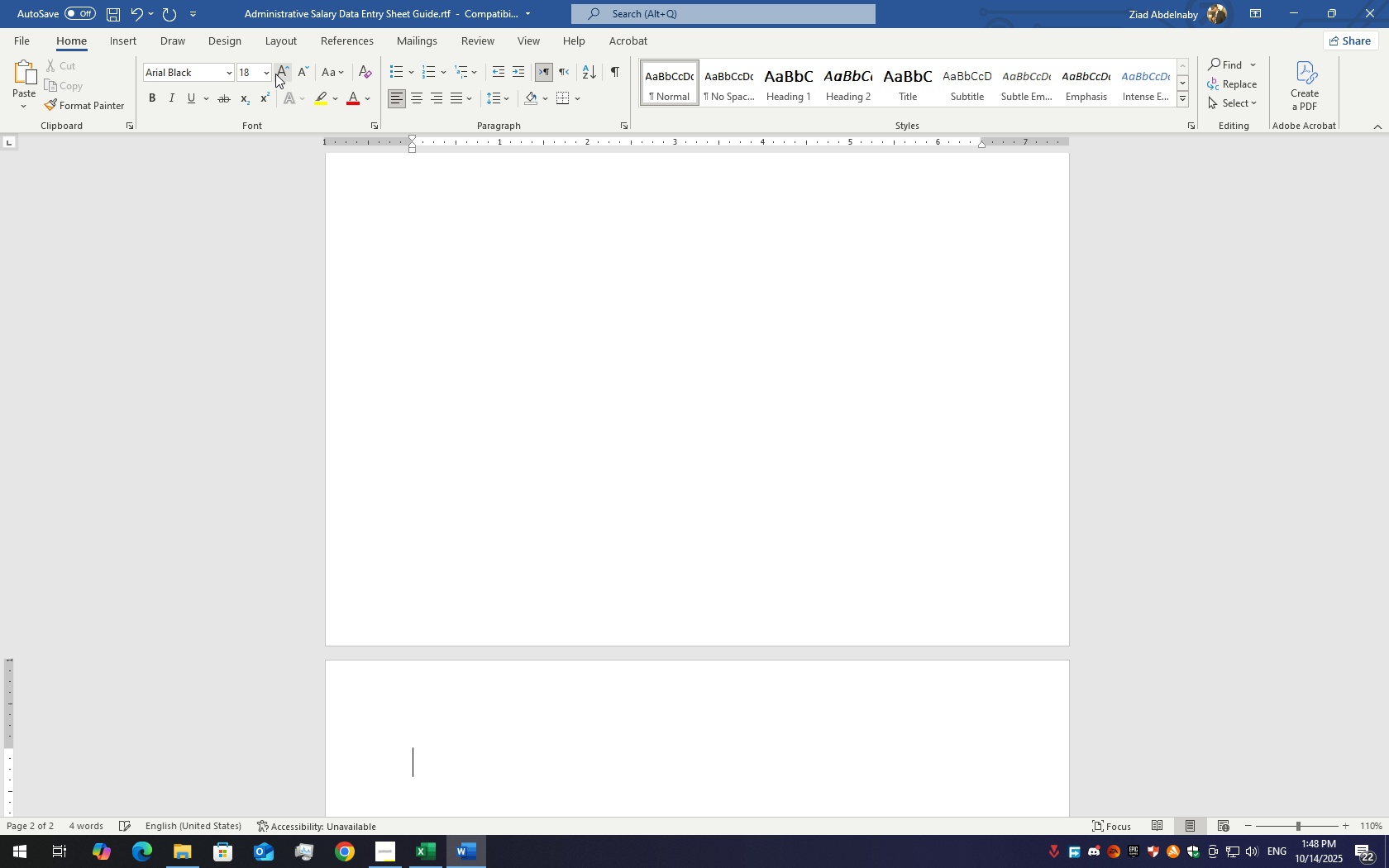 
triple_click([275, 74])
 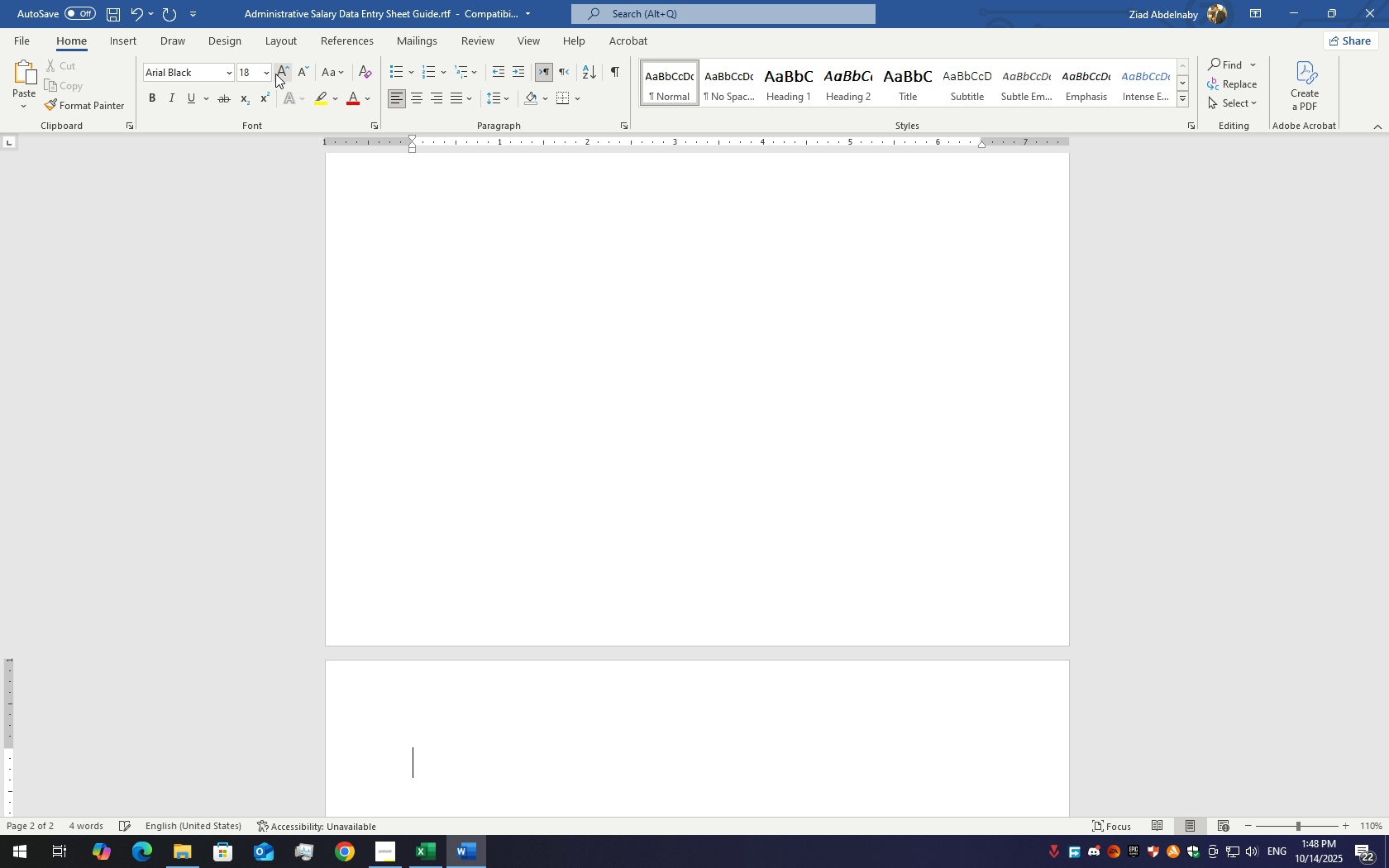 
triple_click([275, 74])
 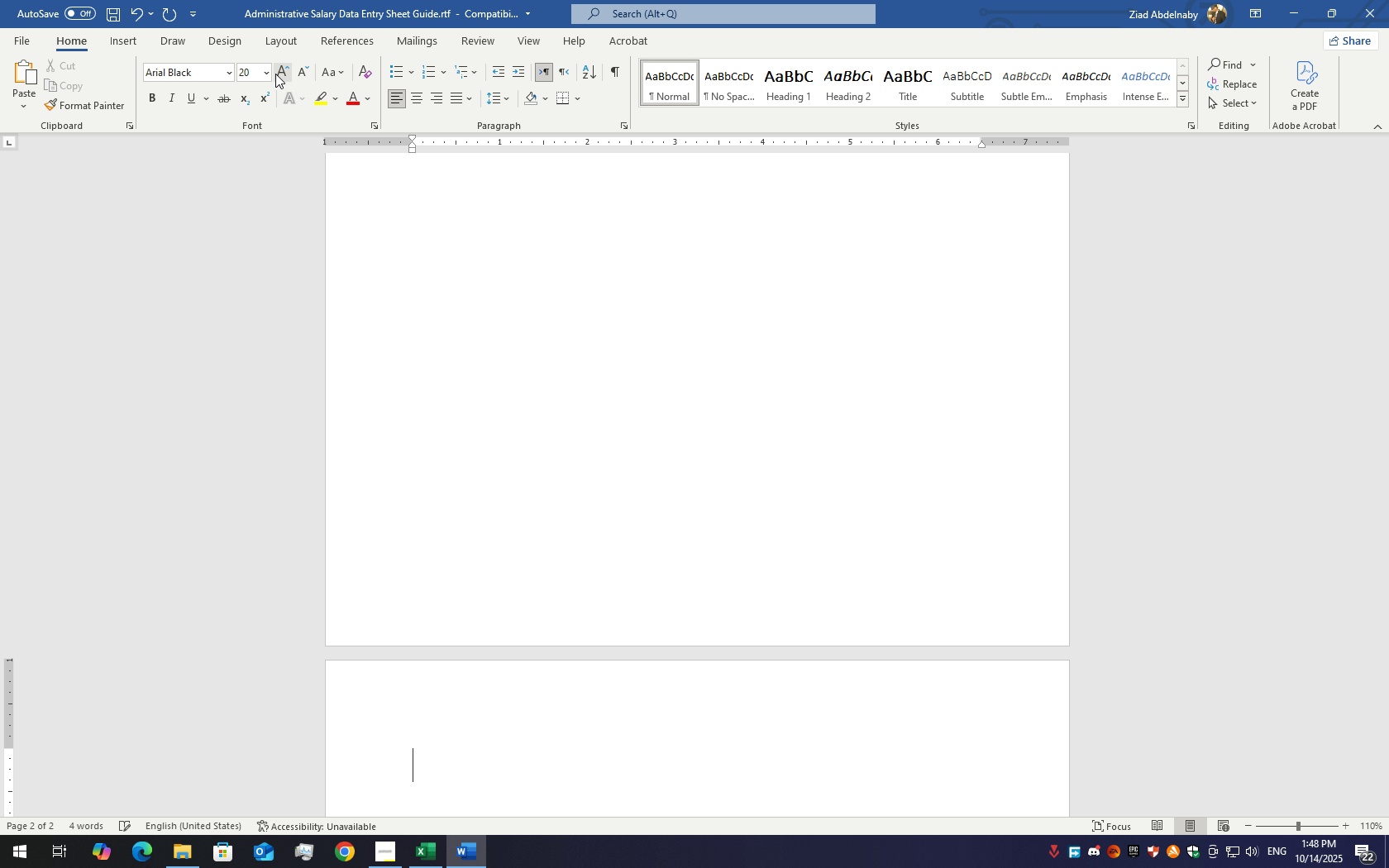 
type(Dat)
key(Backspace)
key(Backspace)
key(Backspace)
type(H)
key(Backspace)
type(Content)
 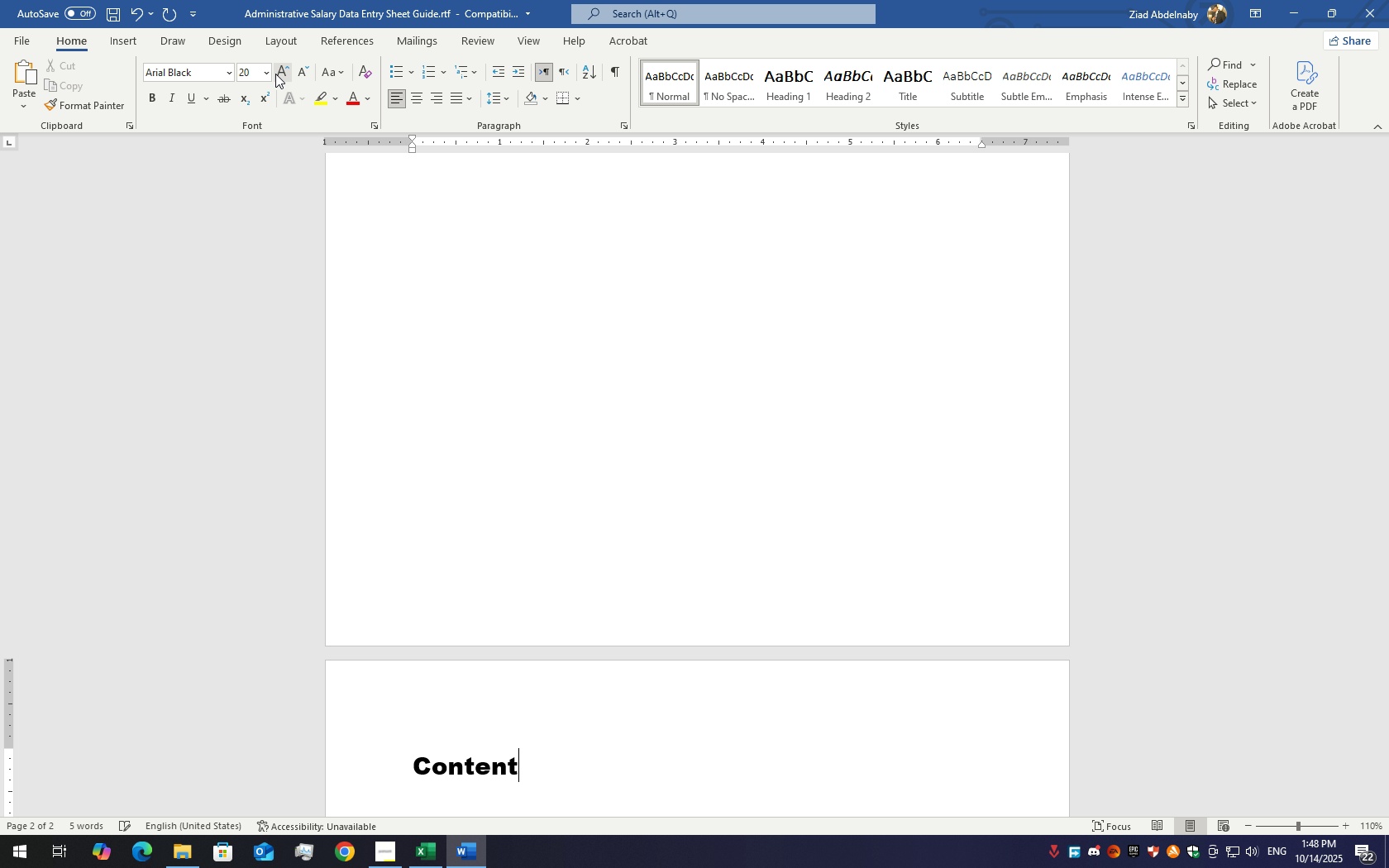 
key(Control+S)
 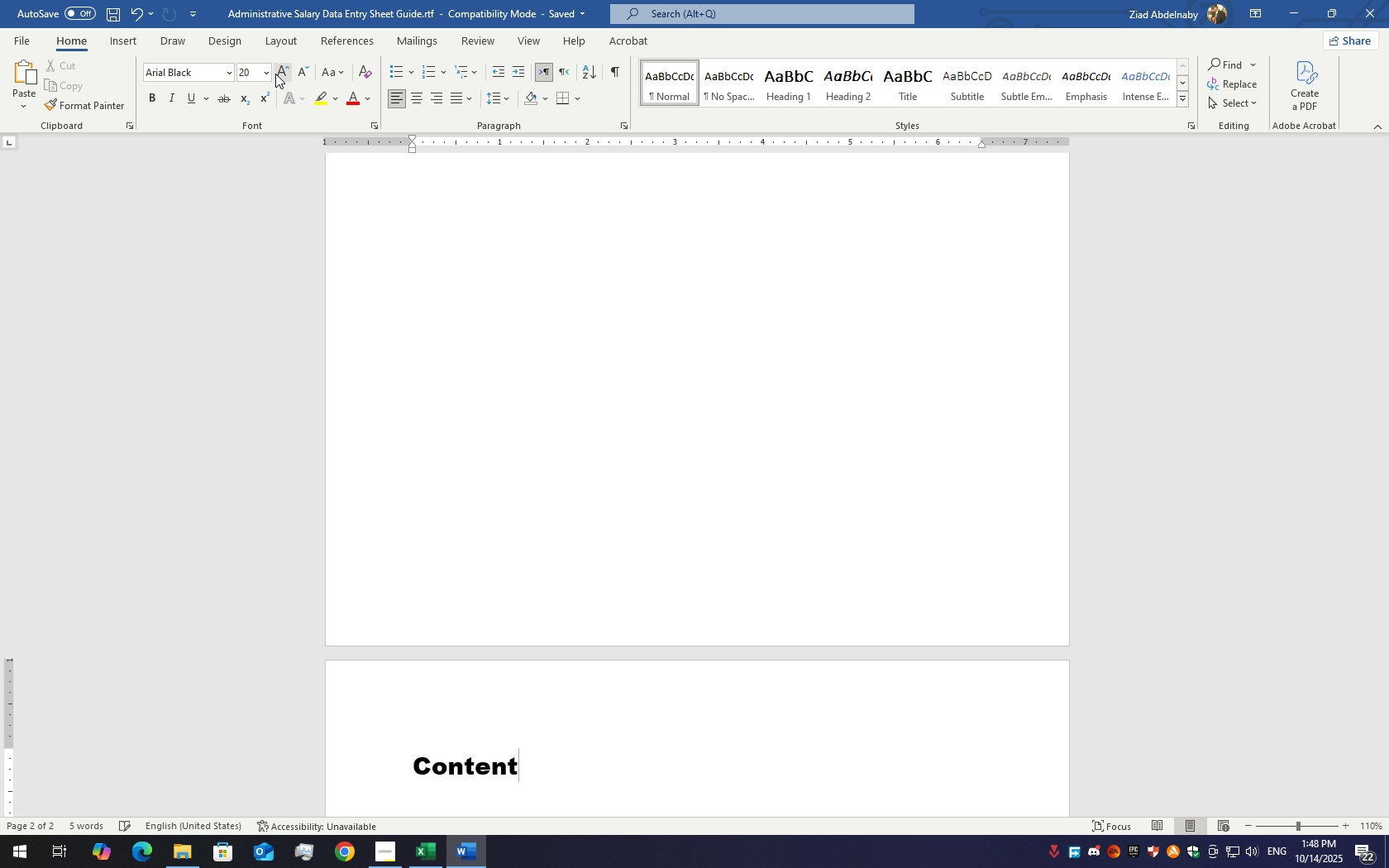 
key(Enter)
 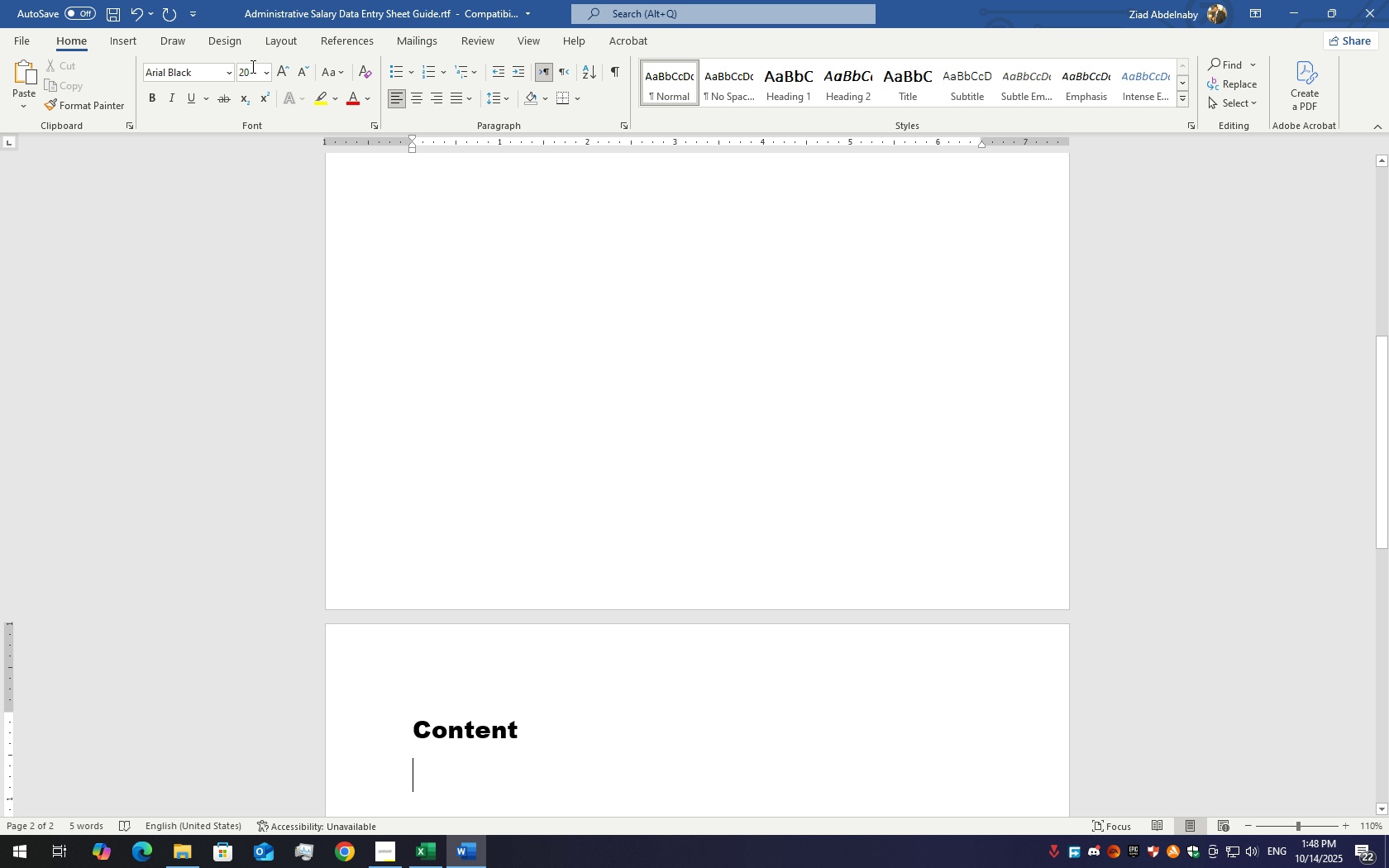 
left_click([270, 71])
 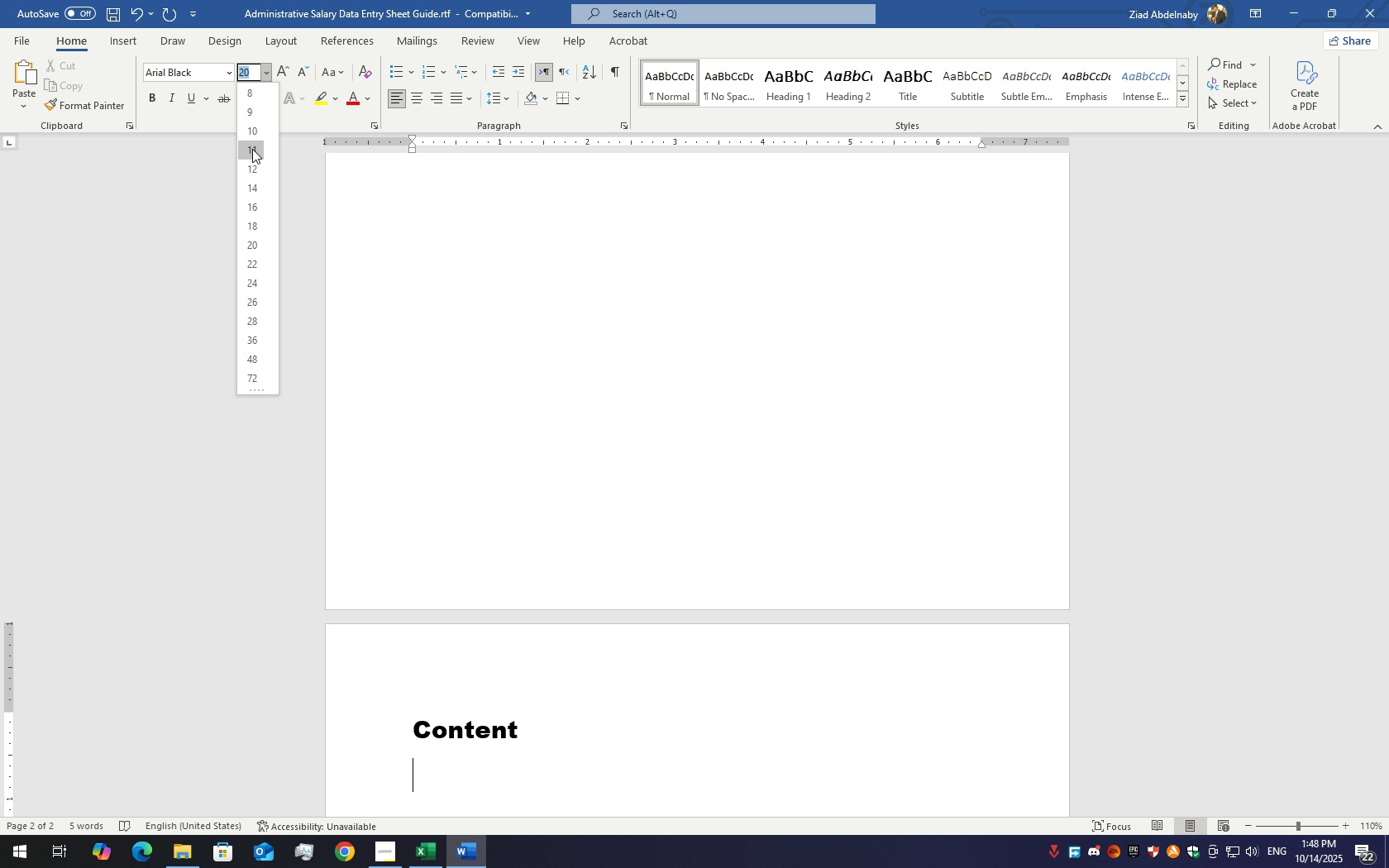 
left_click([252, 149])
 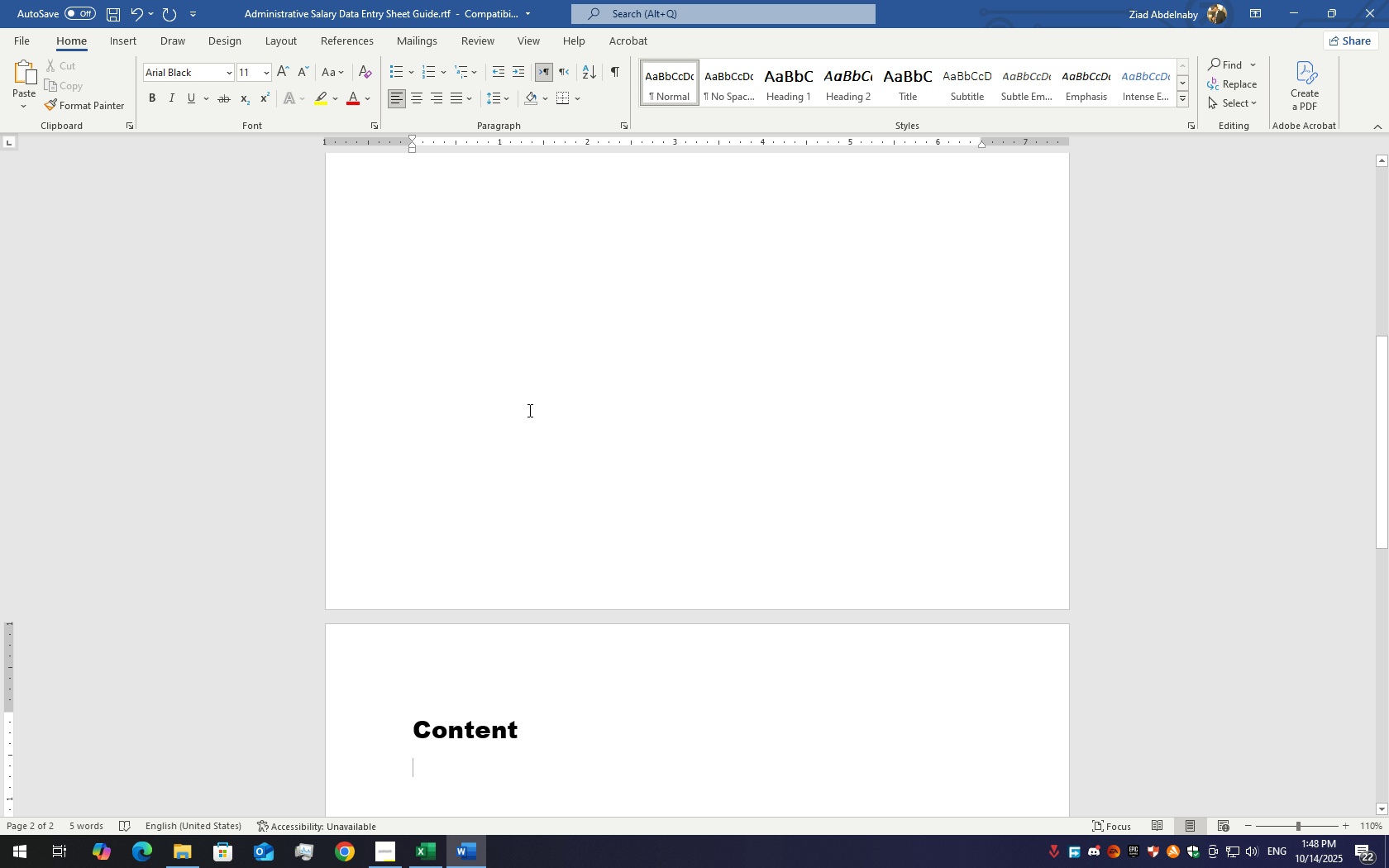 
hold_key(key=ShiftLeft, duration=1.1)
 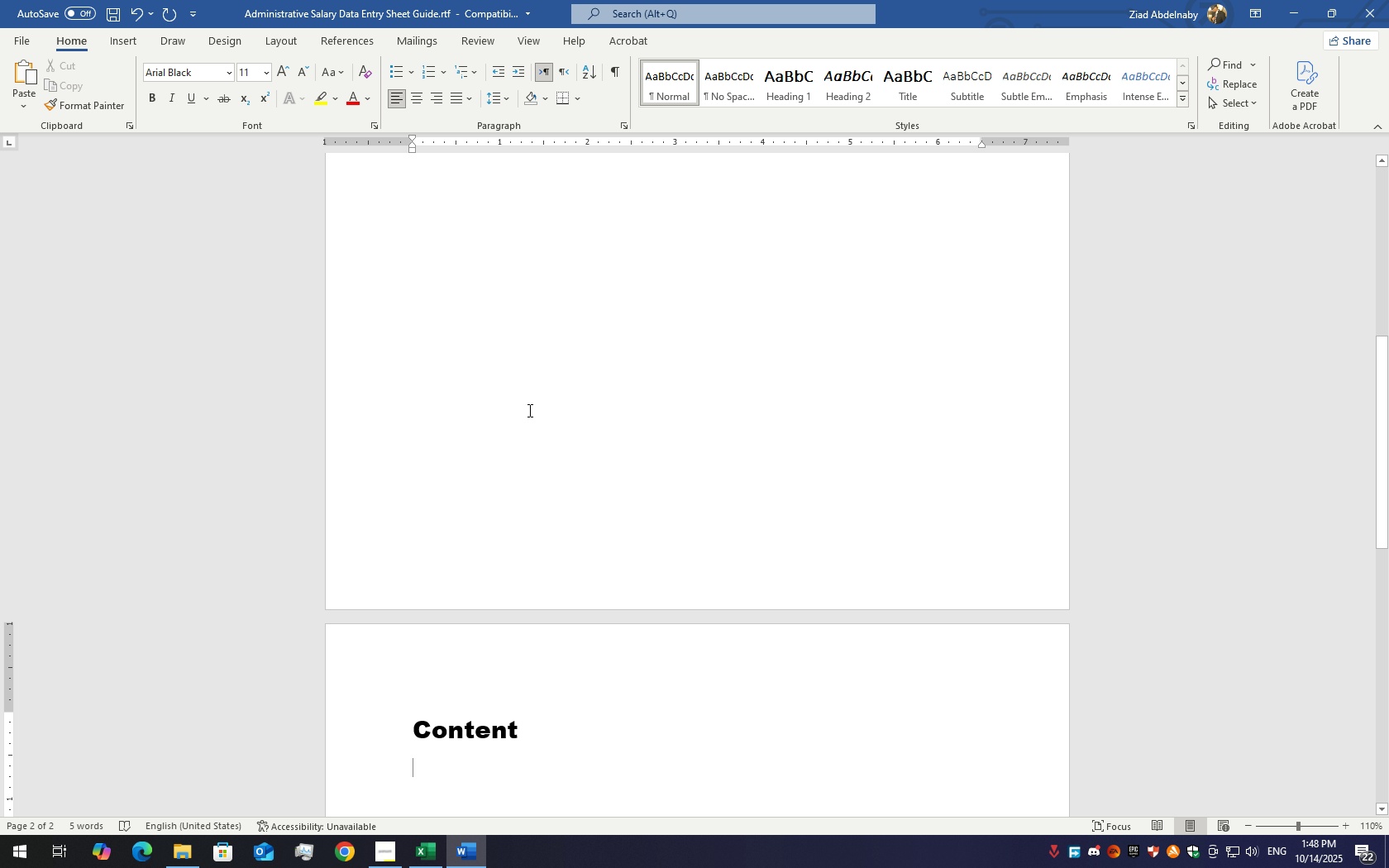 
key(1)
 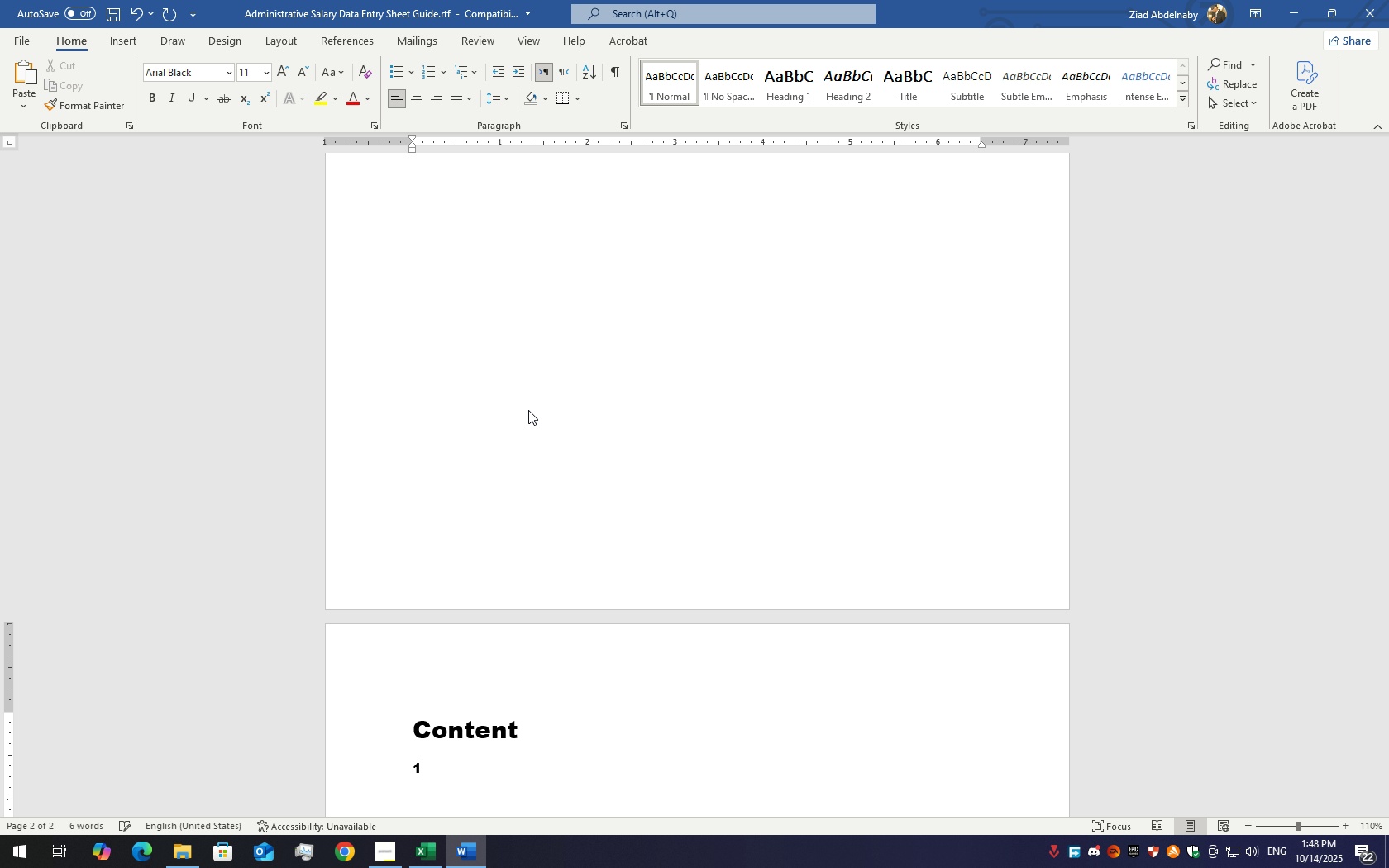 
key(Backspace)
 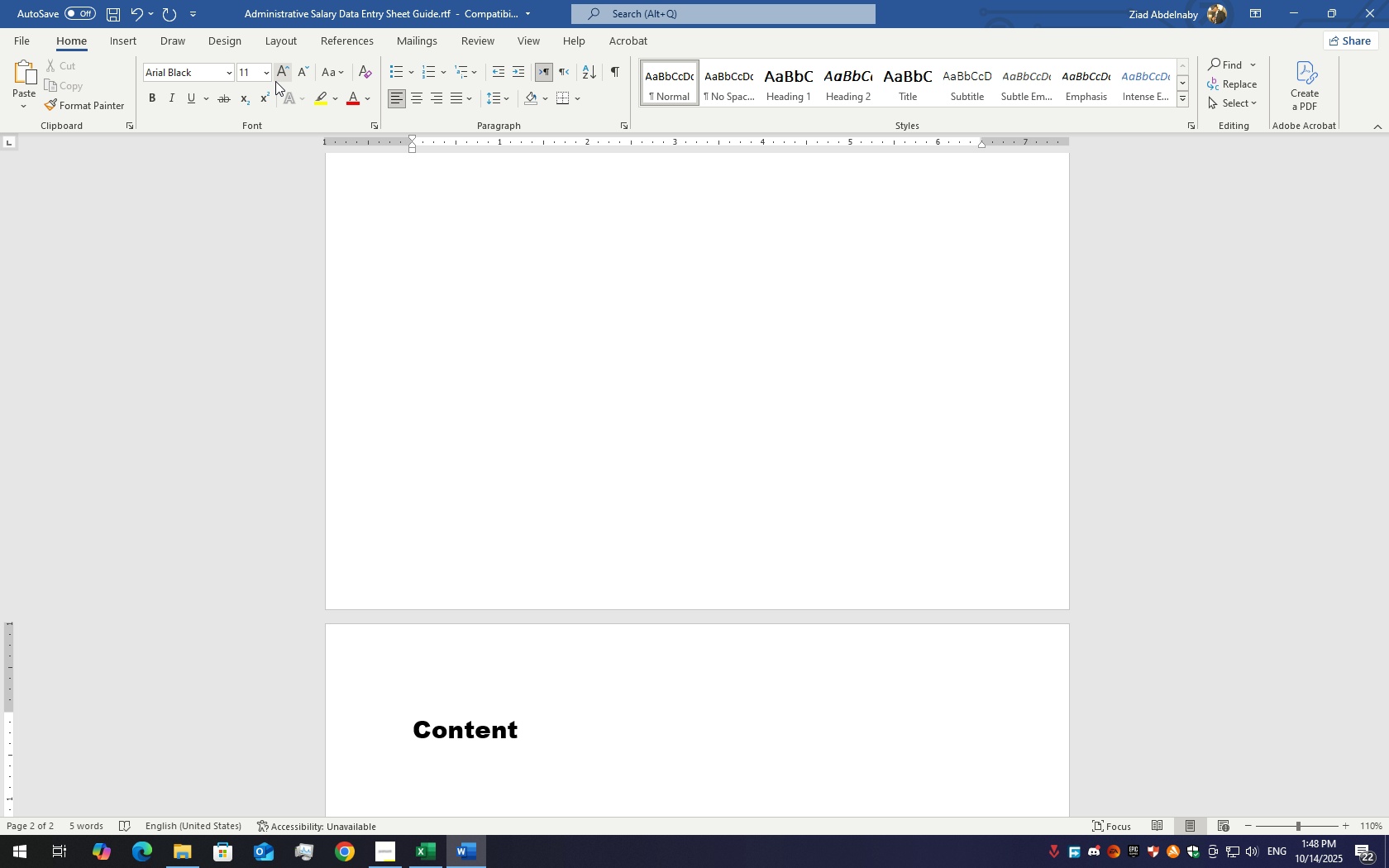 
double_click([275, 81])
 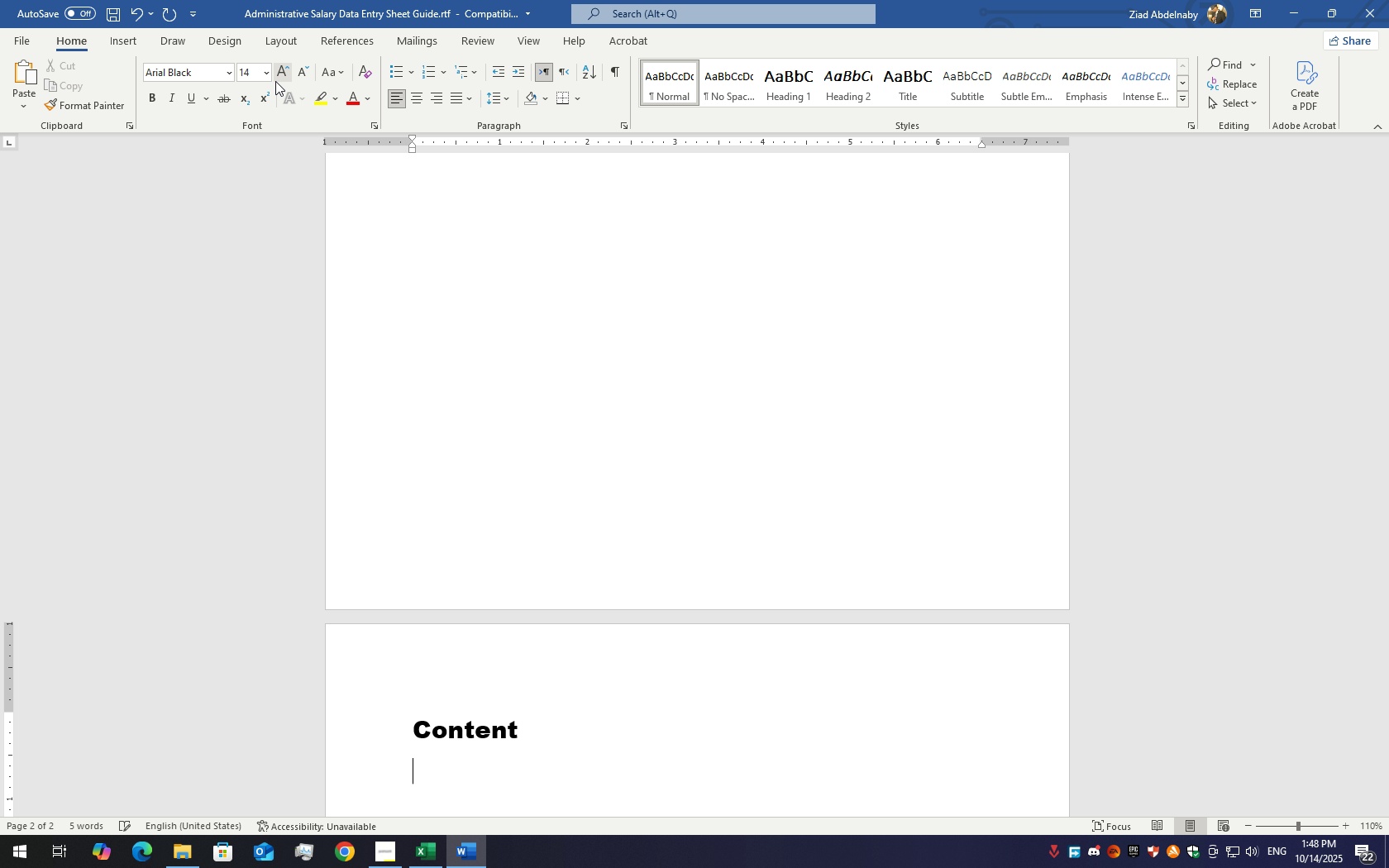 
triple_click([275, 81])
 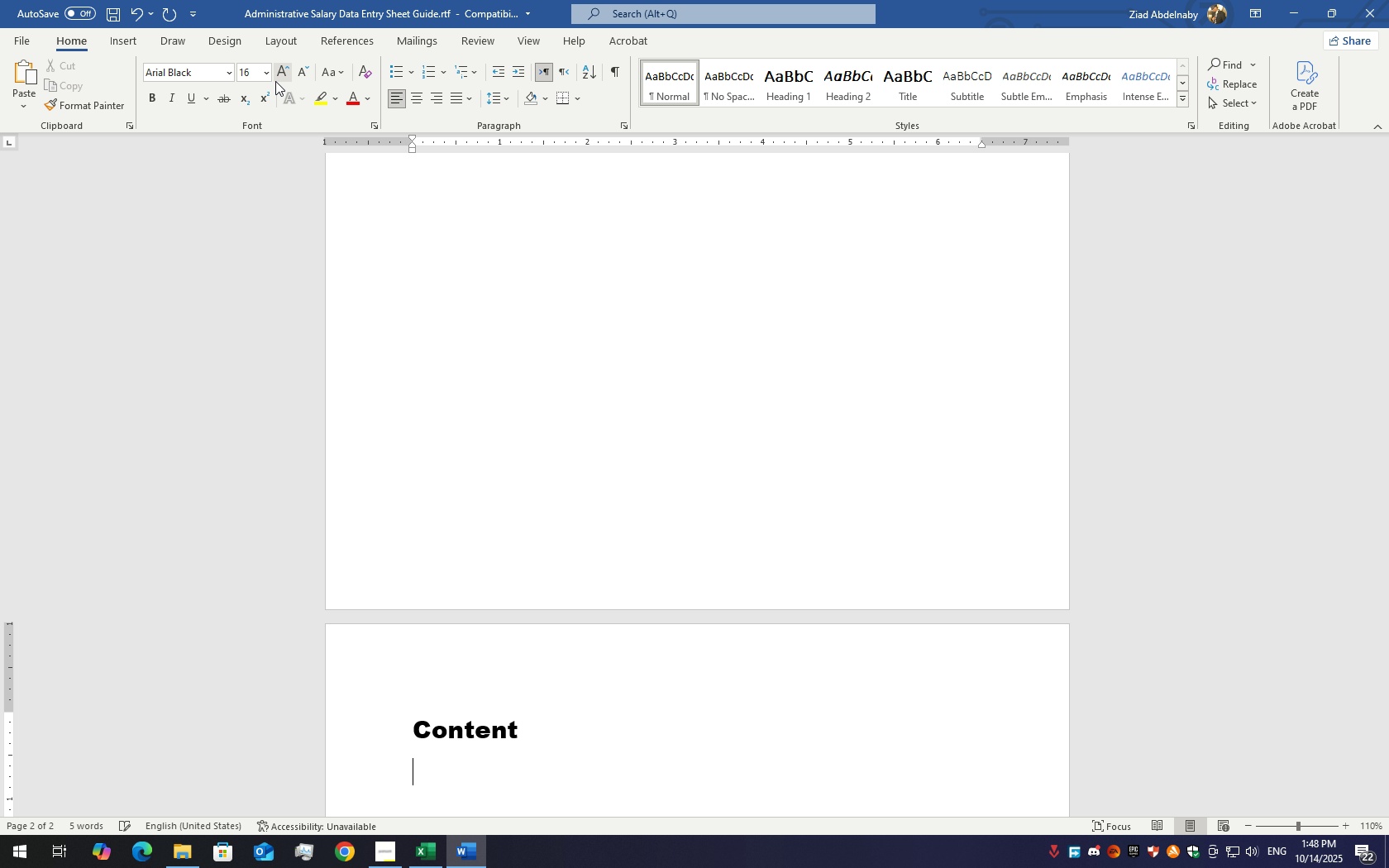 
key(1)
 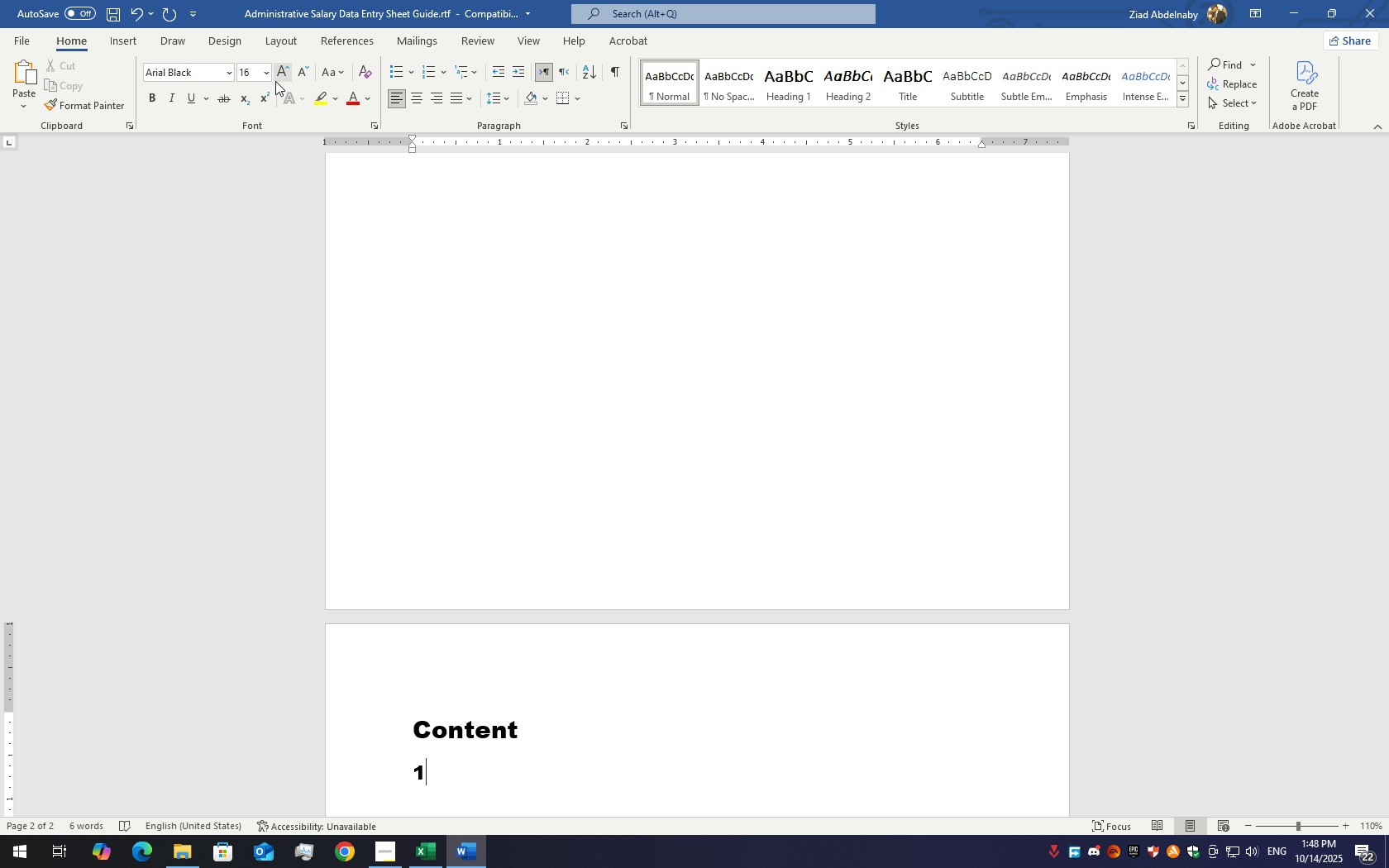 
key(Backspace)
 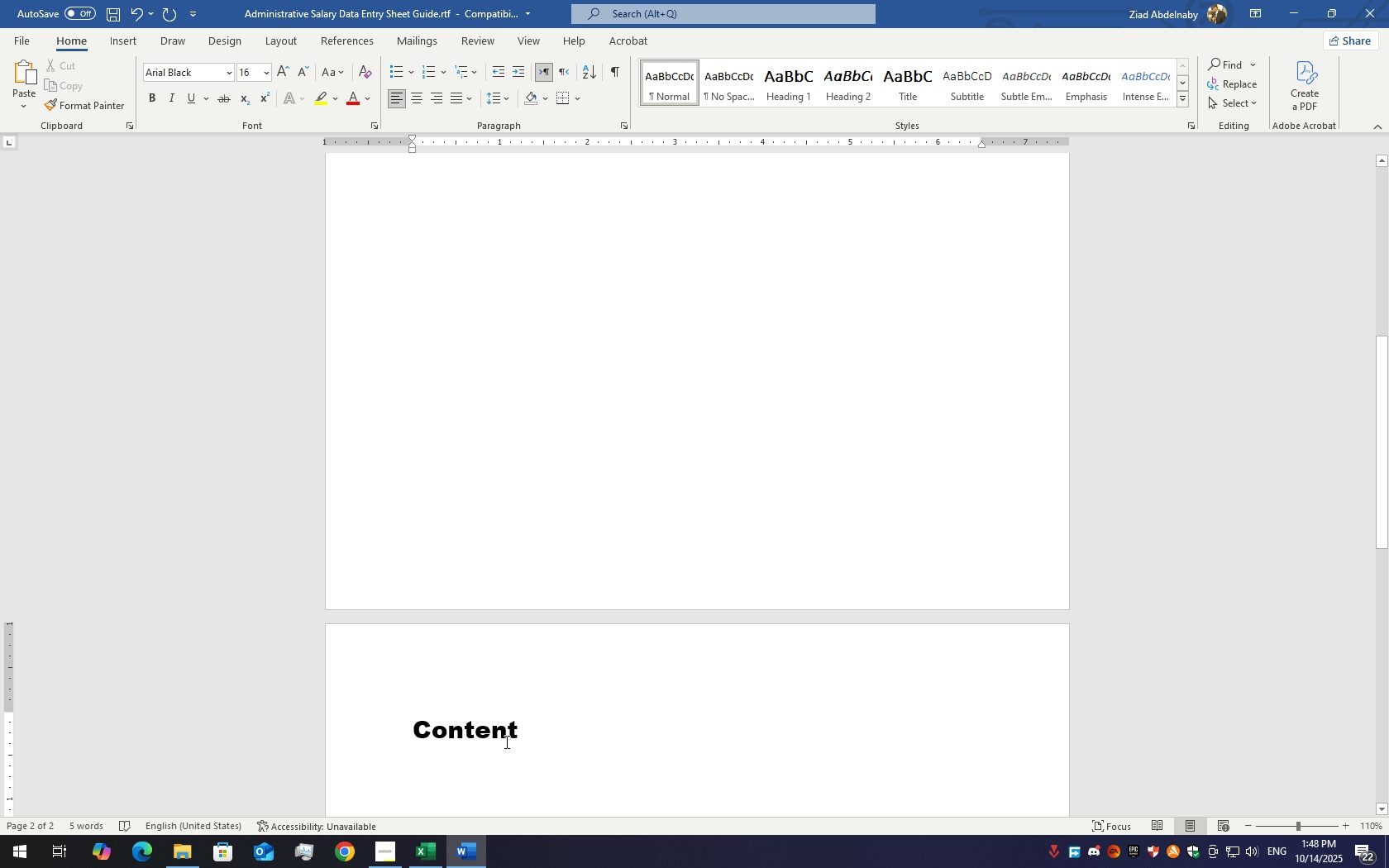 
double_click([496, 733])
 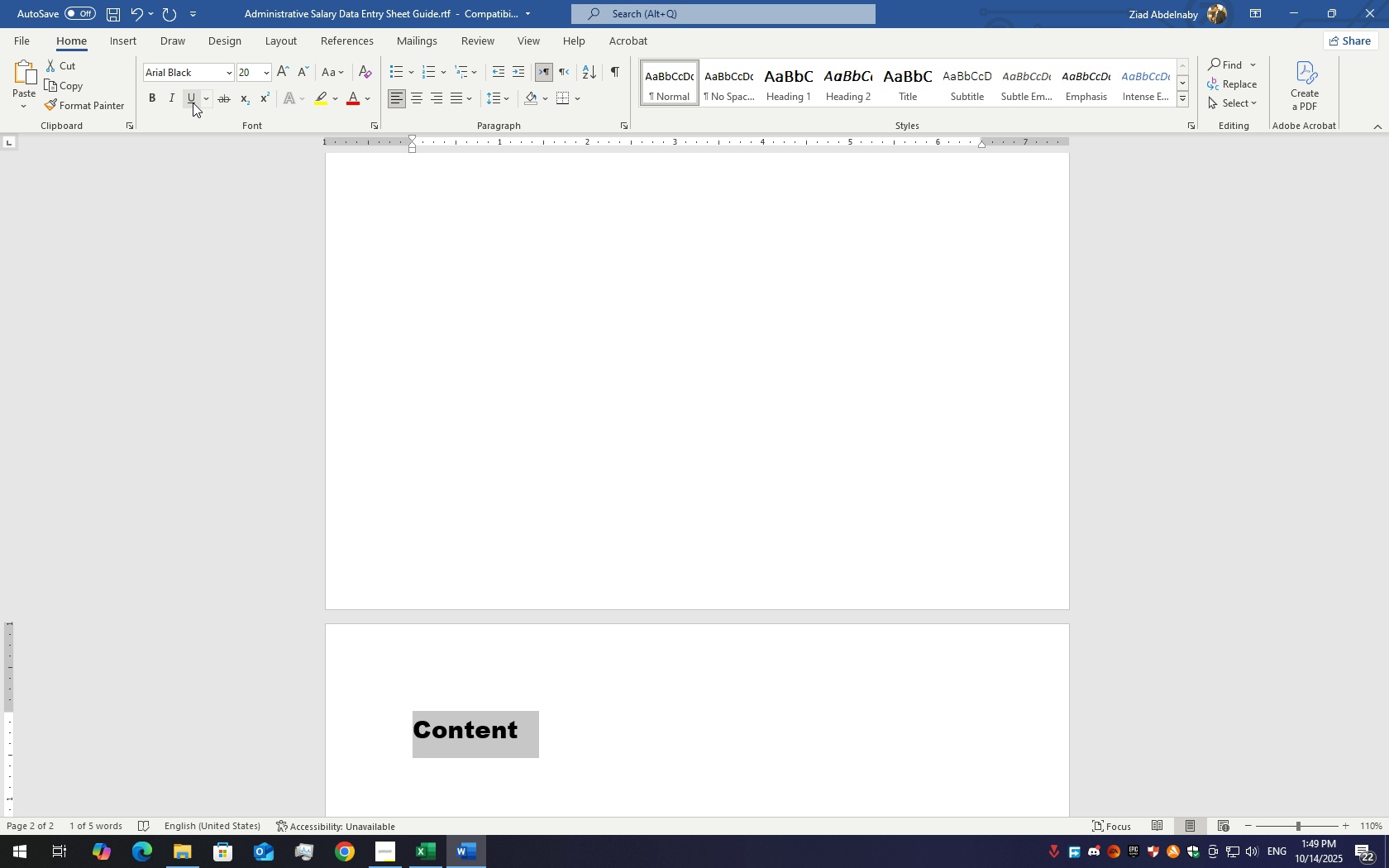 
left_click([193, 103])
 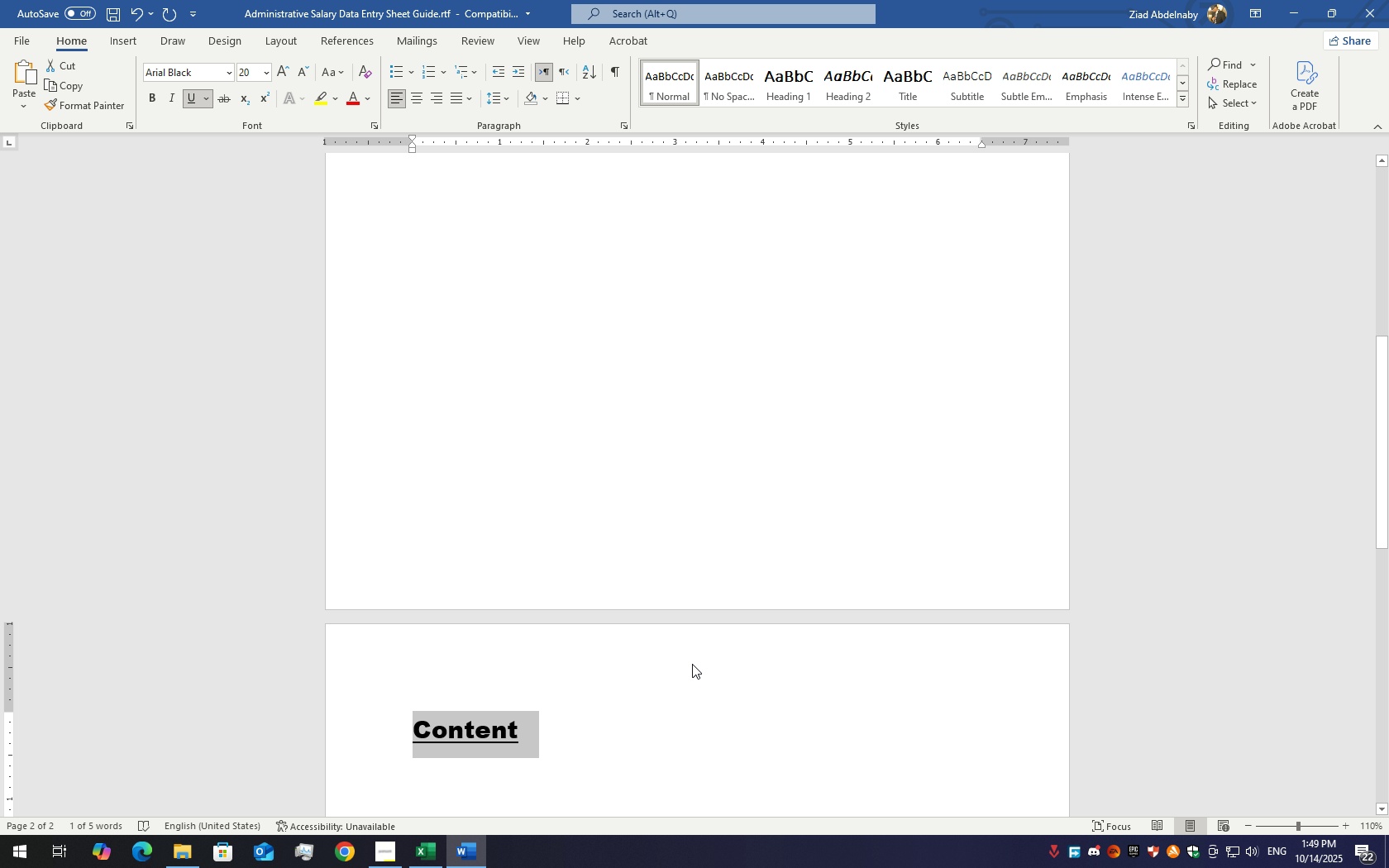 
left_click([542, 785])
 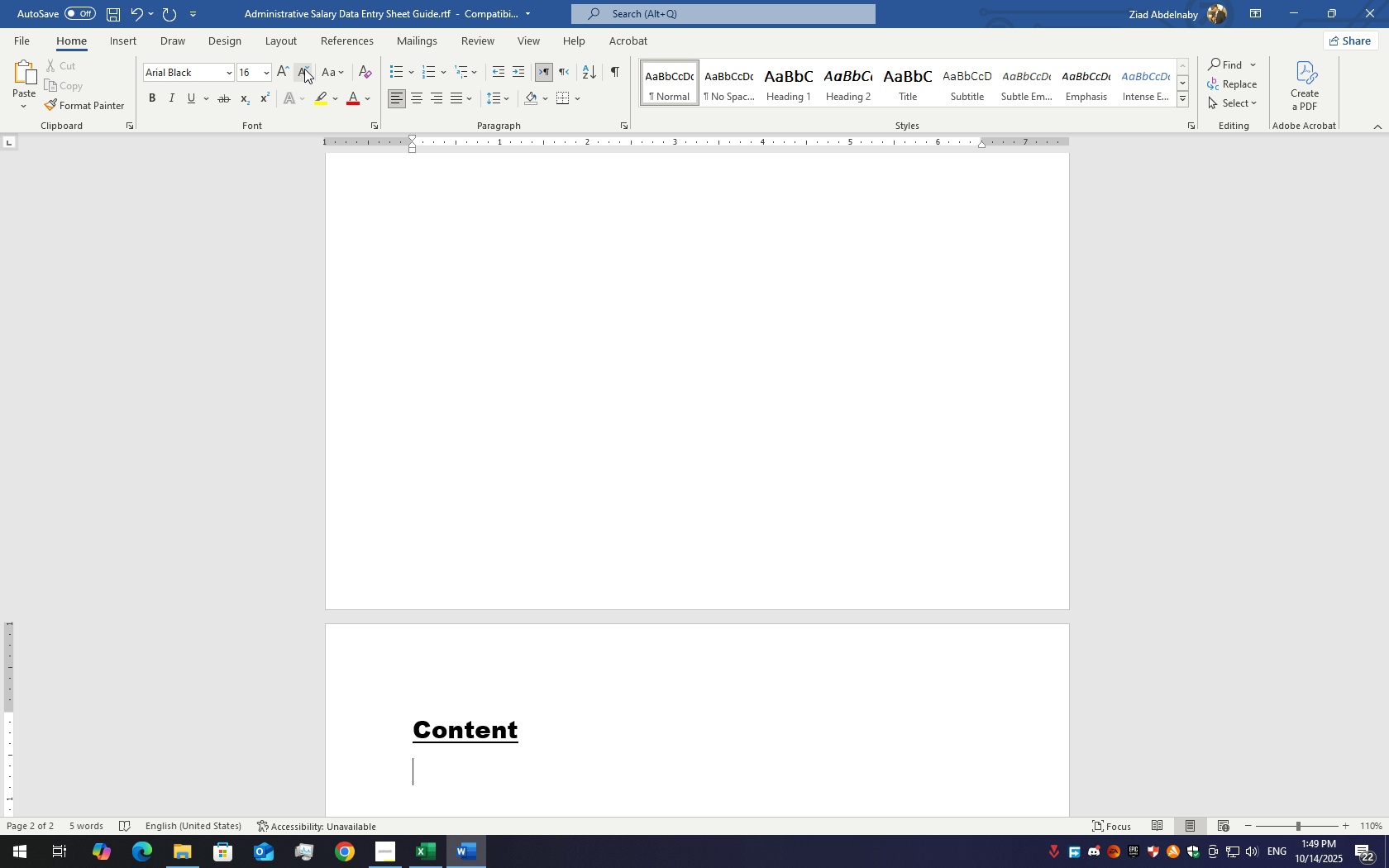 
left_click([307, 72])
 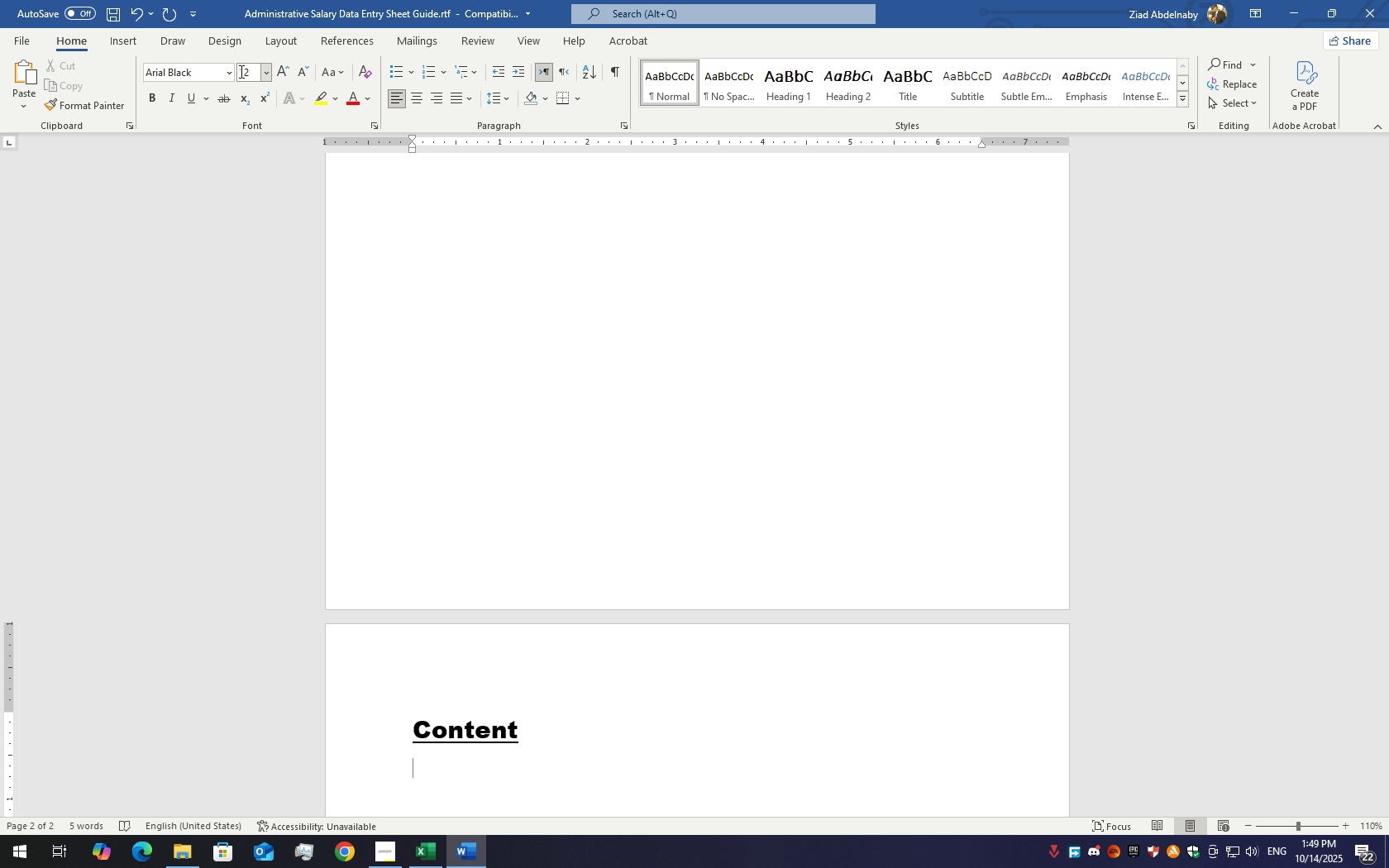 
left_click([238, 73])
 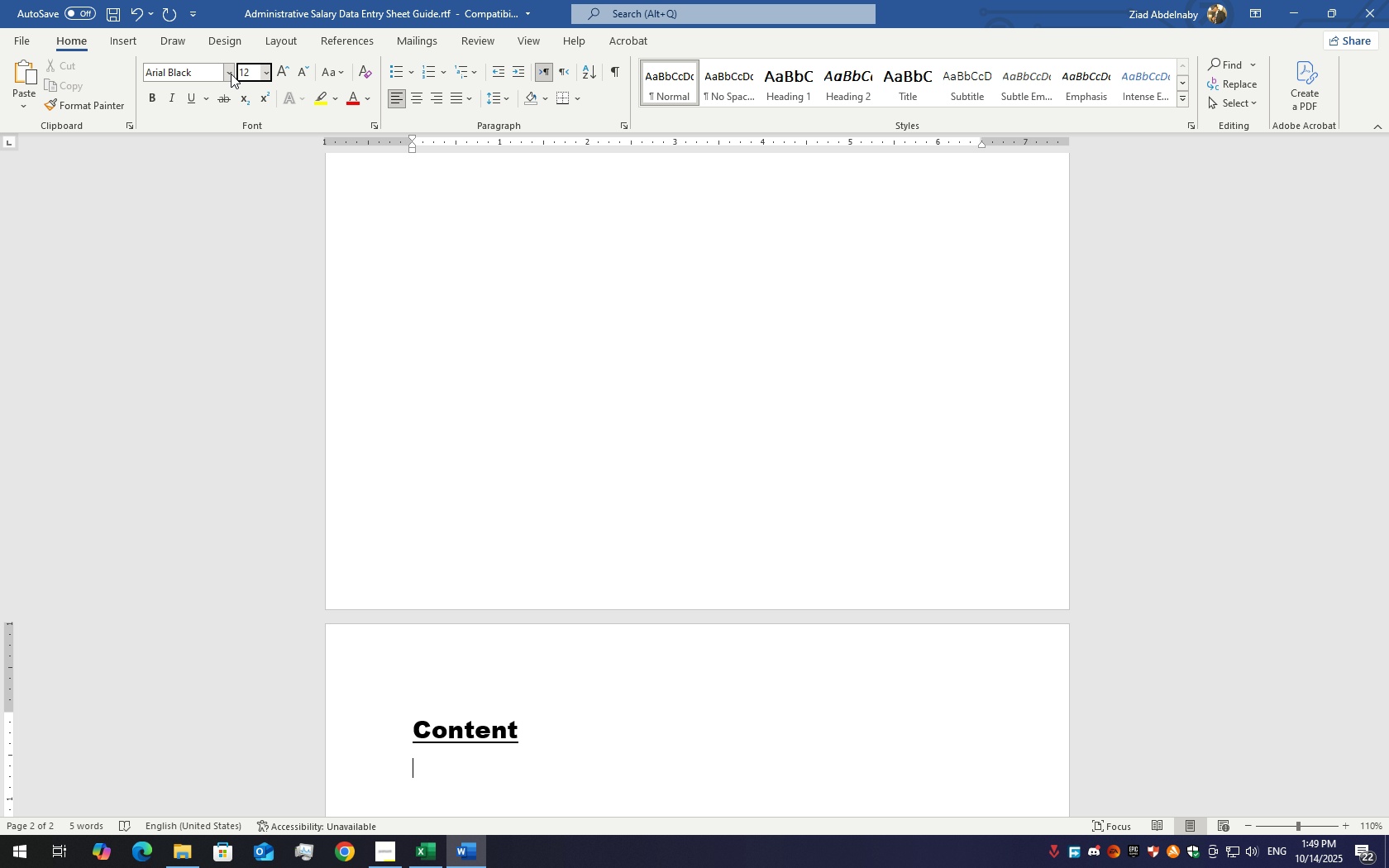 
double_click([230, 74])
 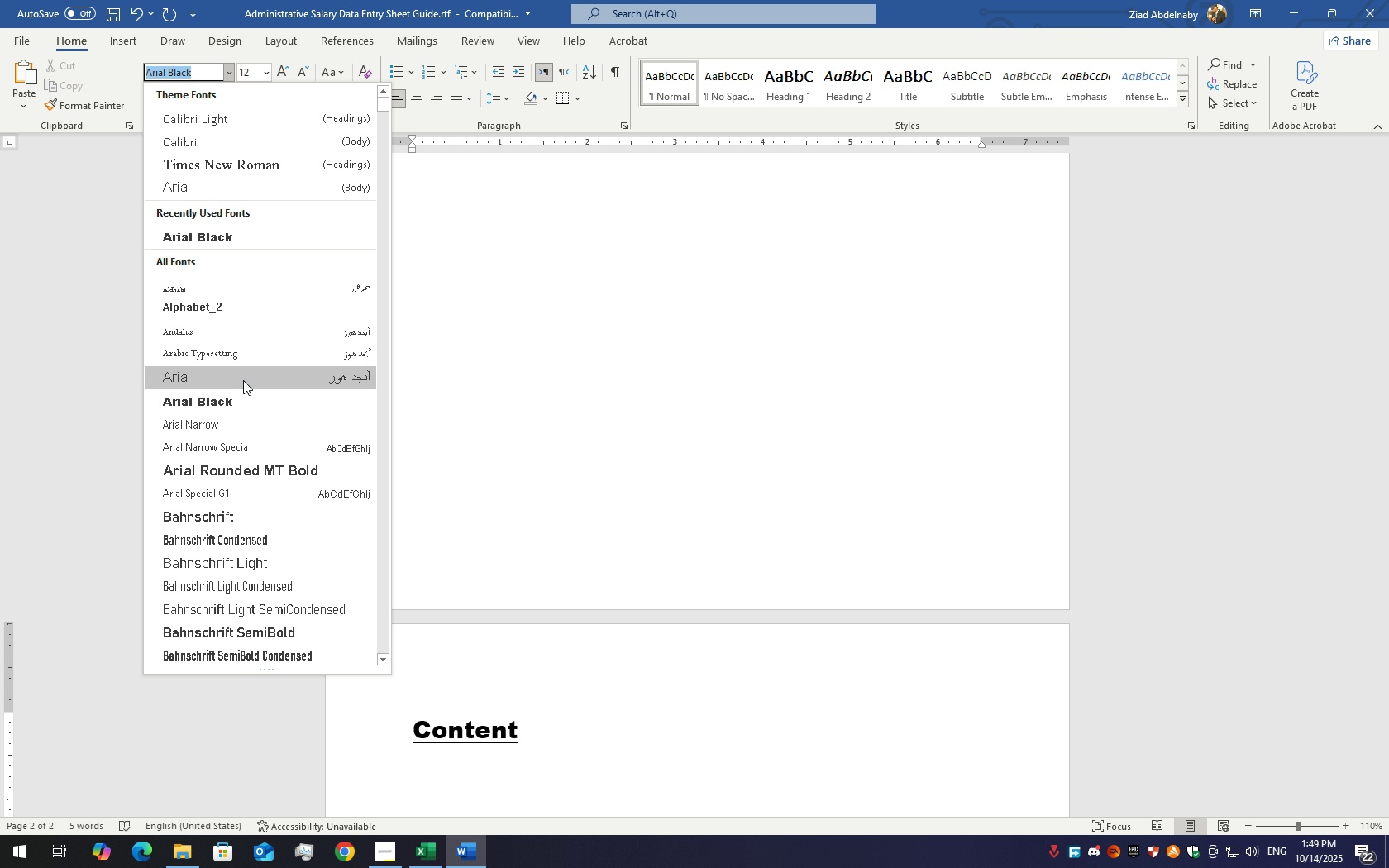 
scroll: coordinate [252, 510], scroll_direction: down, amount: 25.0
 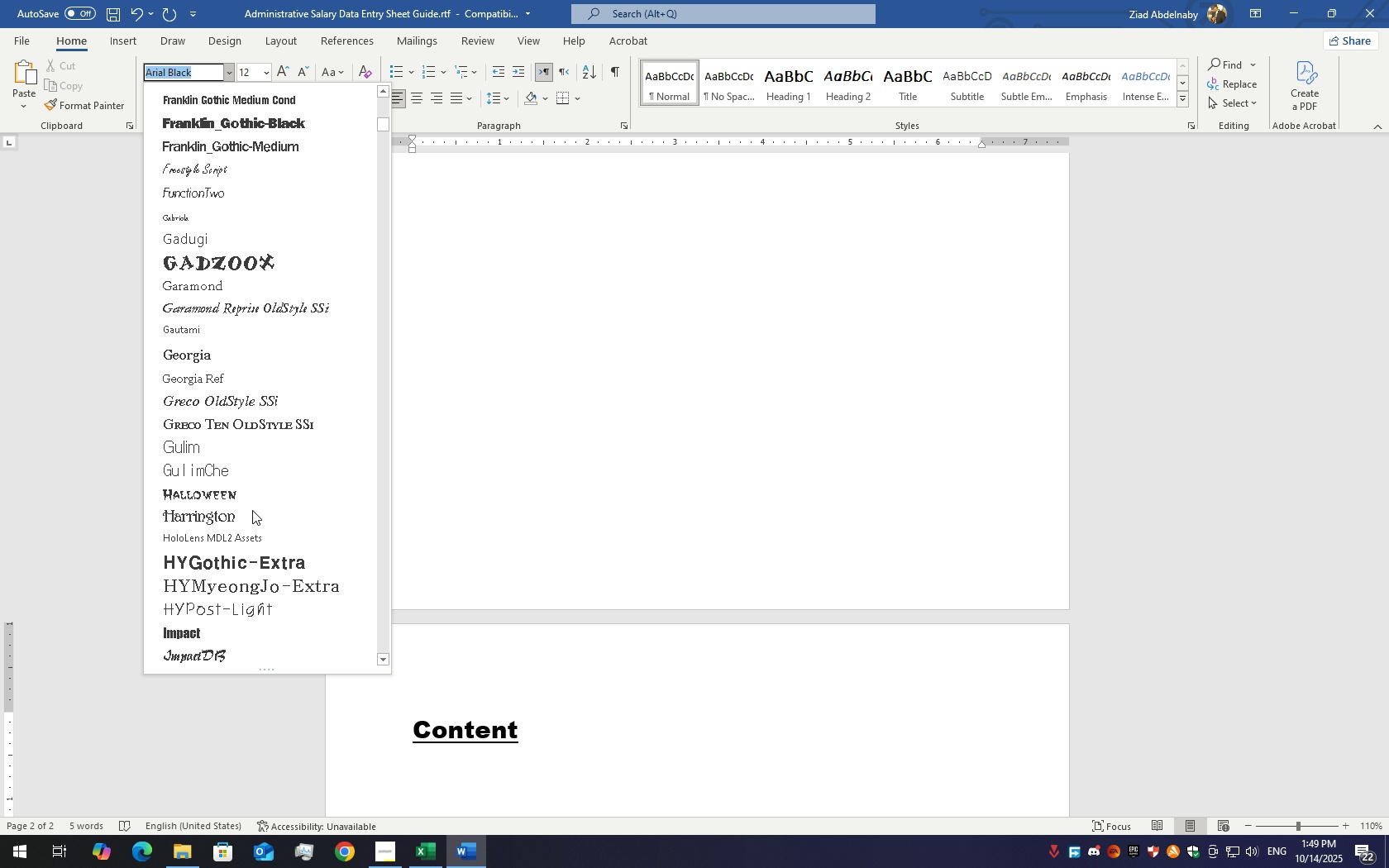 
scroll: coordinate [223, 465], scroll_direction: down, amount: 20.0
 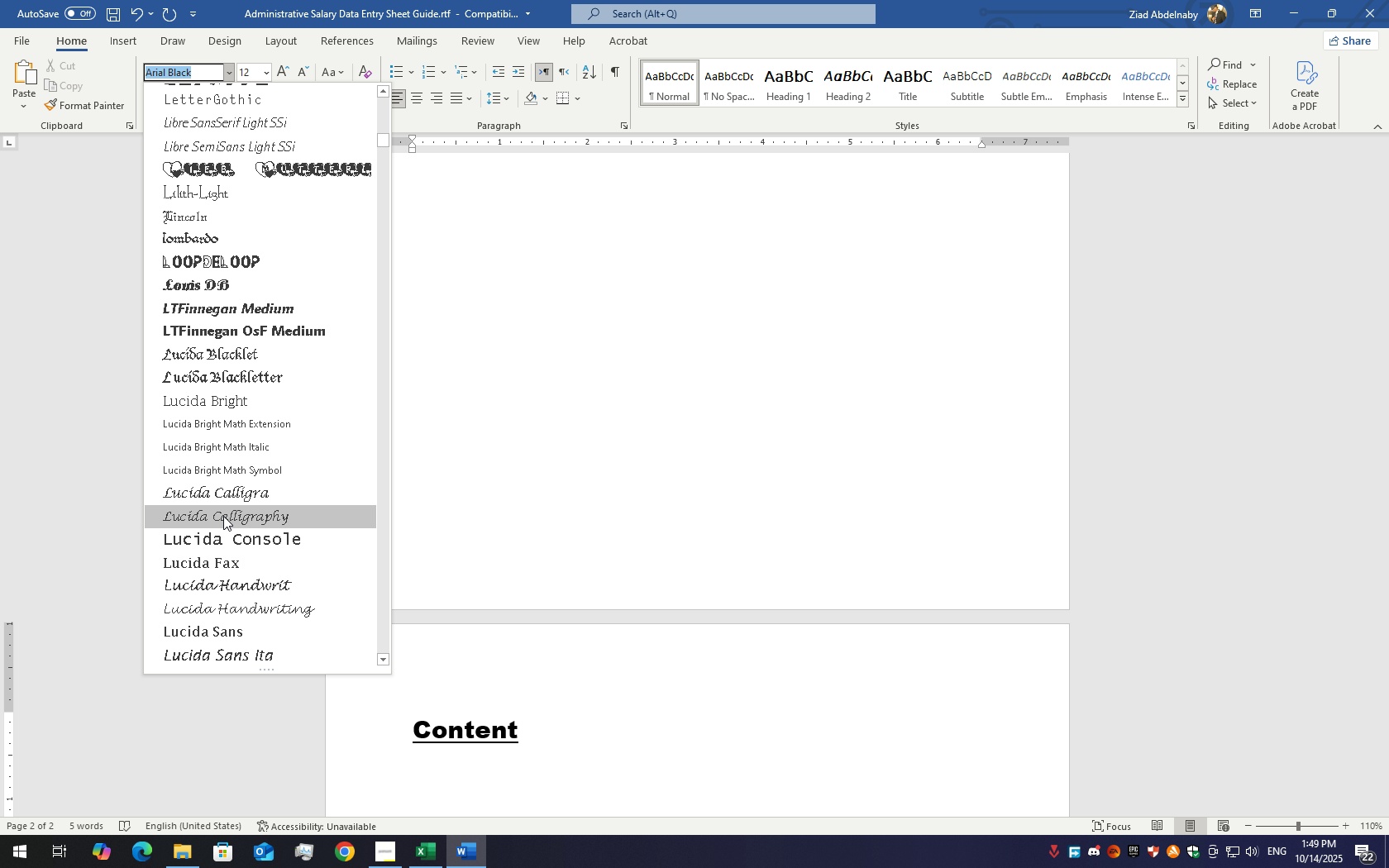 
left_click([221, 538])
 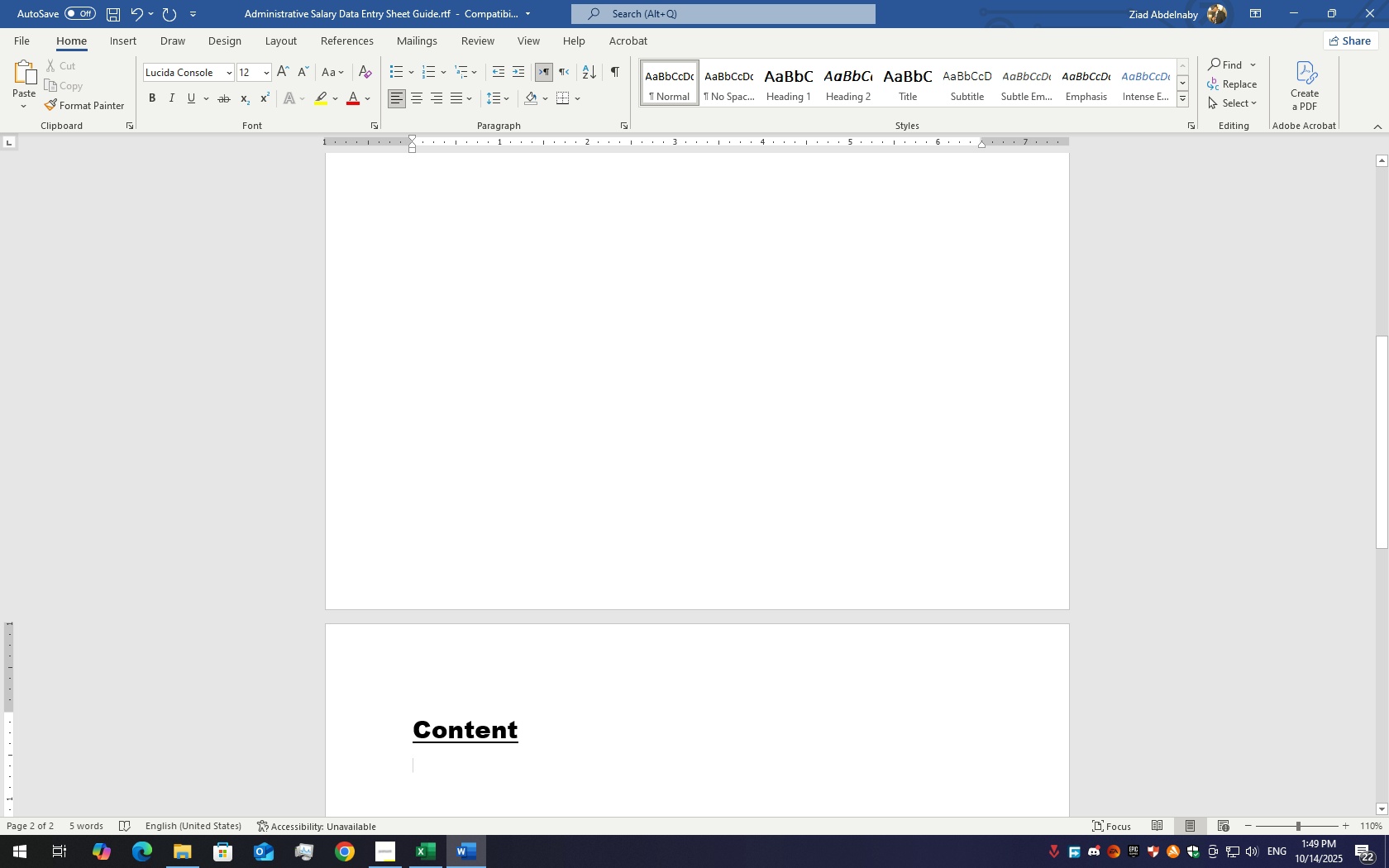 
key(D)
 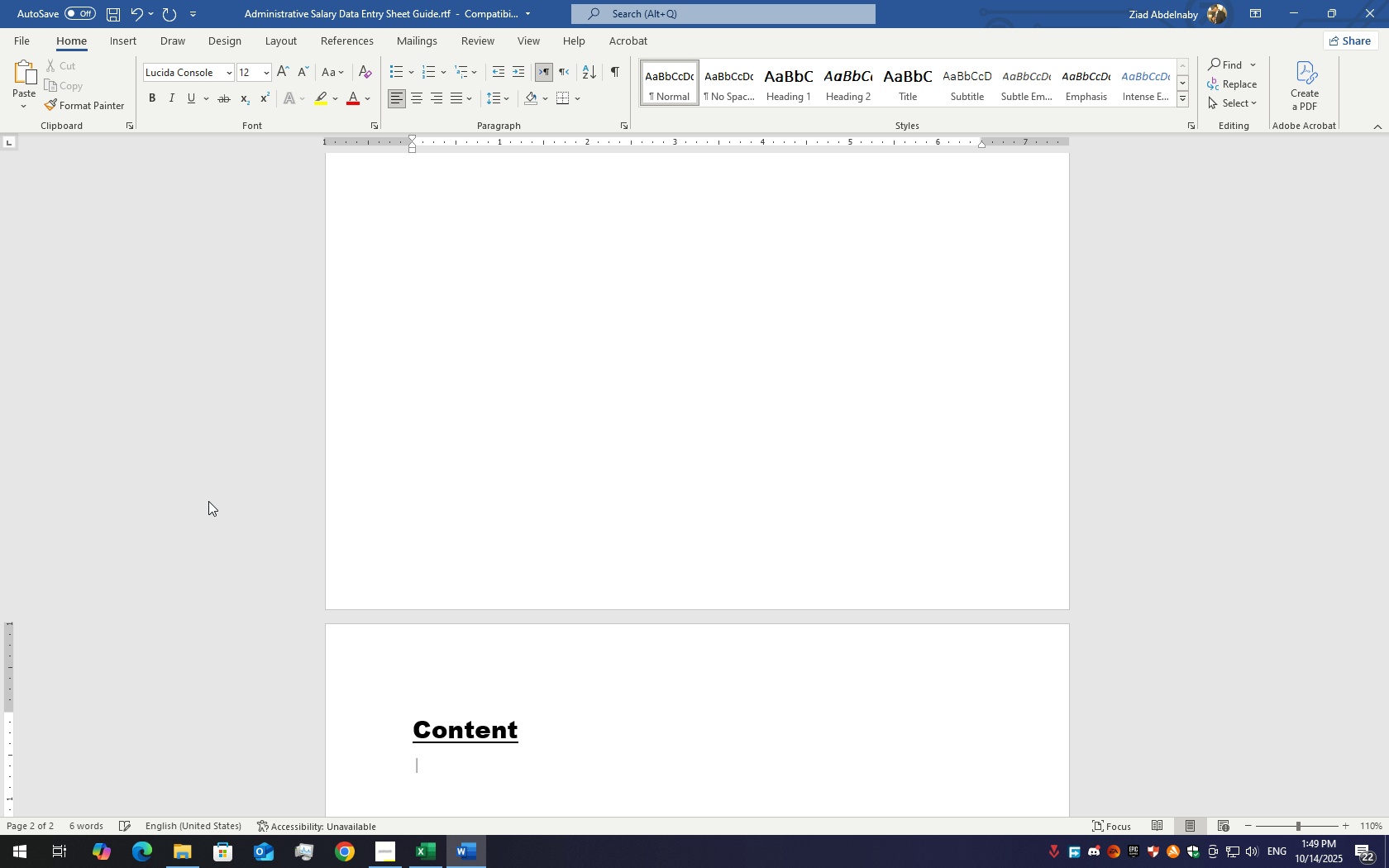 
key(Backspace)
 